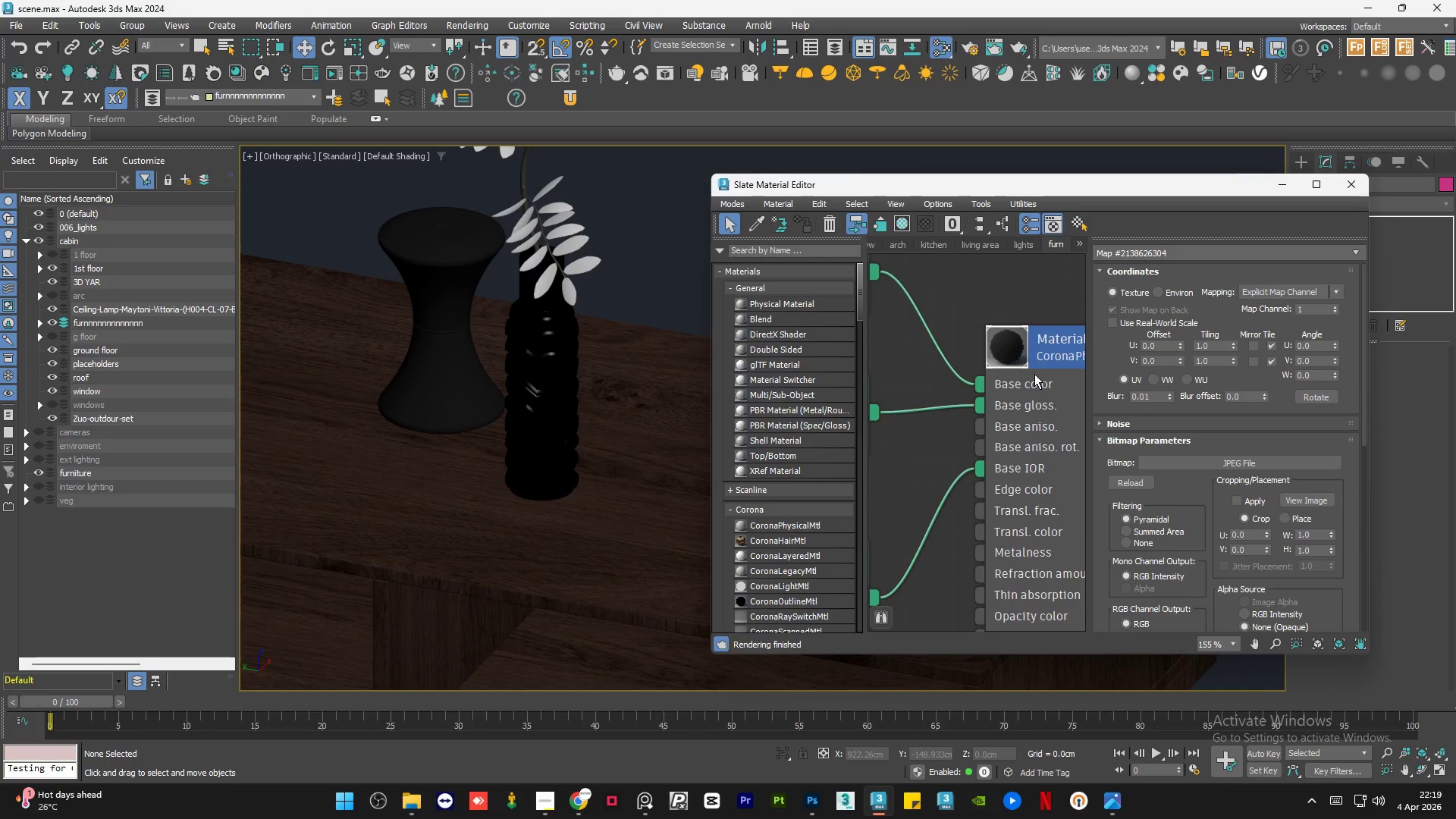 
scroll: coordinate [1057, 393], scroll_direction: down, amount: 10.0
 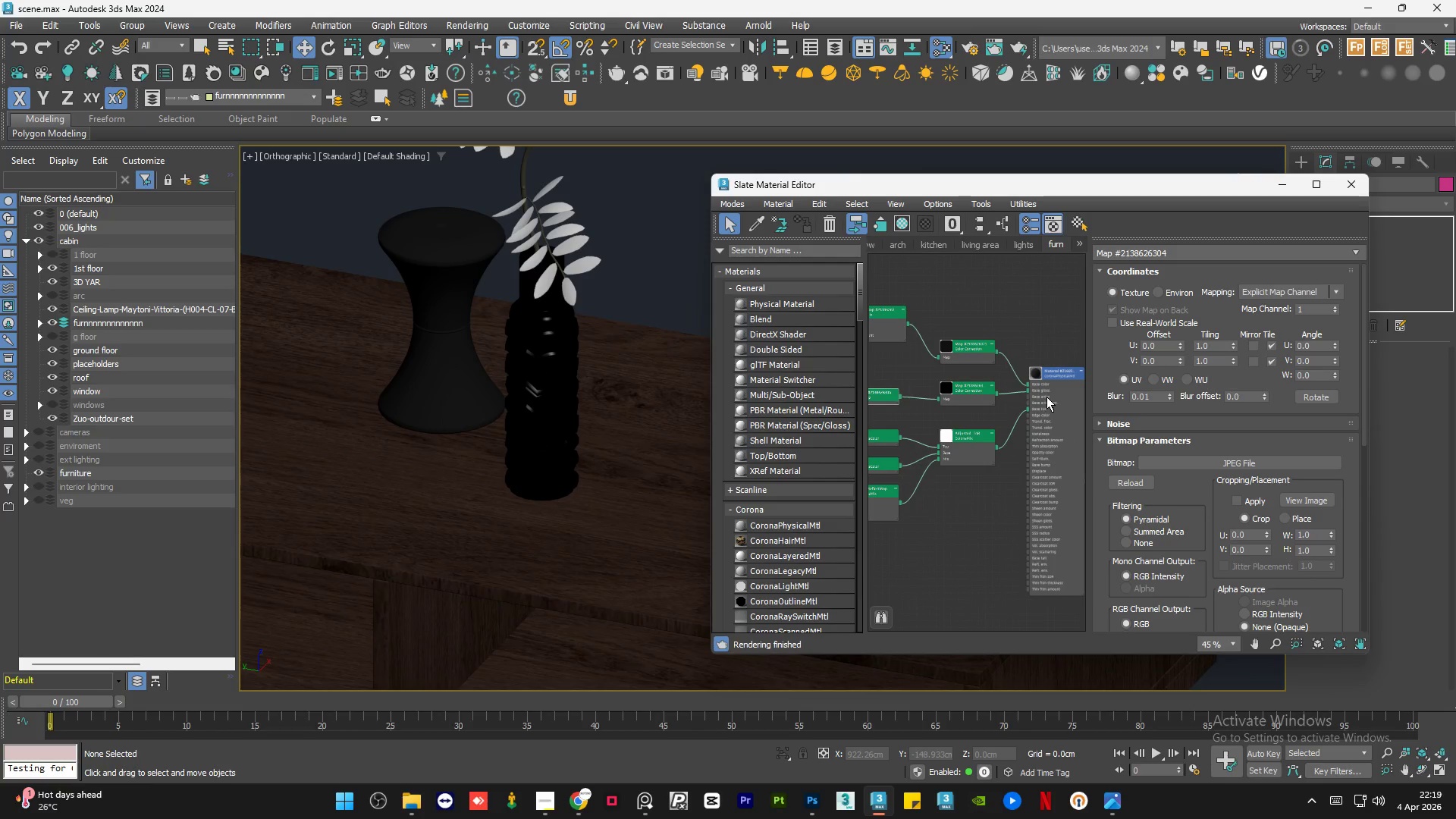 
scroll: coordinate [1054, 362], scroll_direction: up, amount: 10.0
 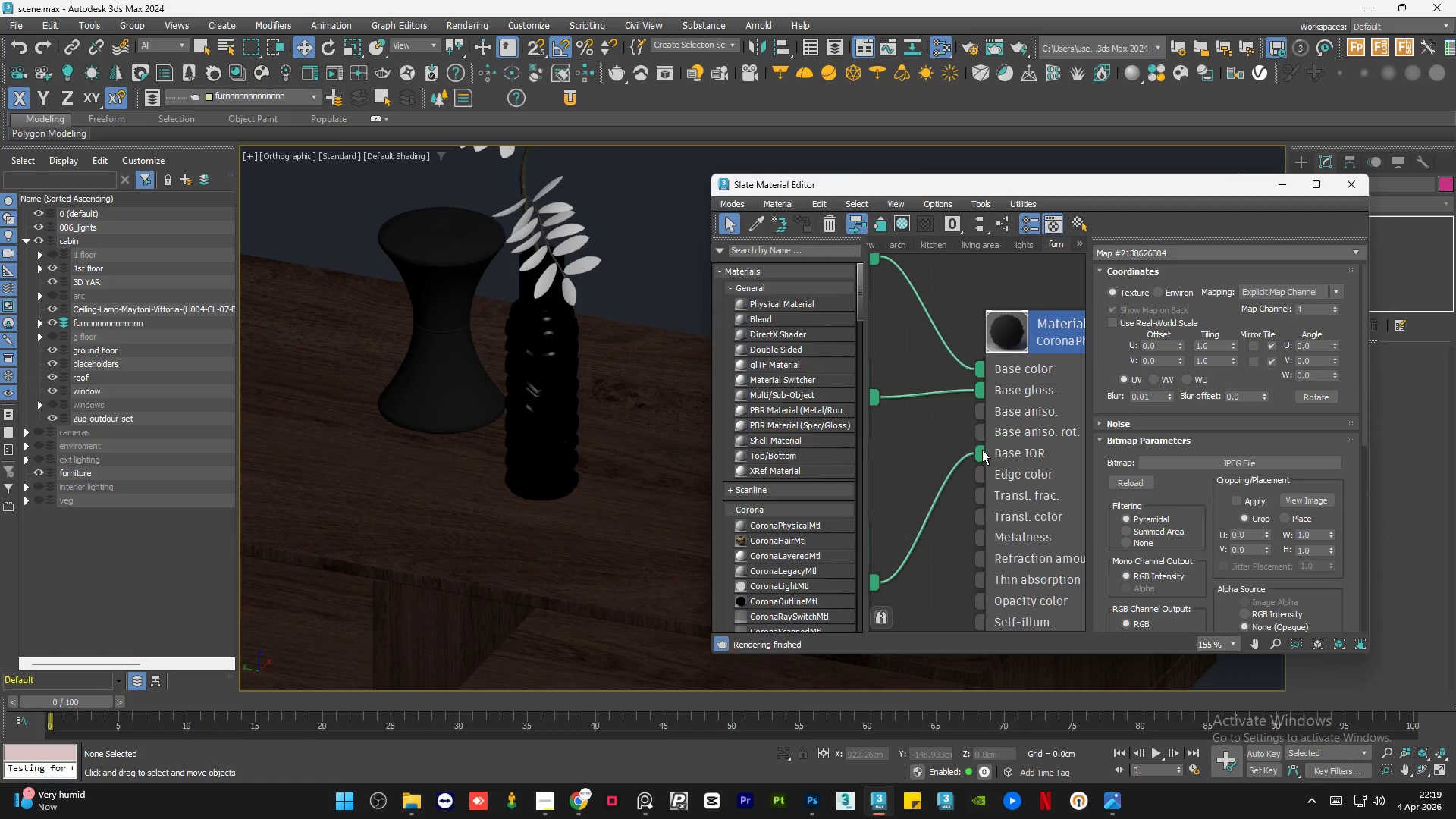 
left_click_drag(start_coordinate=[978, 451], to_coordinate=[952, 457])
 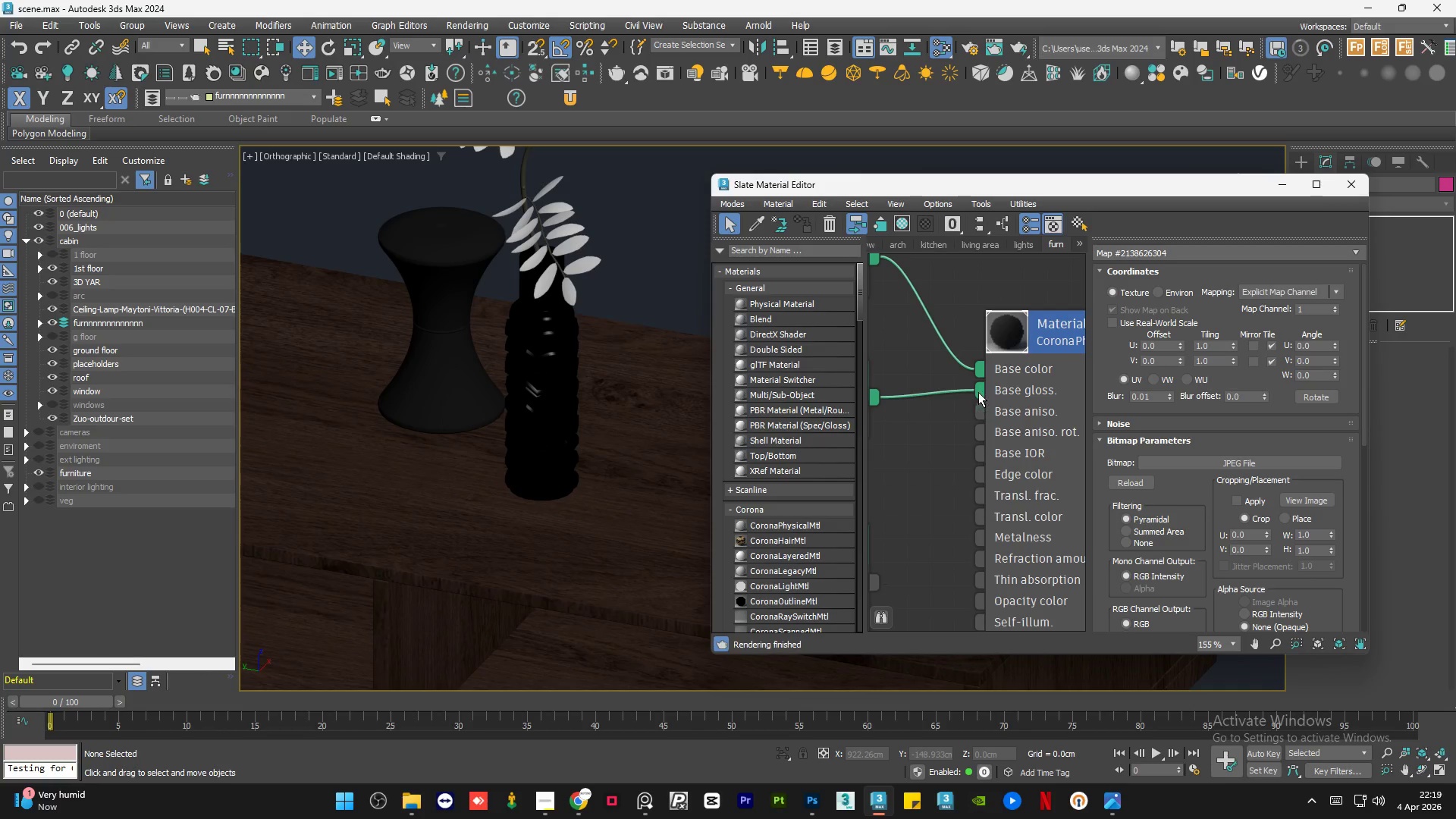 
left_click_drag(start_coordinate=[978, 391], to_coordinate=[956, 403])
 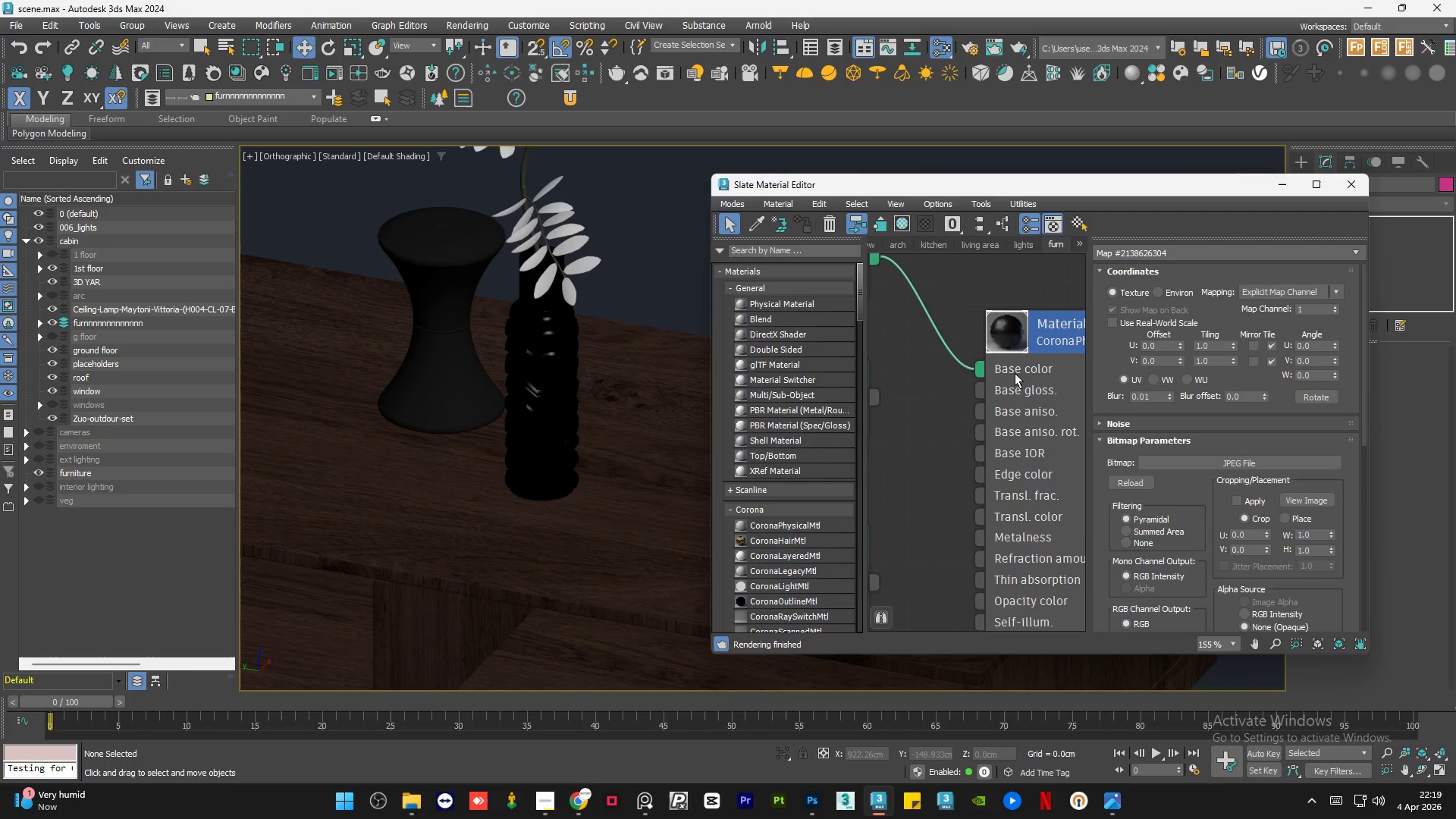 
scroll: coordinate [1036, 405], scroll_direction: down, amount: 13.0
 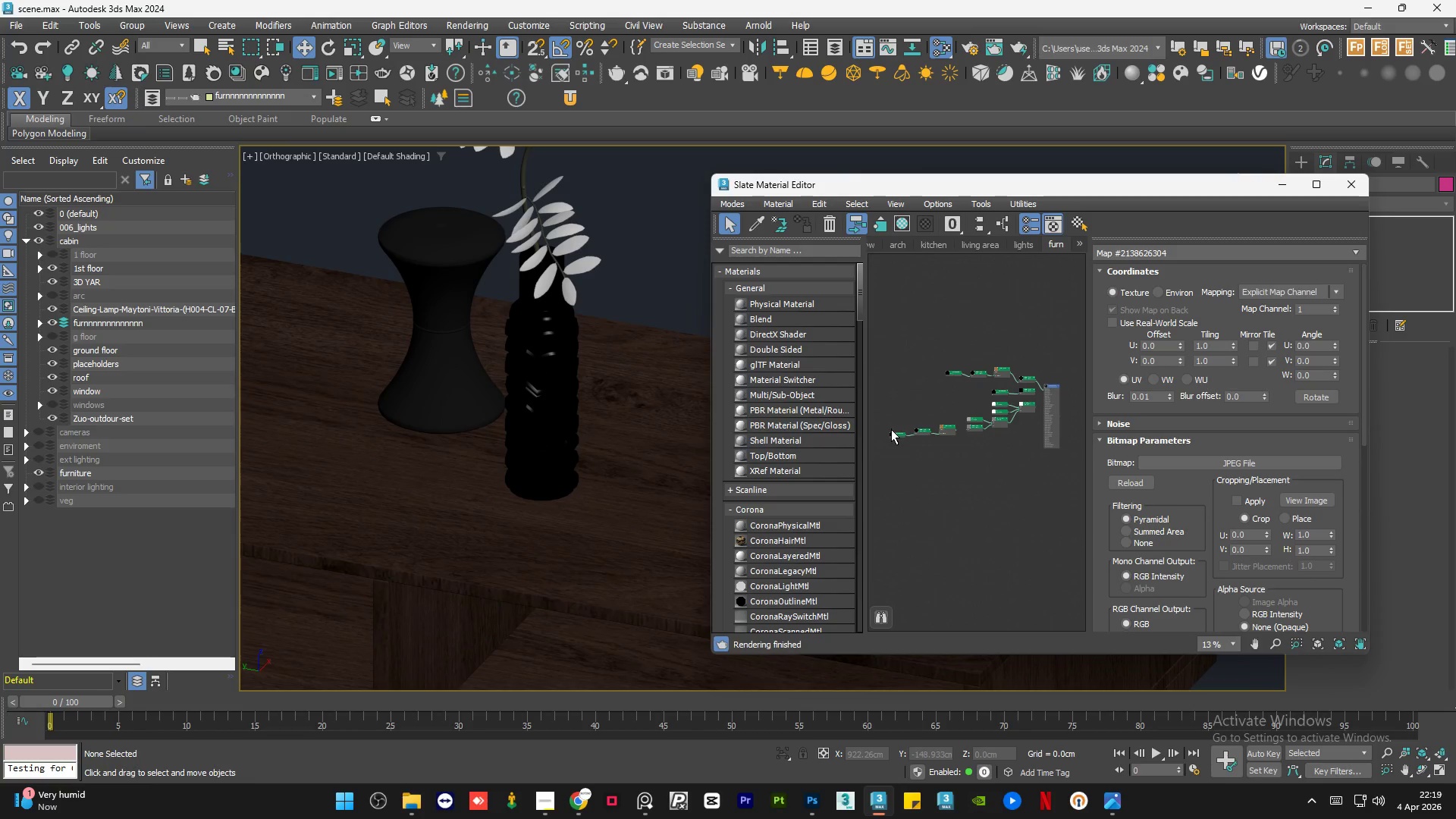 
scroll: coordinate [890, 433], scroll_direction: up, amount: 6.0
 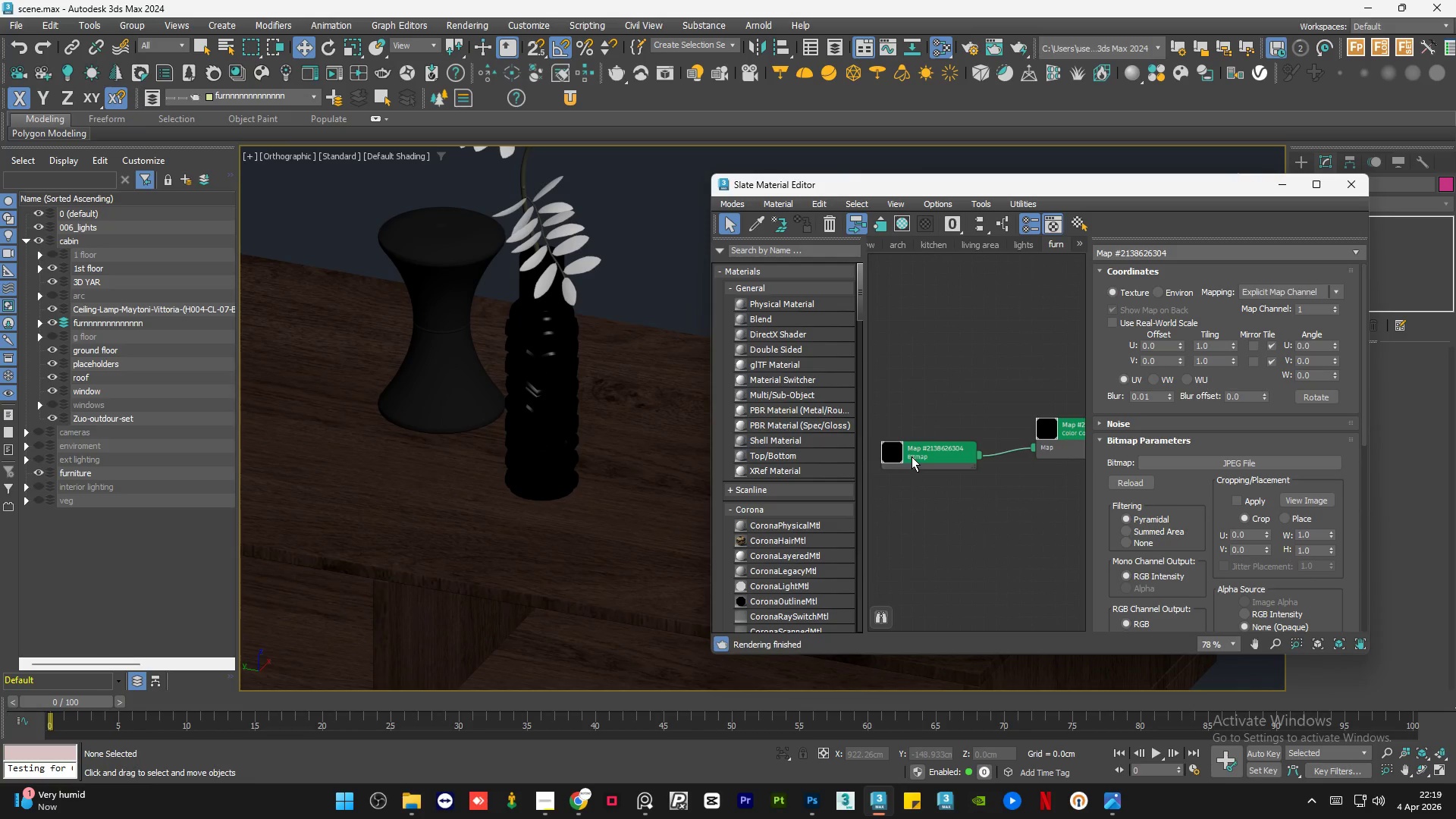 
scroll: coordinate [912, 457], scroll_direction: down, amount: 6.0
 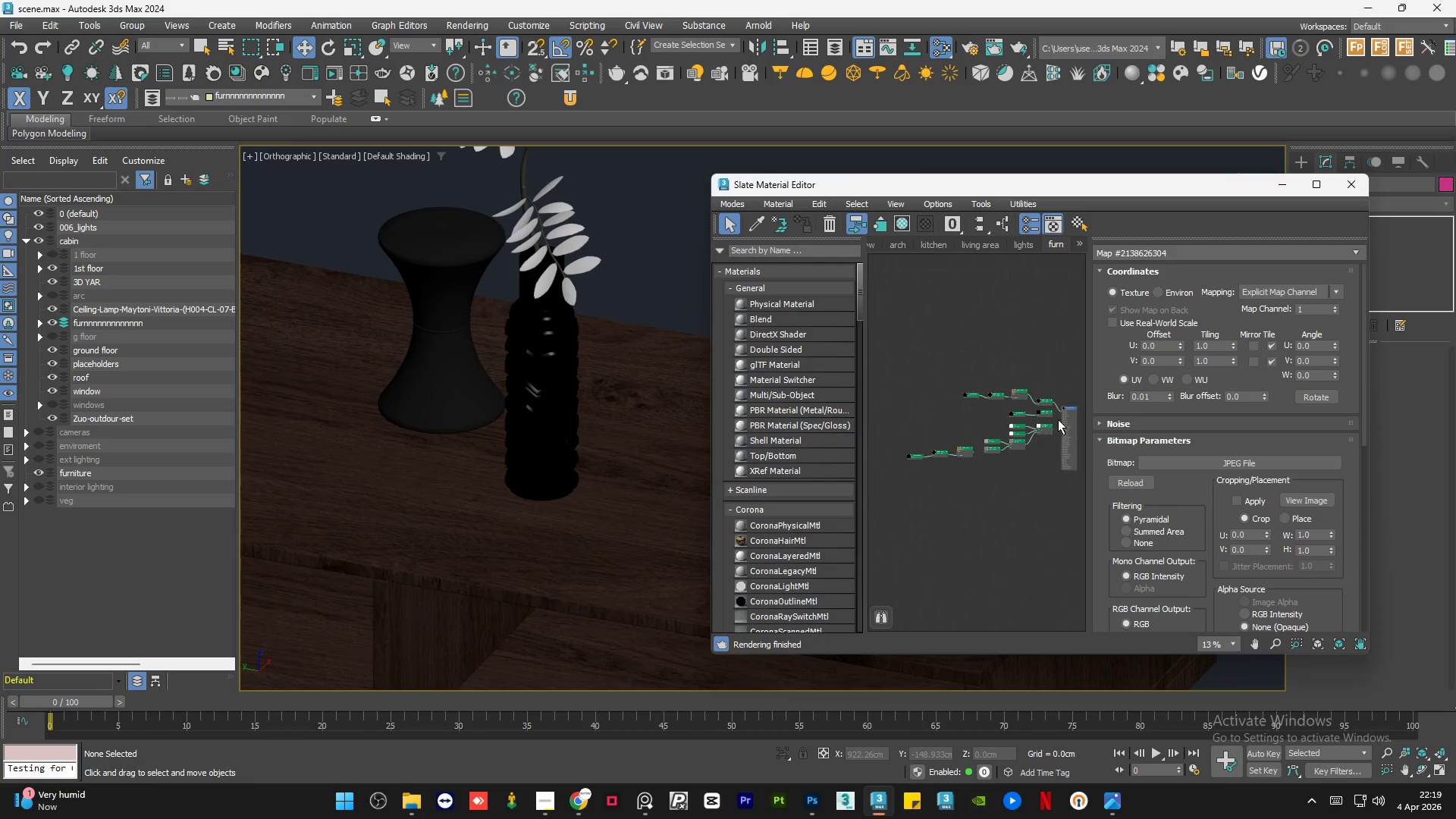 
scroll: coordinate [1065, 416], scroll_direction: up, amount: 3.0
 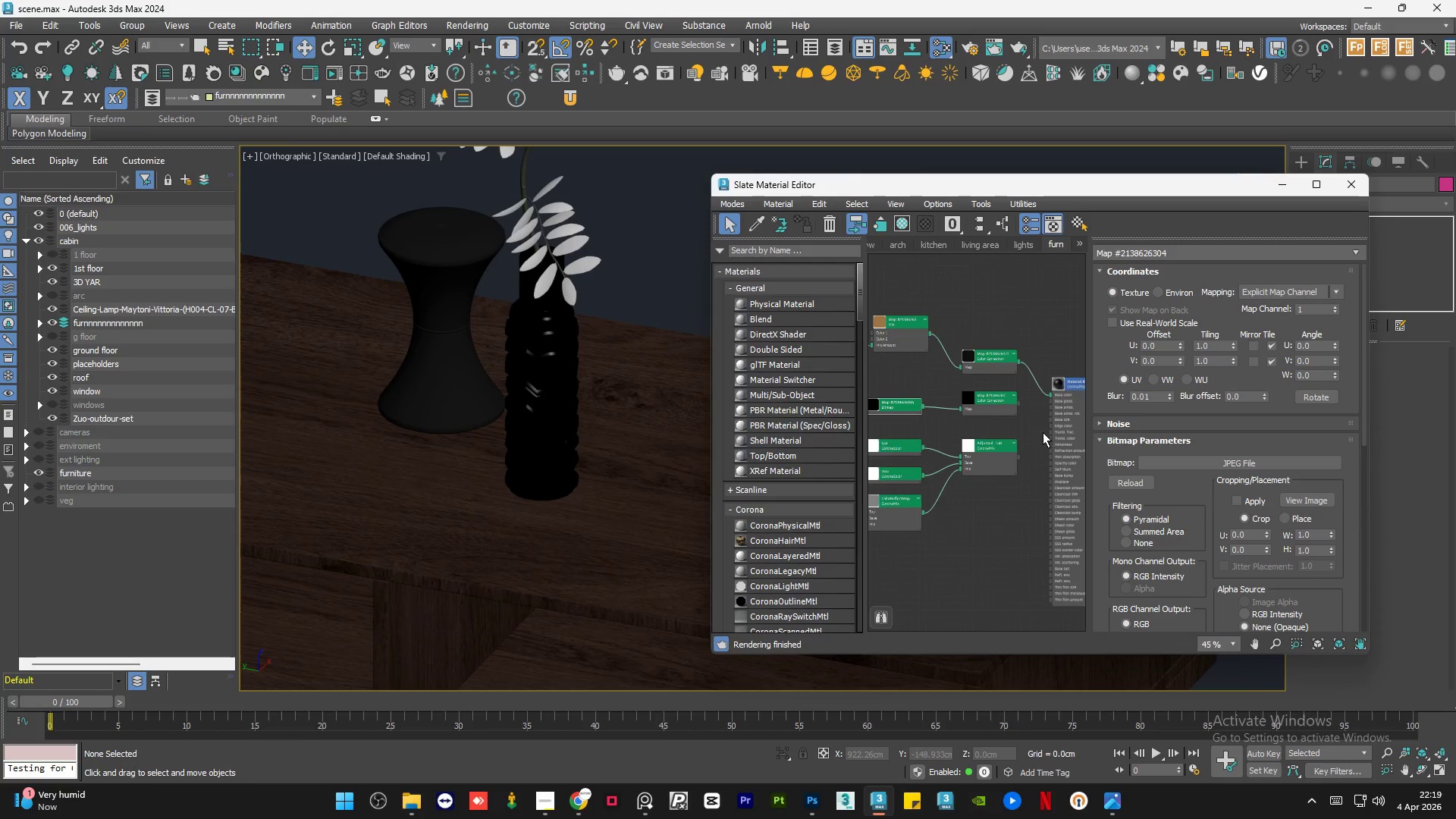 
scroll: coordinate [1044, 432], scroll_direction: down, amount: 3.0
 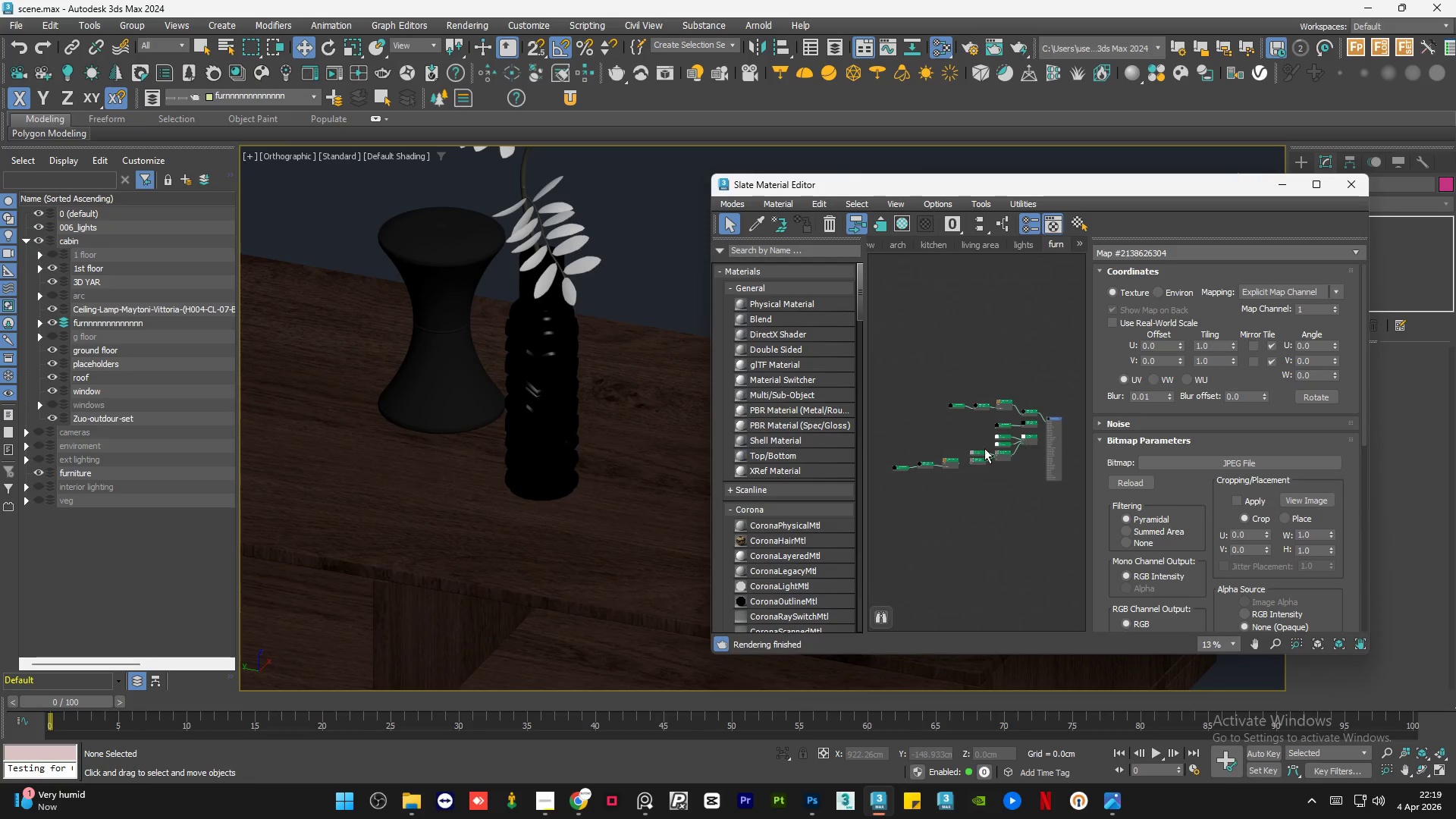 
scroll: coordinate [980, 458], scroll_direction: up, amount: 1.0
 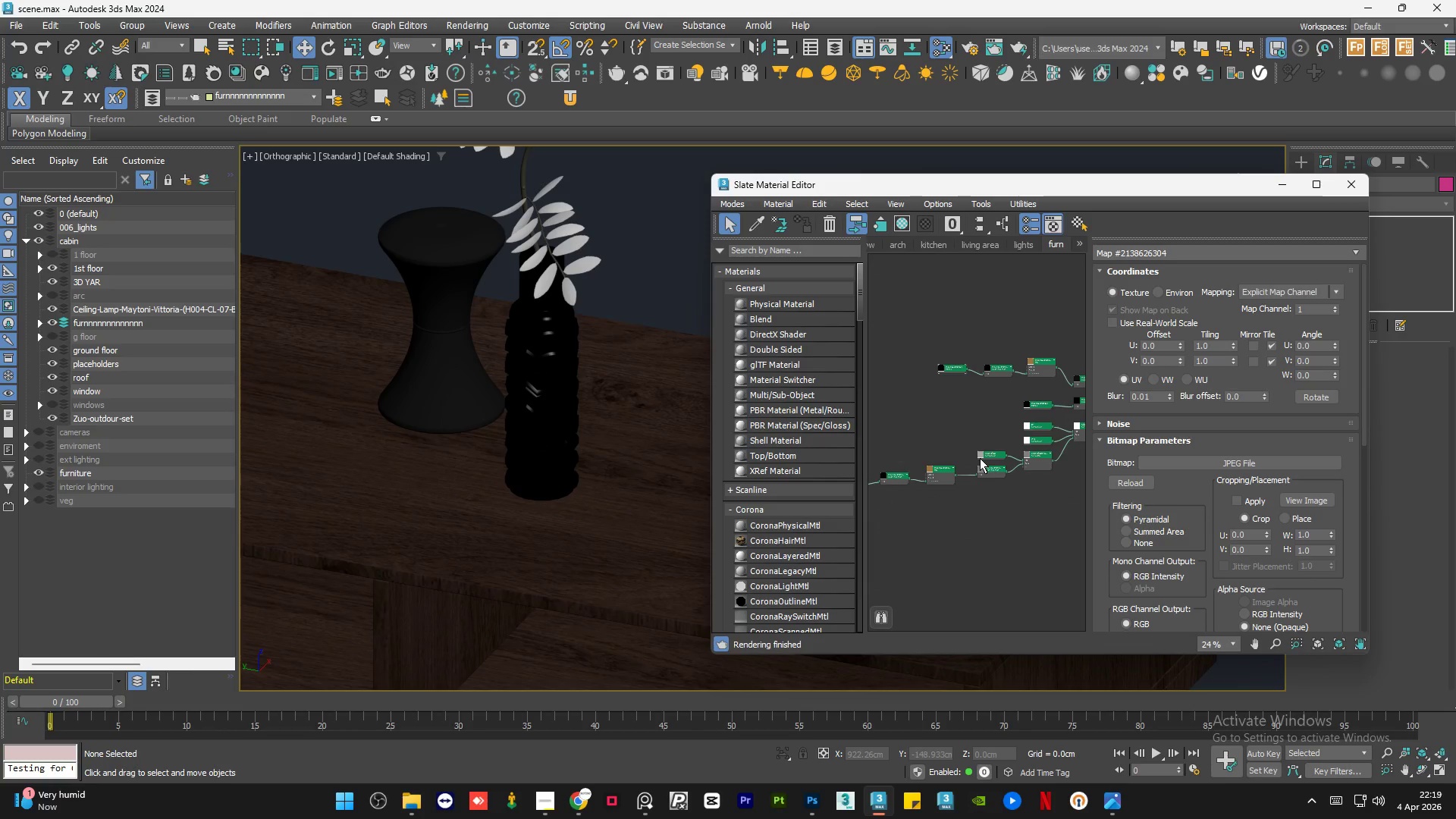 
scroll: coordinate [980, 458], scroll_direction: down, amount: 1.0
 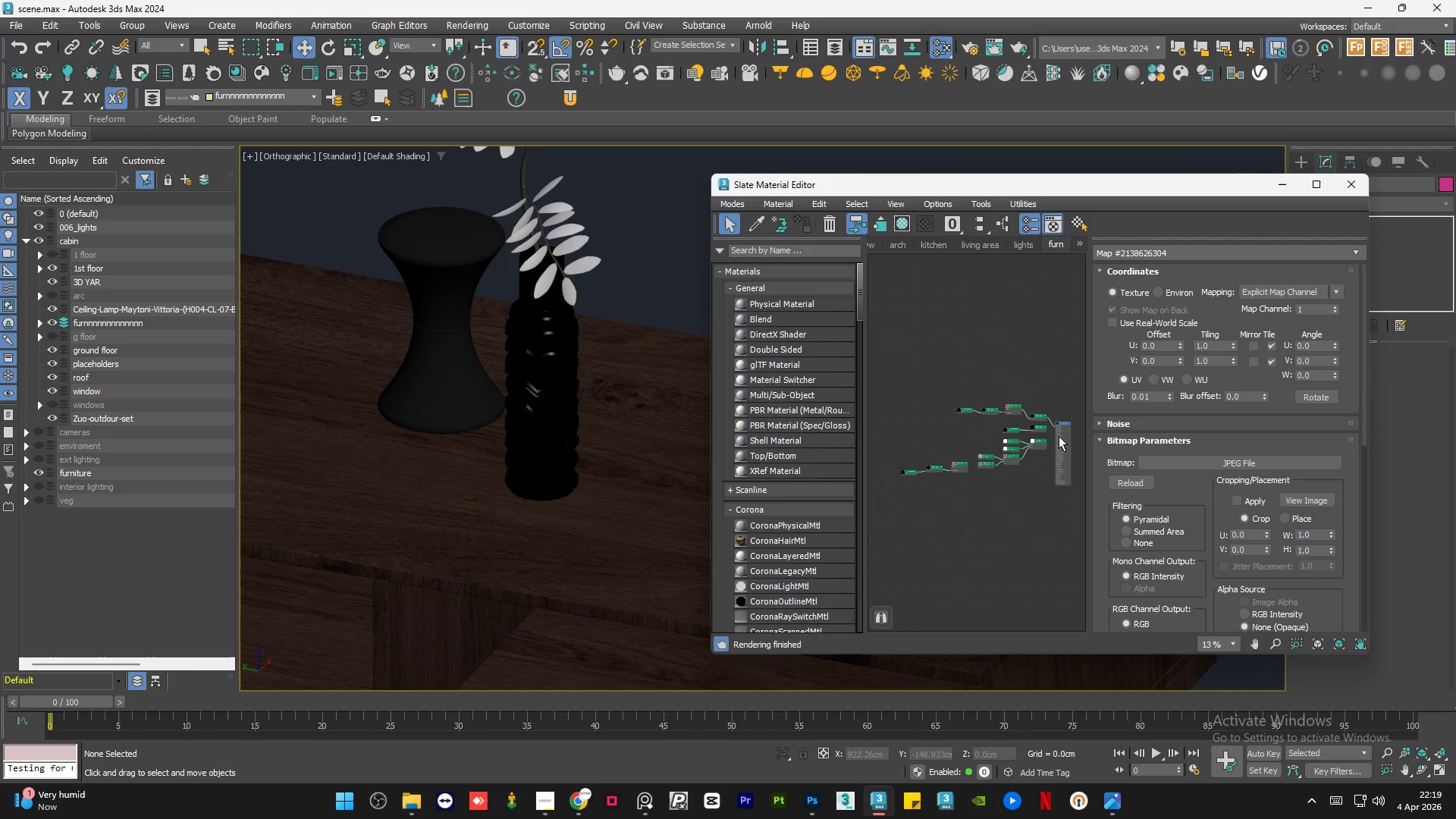 
left_click([1019, 476])
 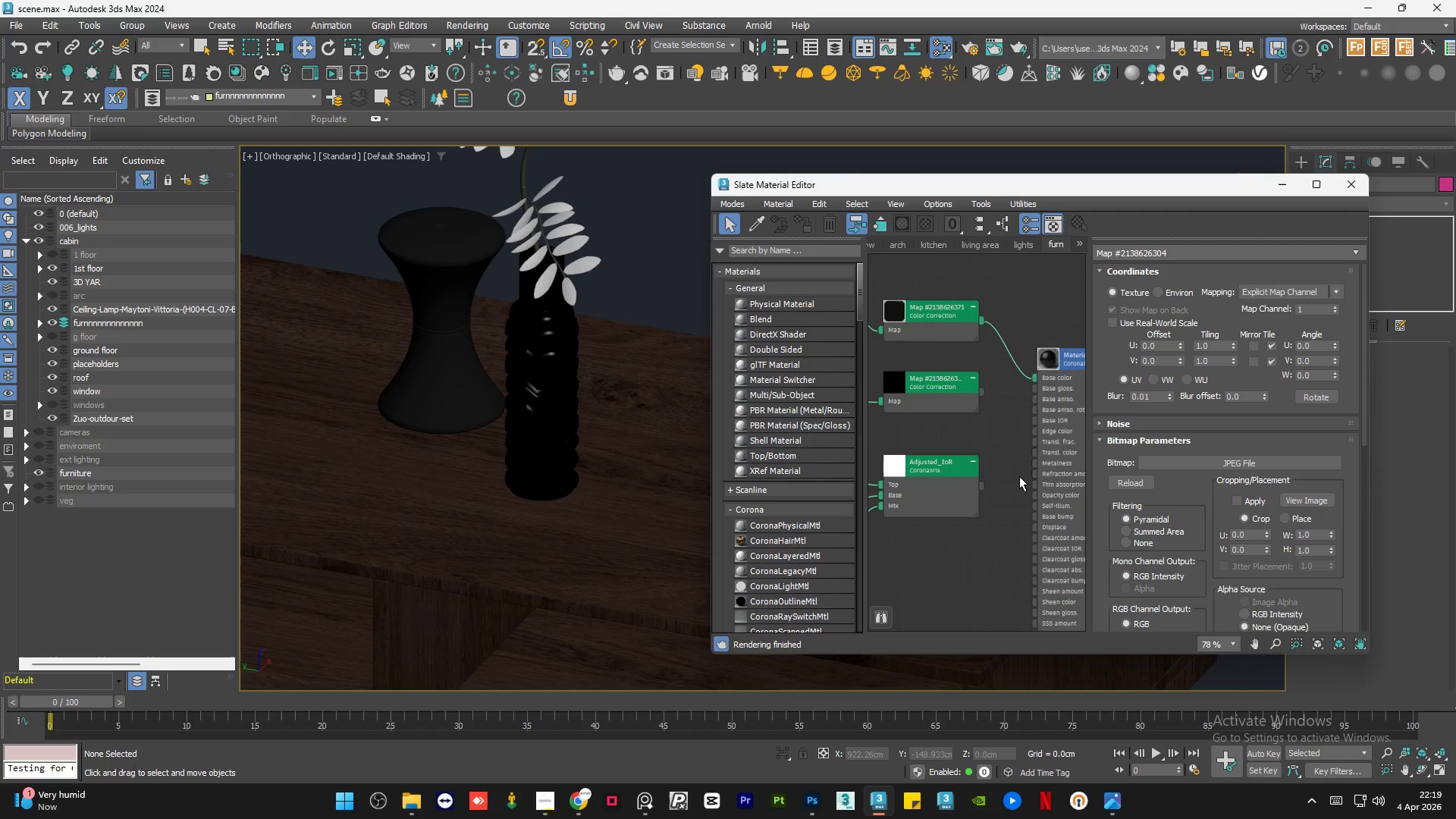 
scroll: coordinate [1059, 435], scroll_direction: up, amount: 6.0
 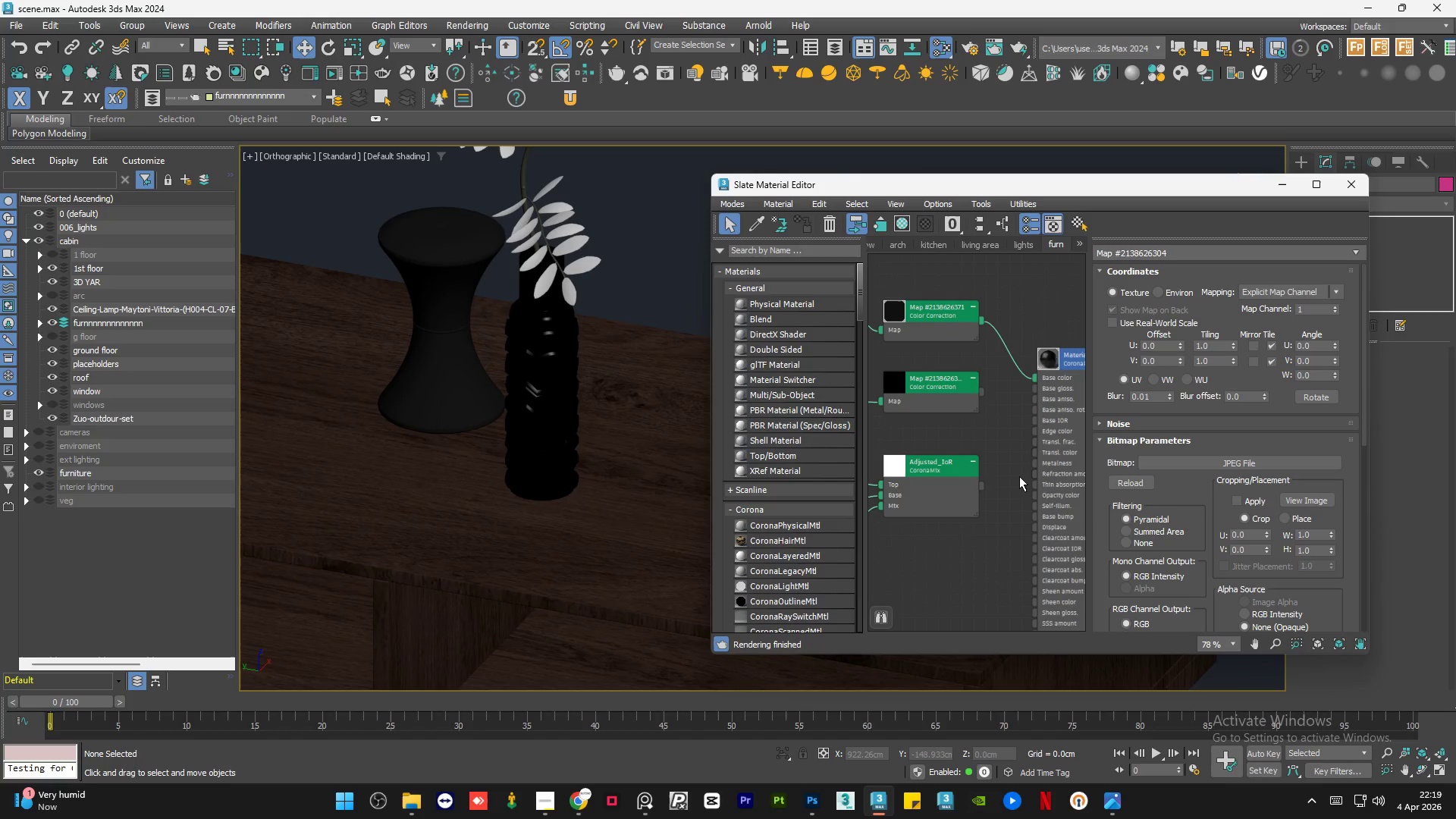 
key(Control+Z)
 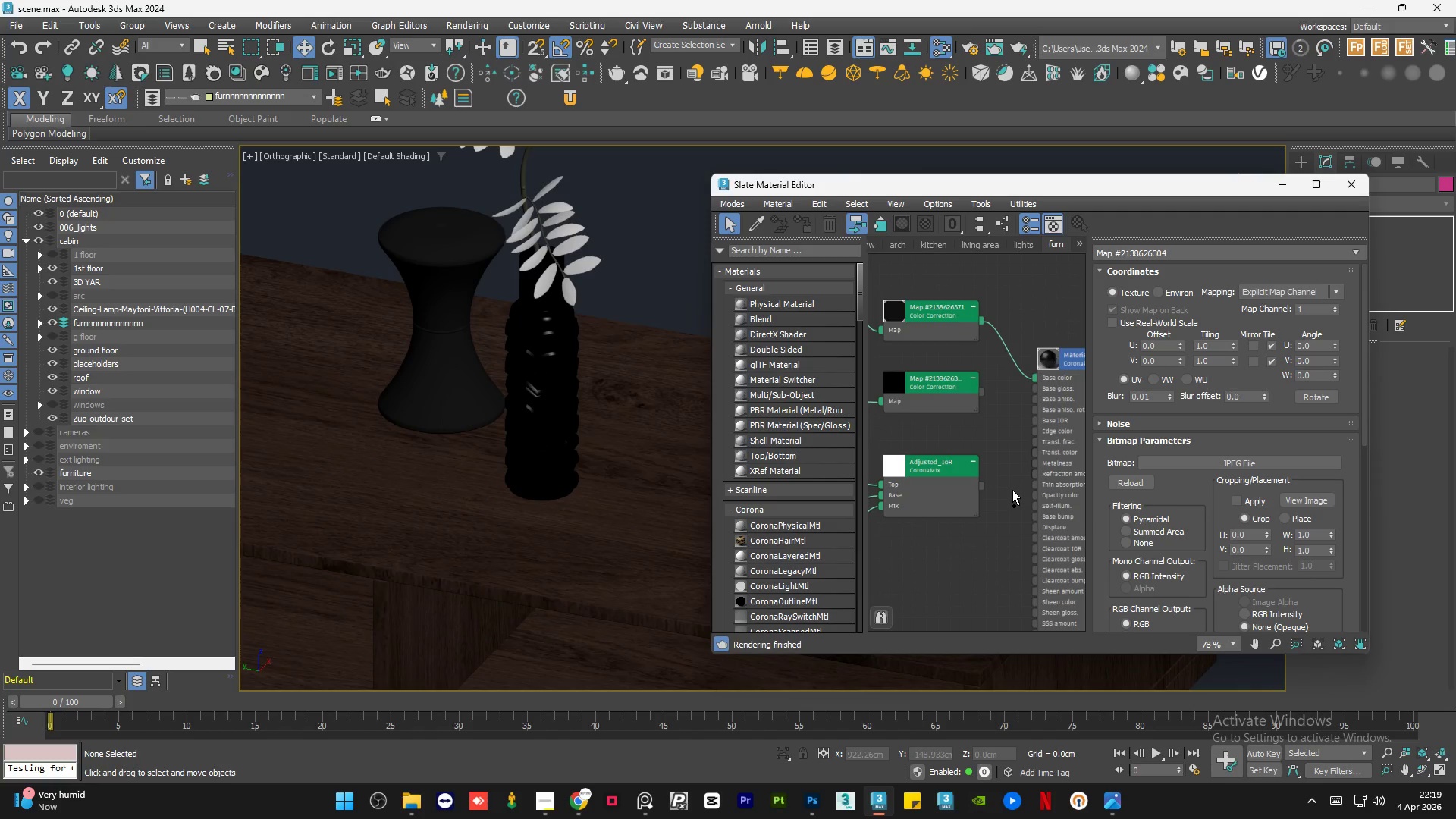 
key(Control+Z)
 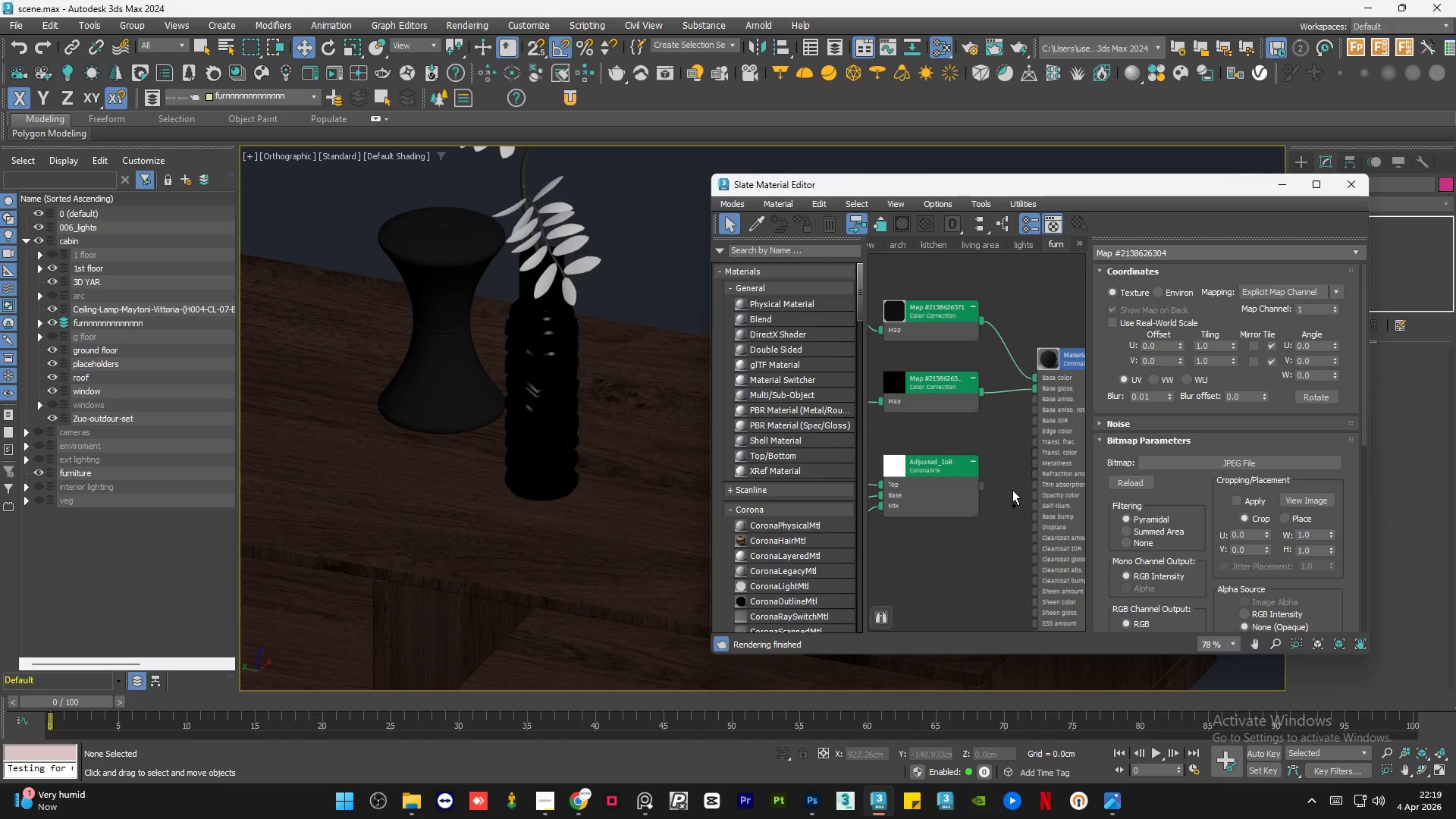 
key(Control+Z)
 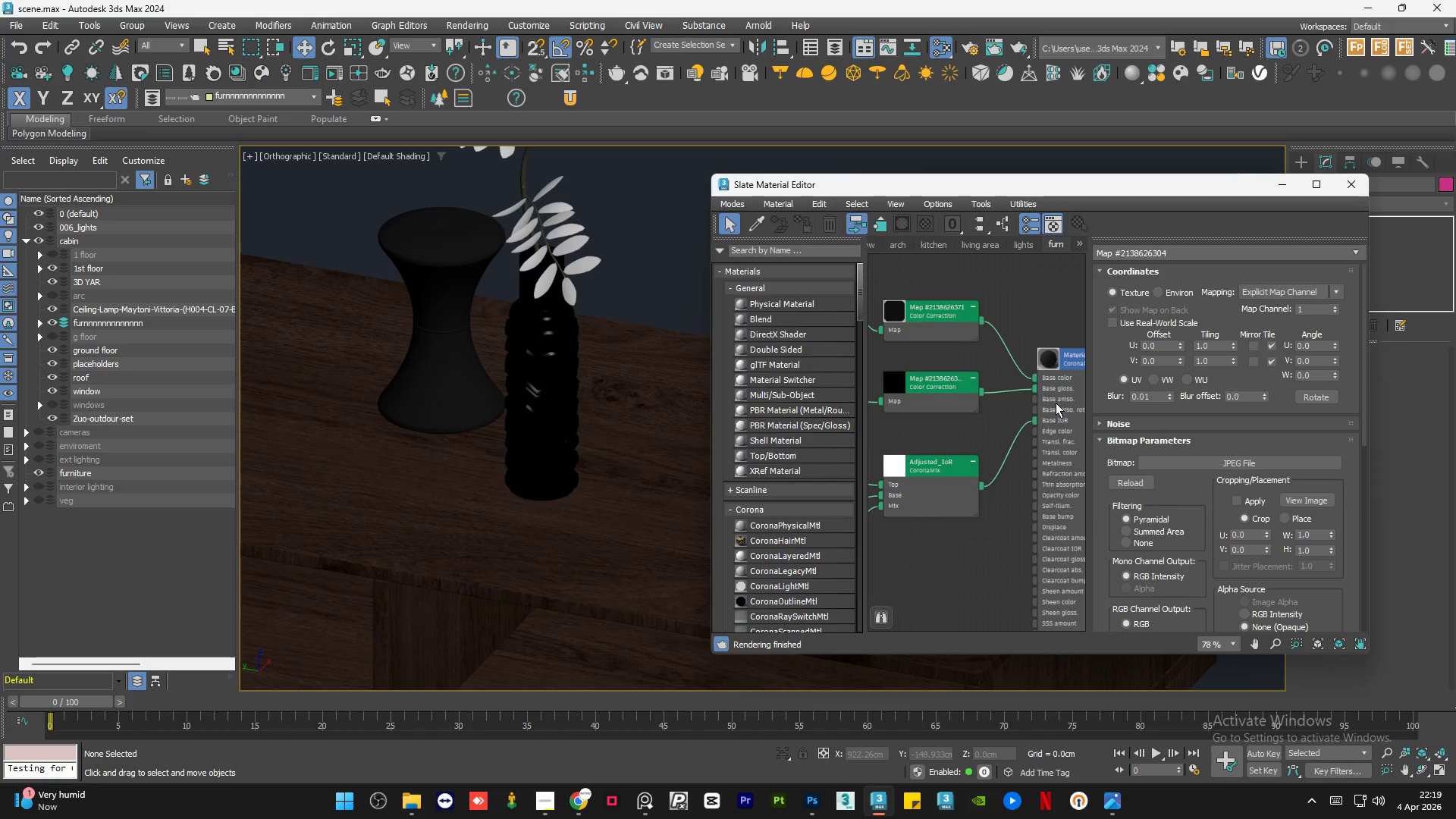 
scroll: coordinate [1063, 399], scroll_direction: down, amount: 6.0
 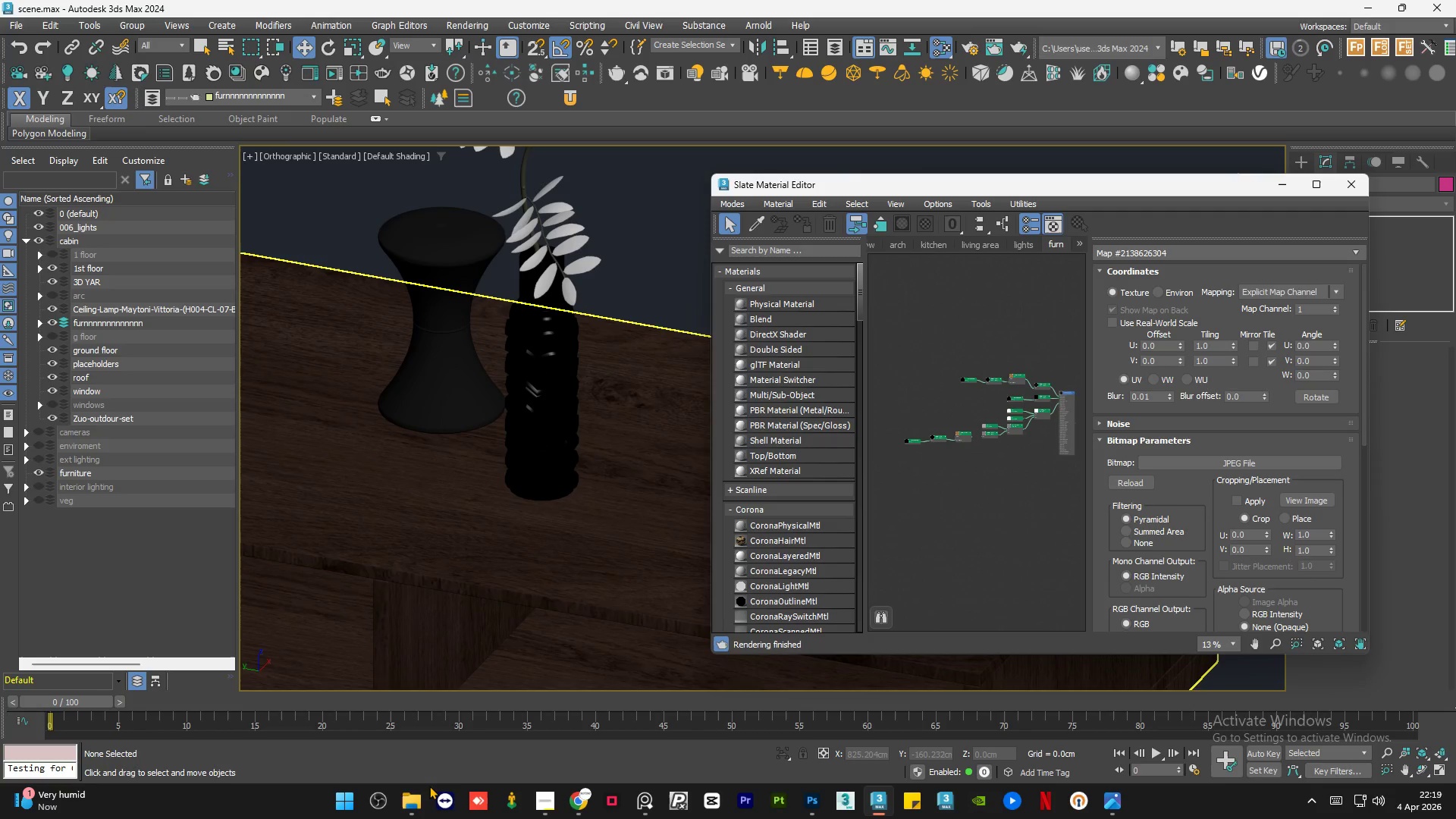 
left_click([418, 798])
 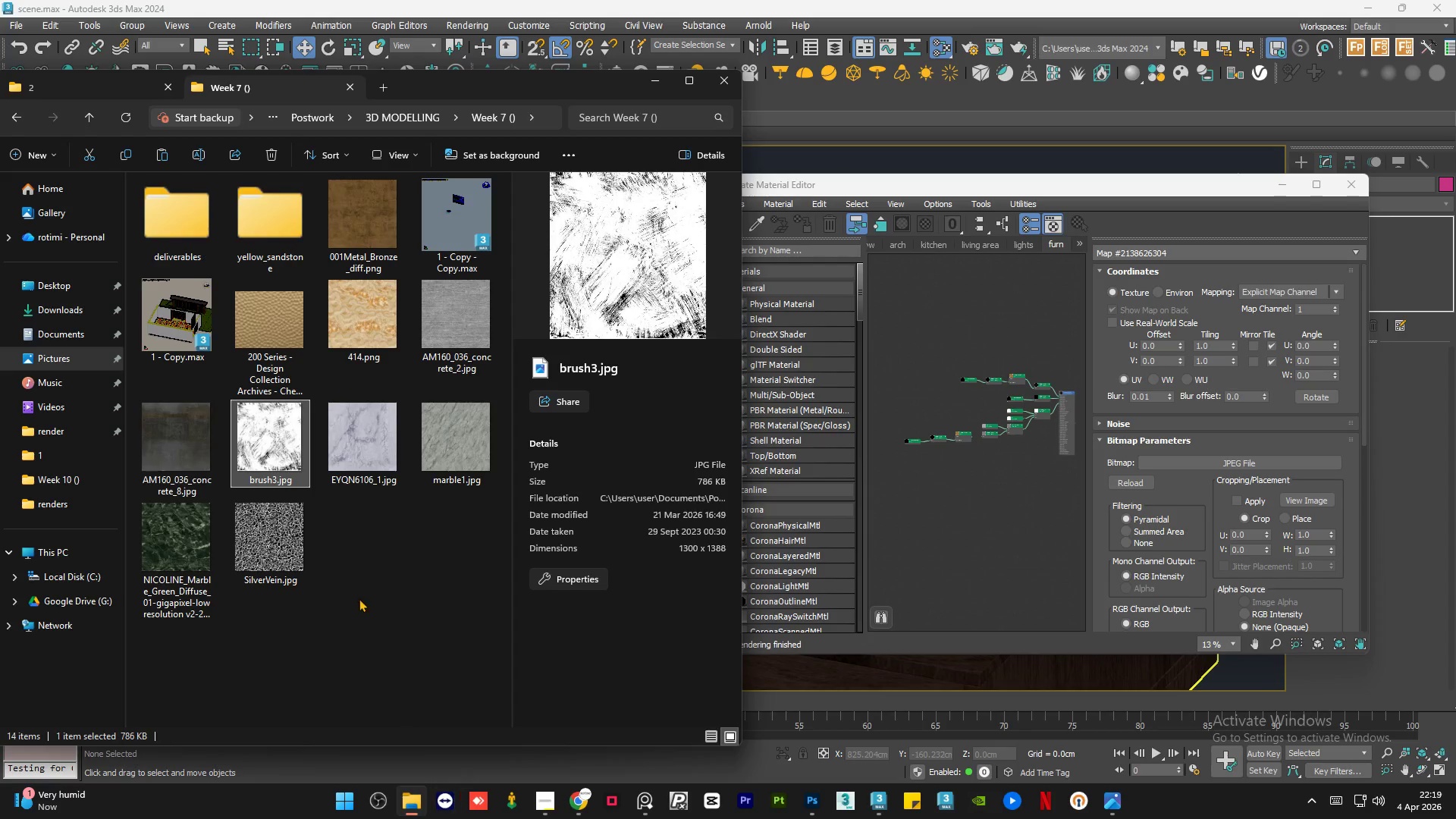 
left_click([353, 513])
 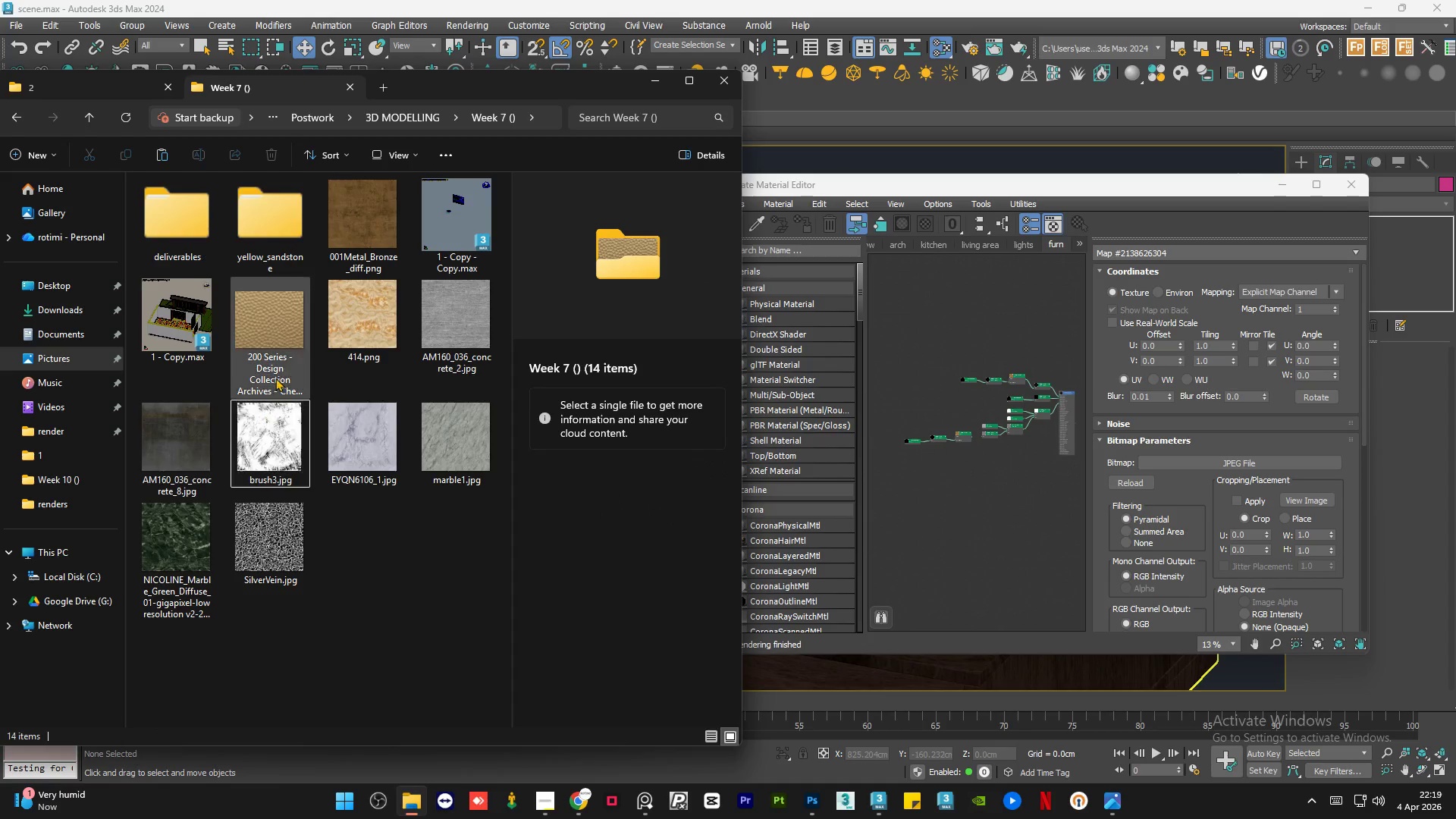 
left_click([284, 337])
 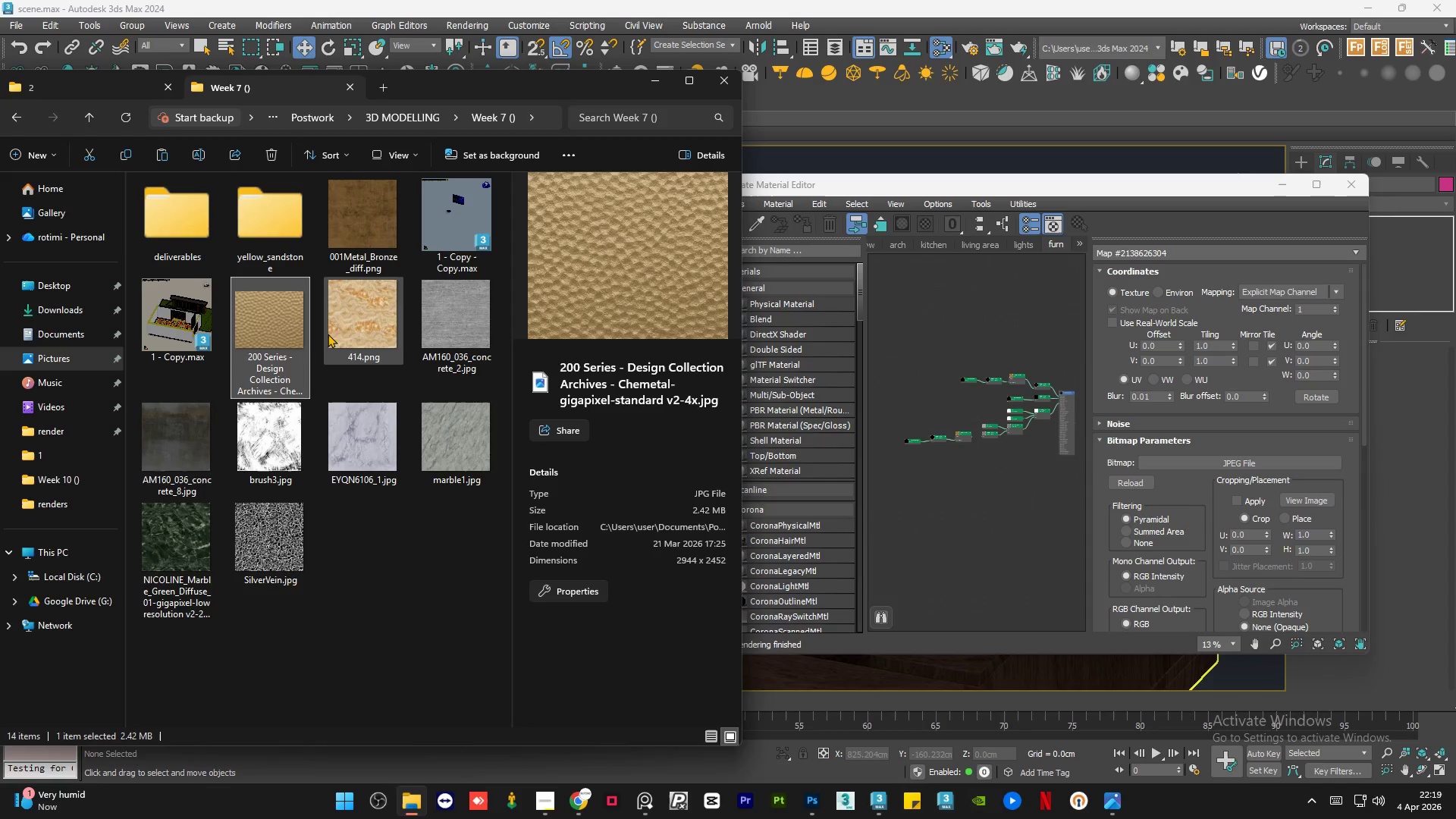 
left_click([334, 331])
 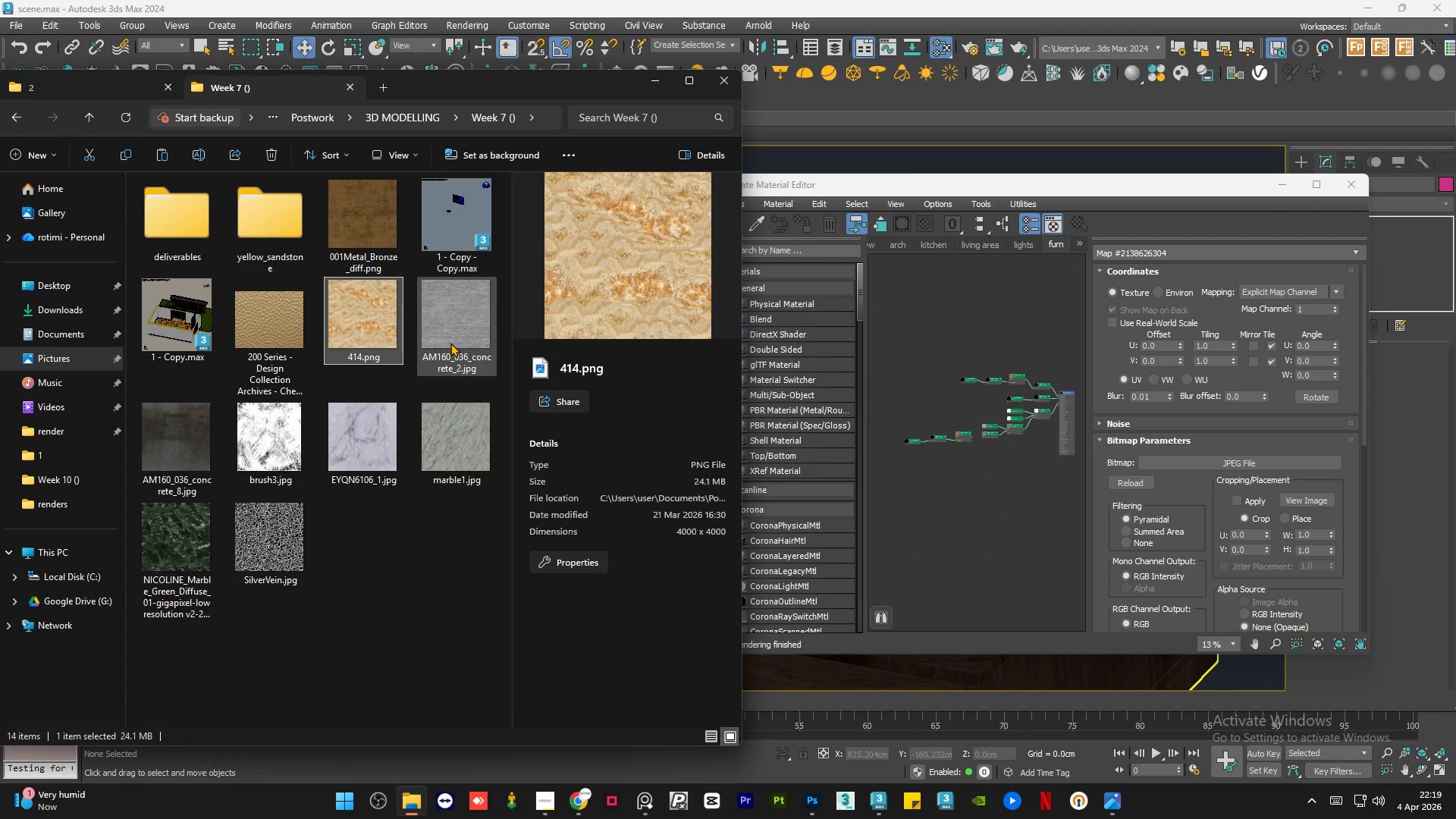 
left_click([450, 343])
 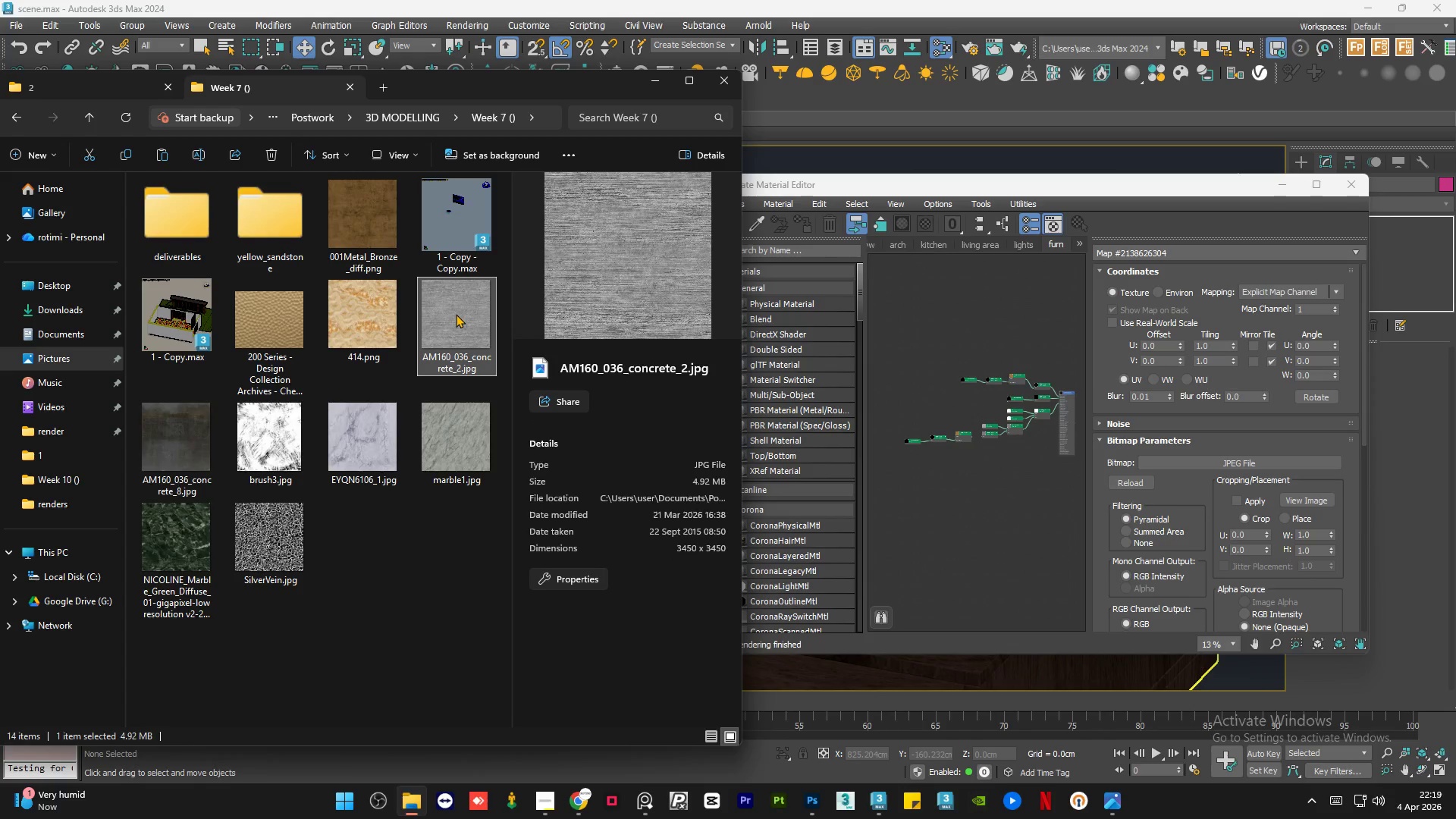 
double_click([456, 314])
 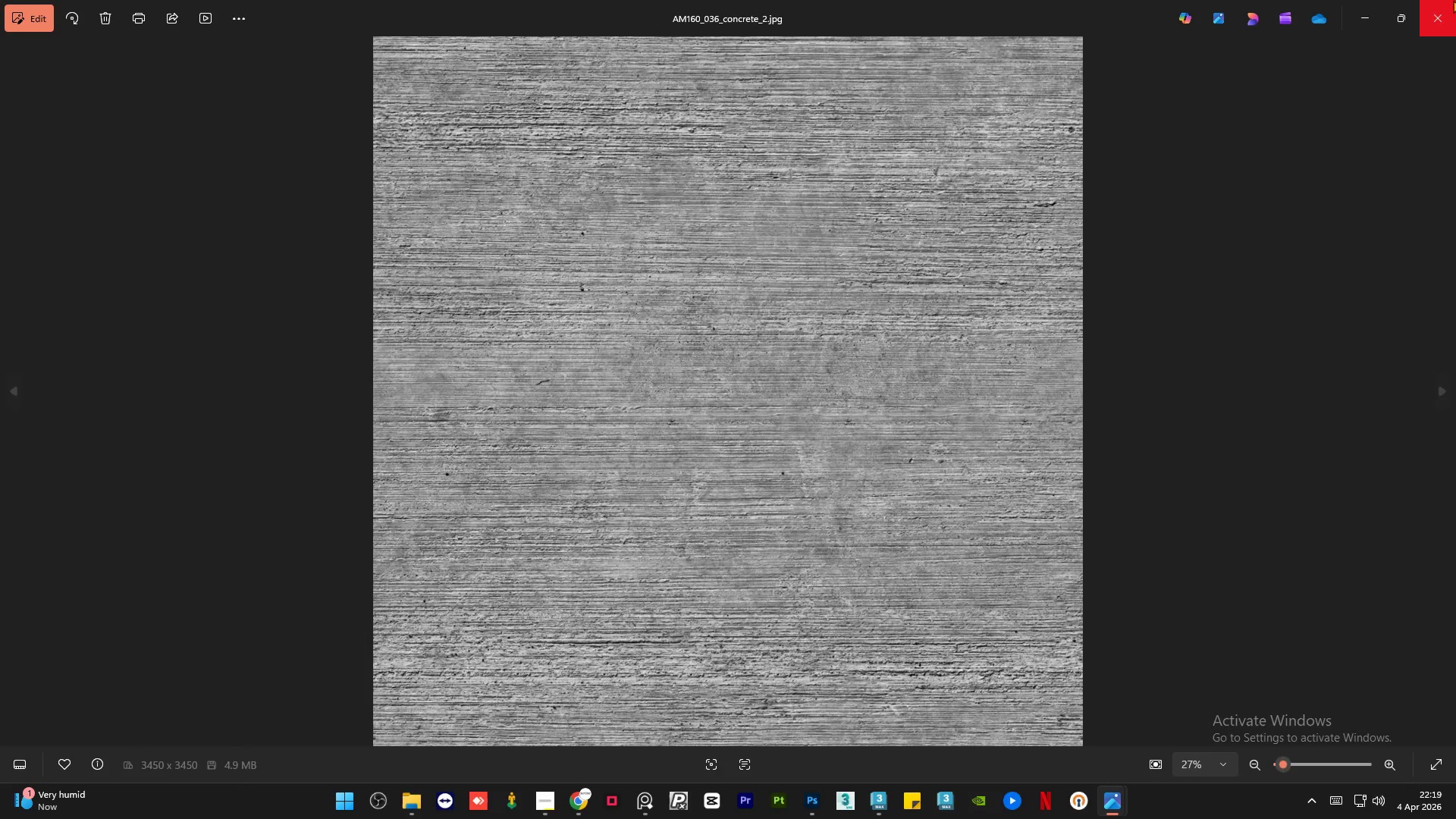 
left_click([1445, 5])
 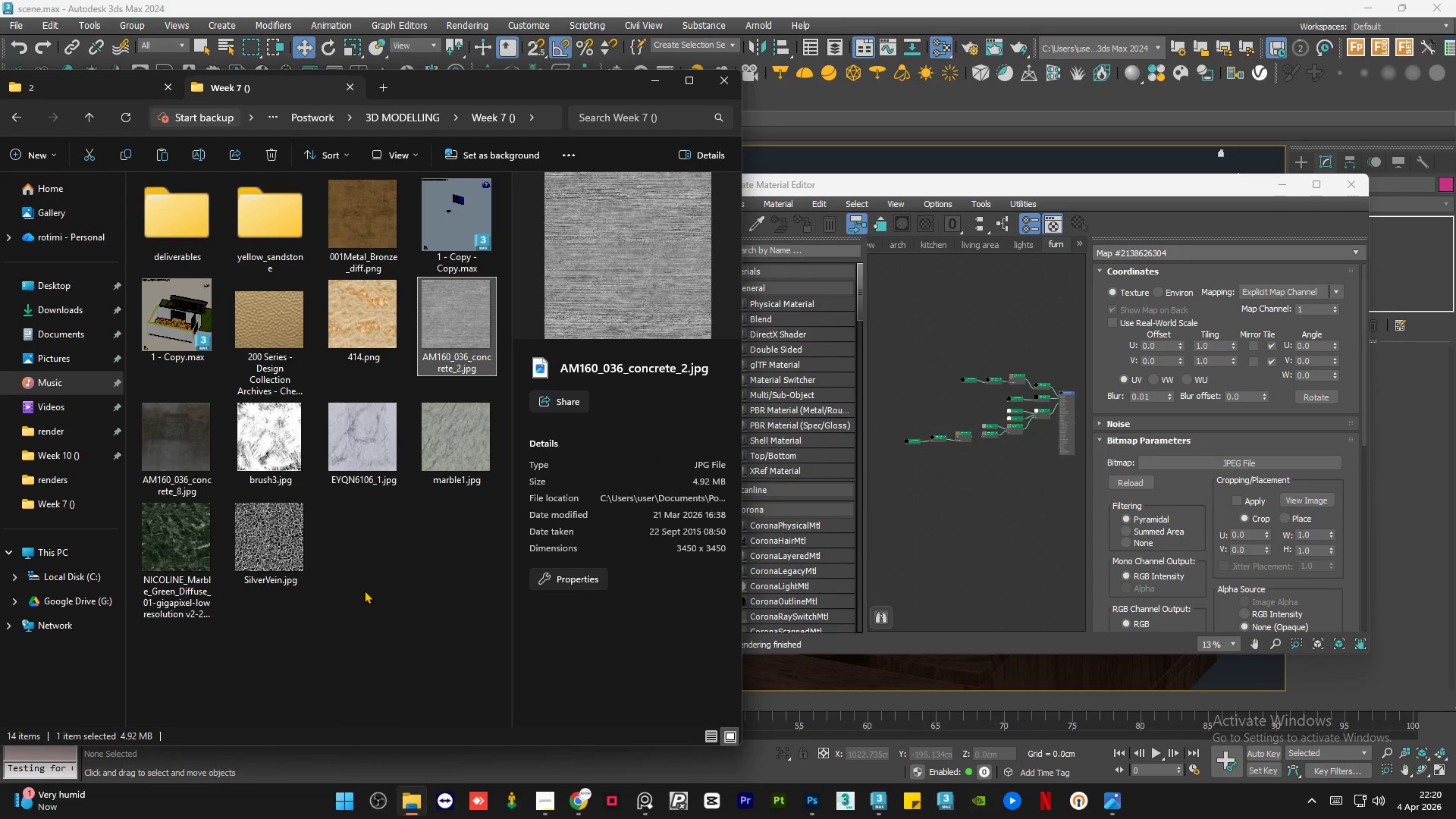 
double_click([392, 580])
 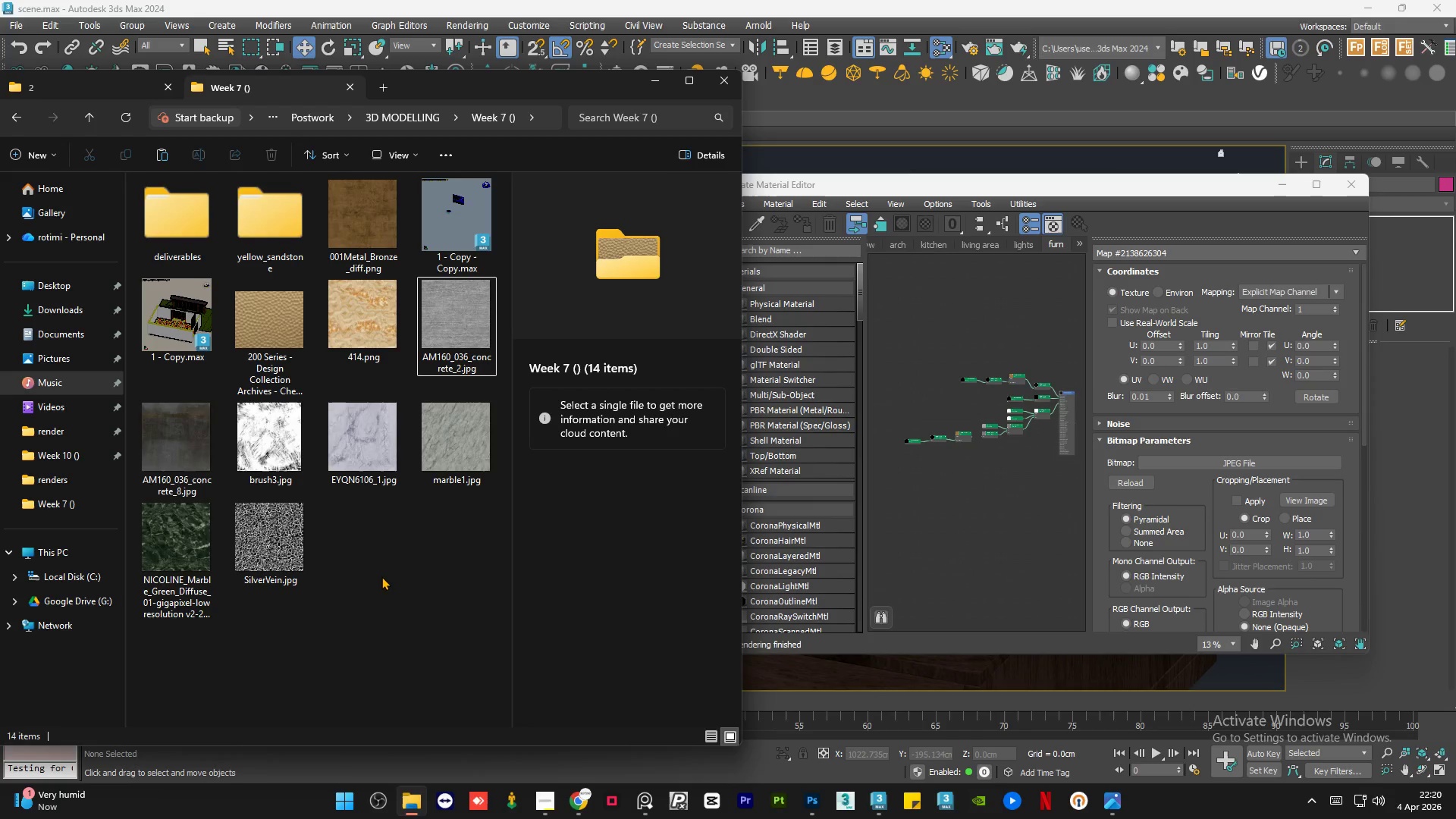 
wait(19.55)
 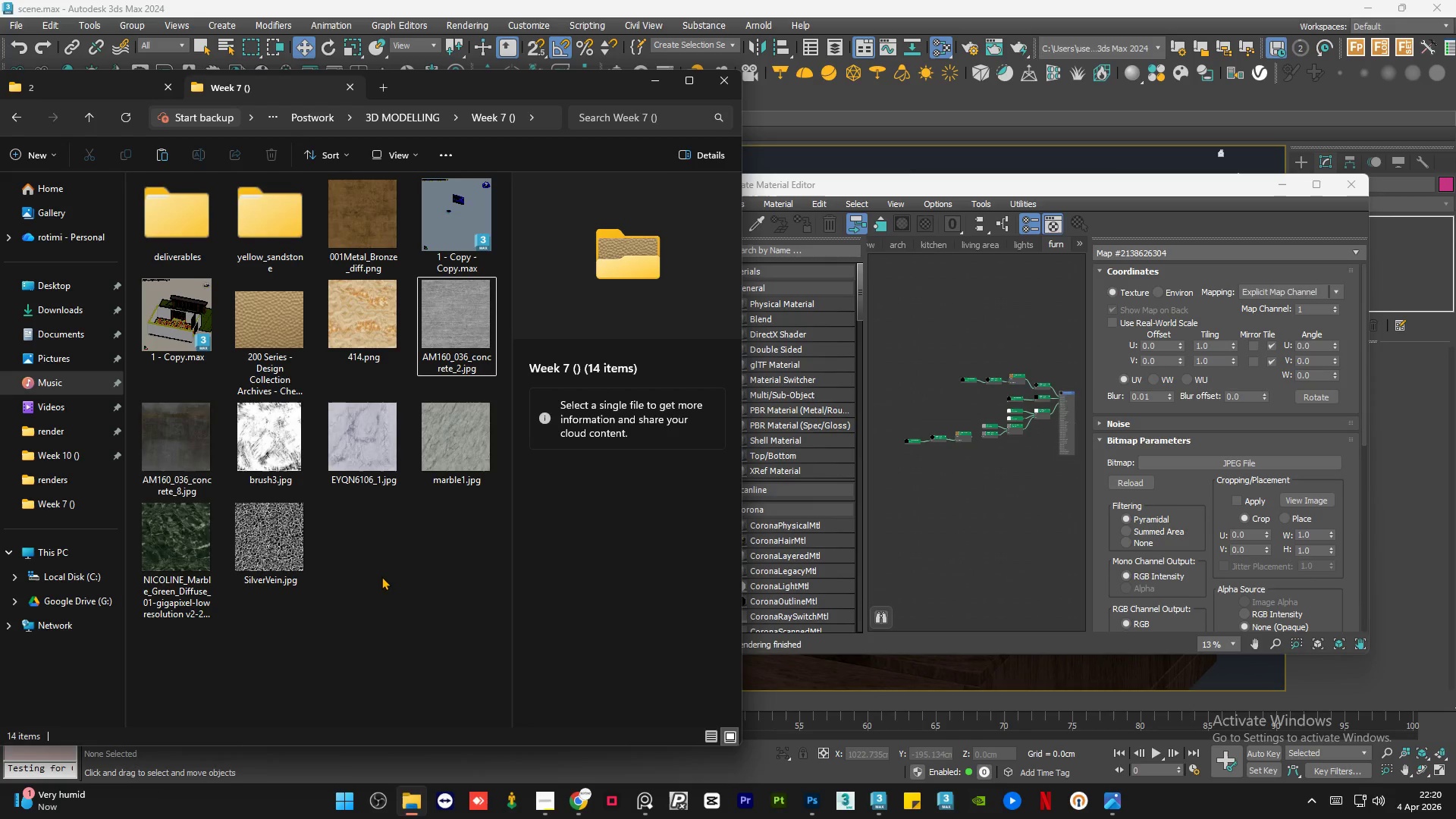 
left_click([385, 420])
 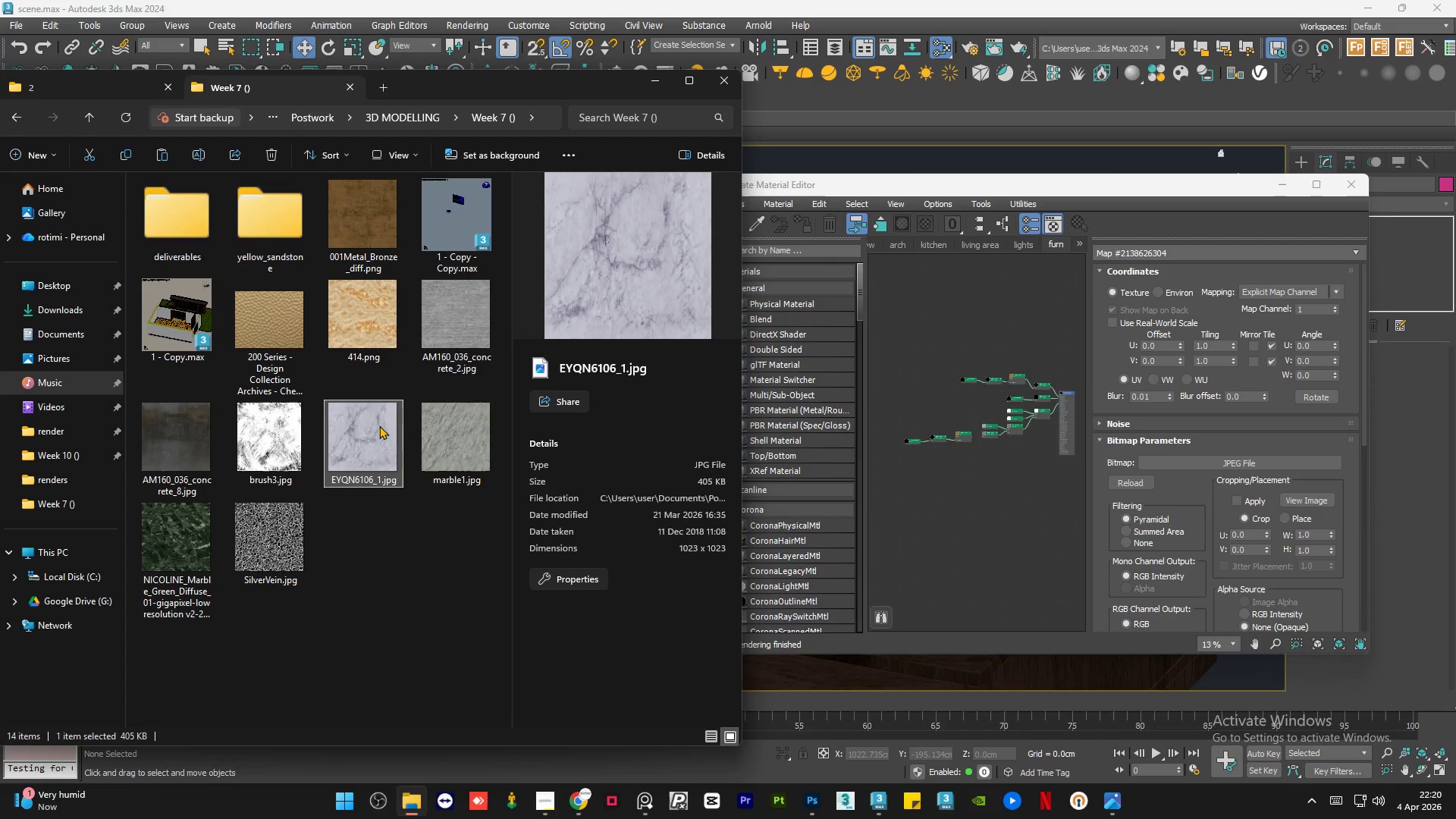 
left_click([444, 438])
 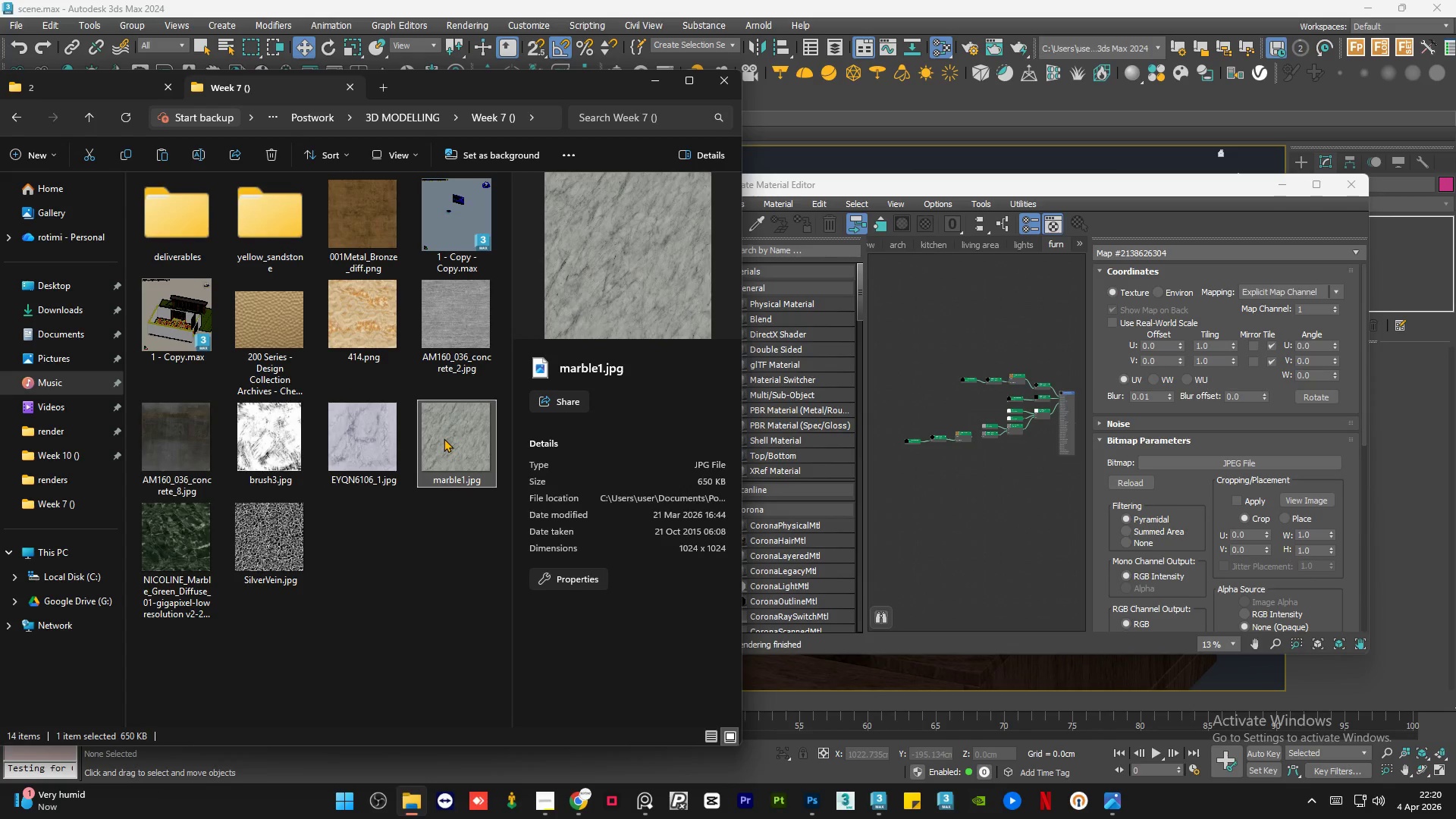 
double_click([444, 438])
 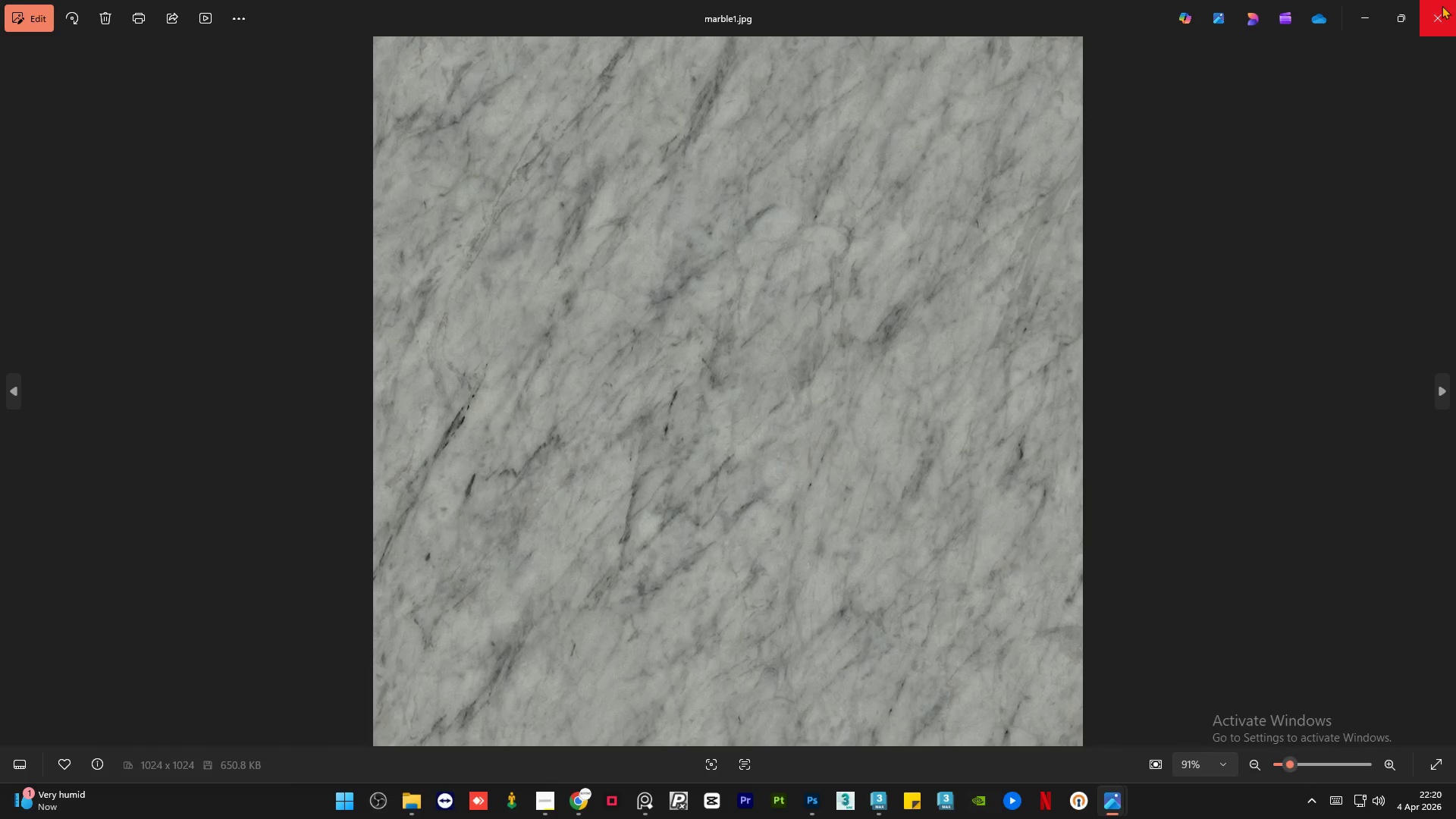 
left_click([1439, 8])
 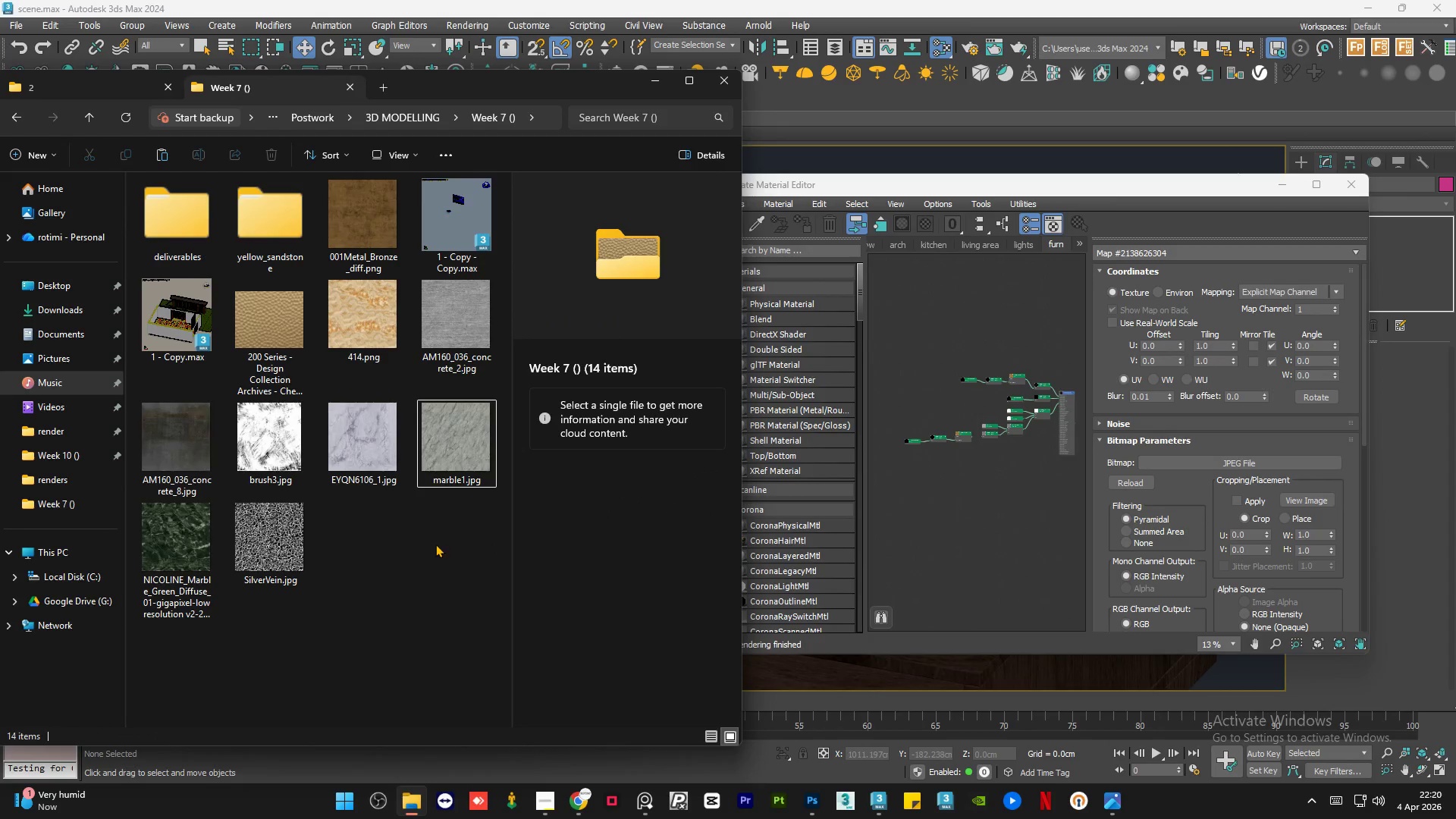 
left_click([281, 435])
 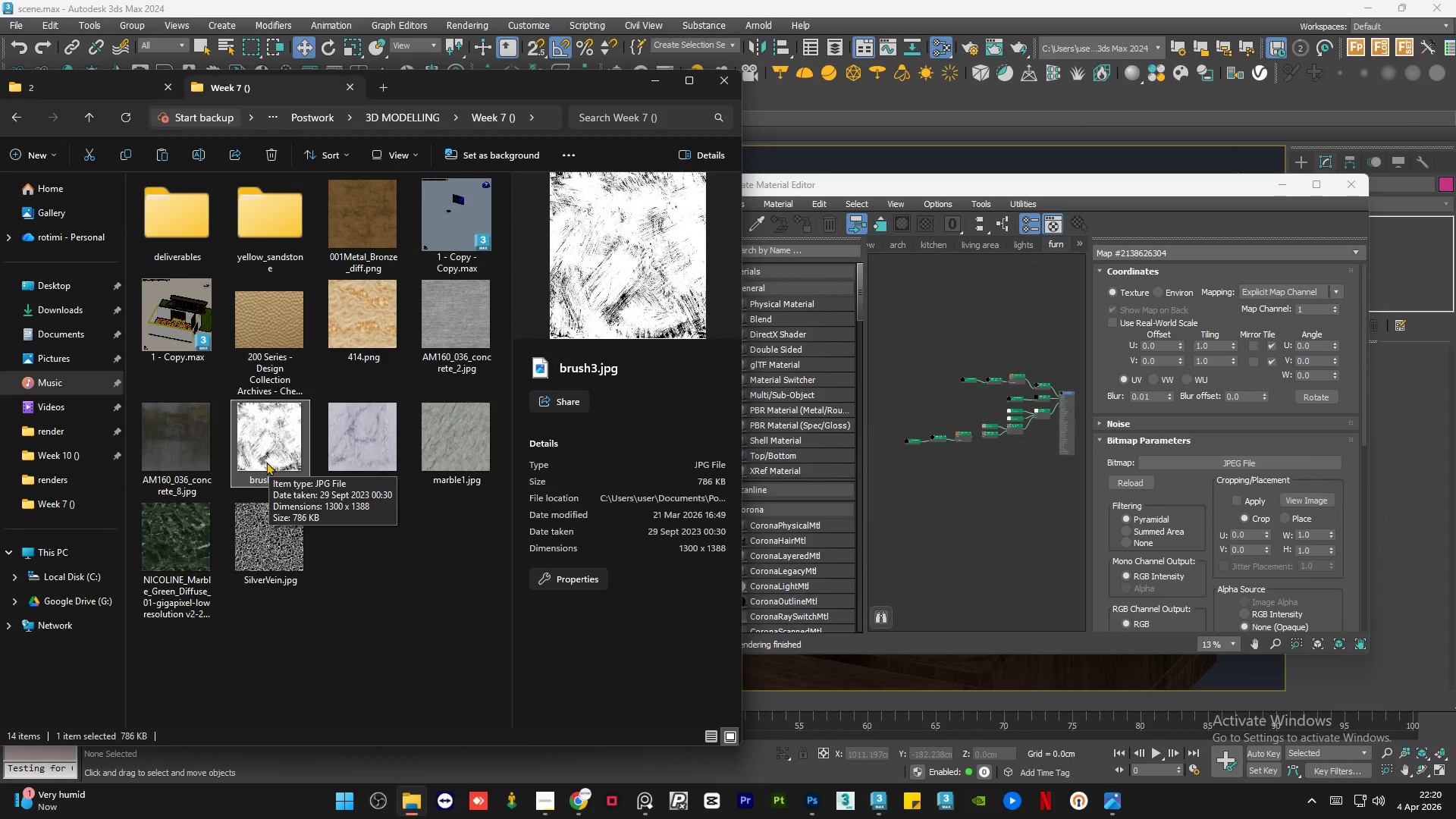 
left_click_drag(start_coordinate=[266, 447], to_coordinate=[968, 362])
 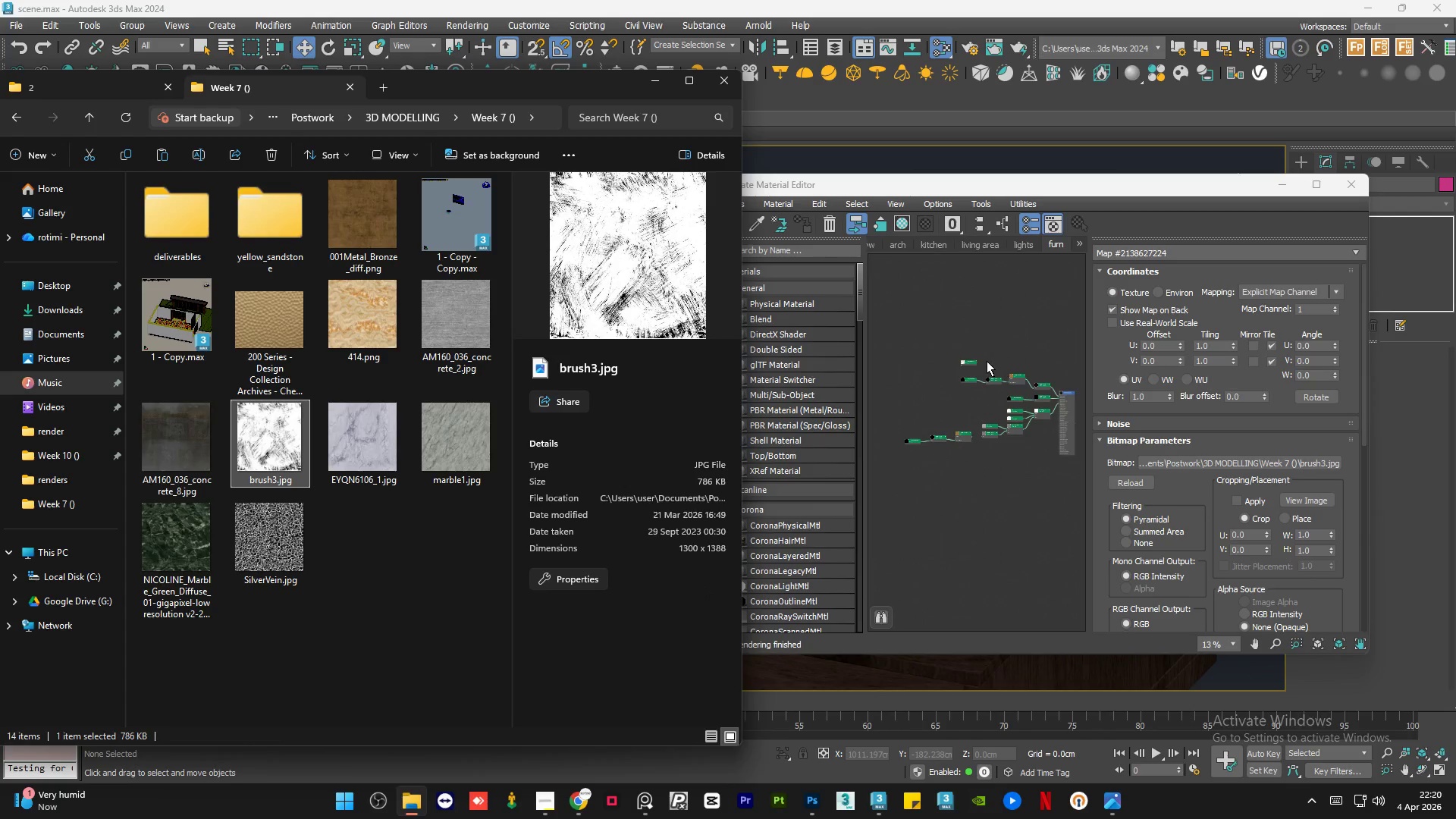 
scroll: coordinate [981, 363], scroll_direction: up, amount: 5.0
 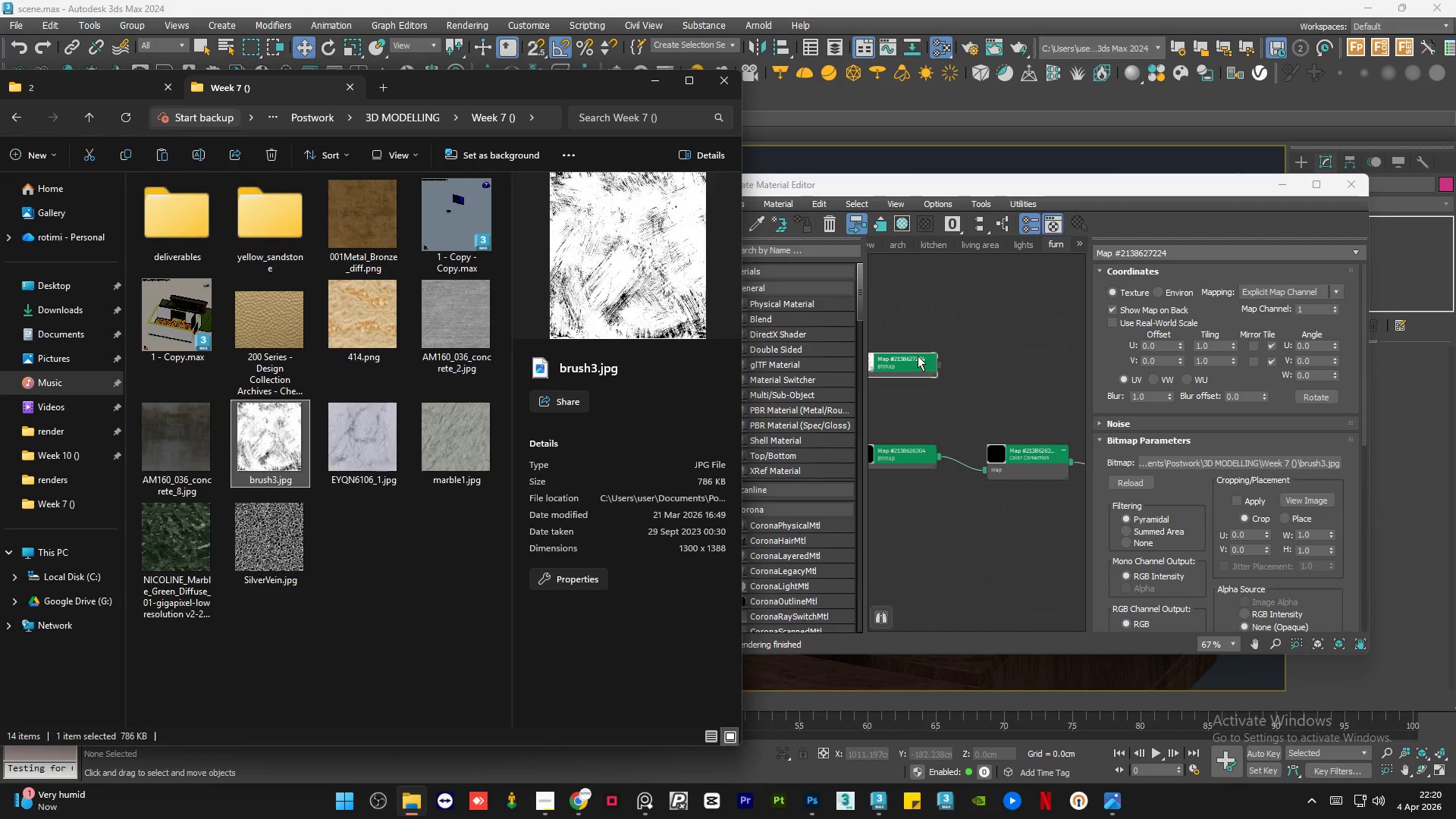 
left_click_drag(start_coordinate=[916, 357], to_coordinate=[917, 413])
 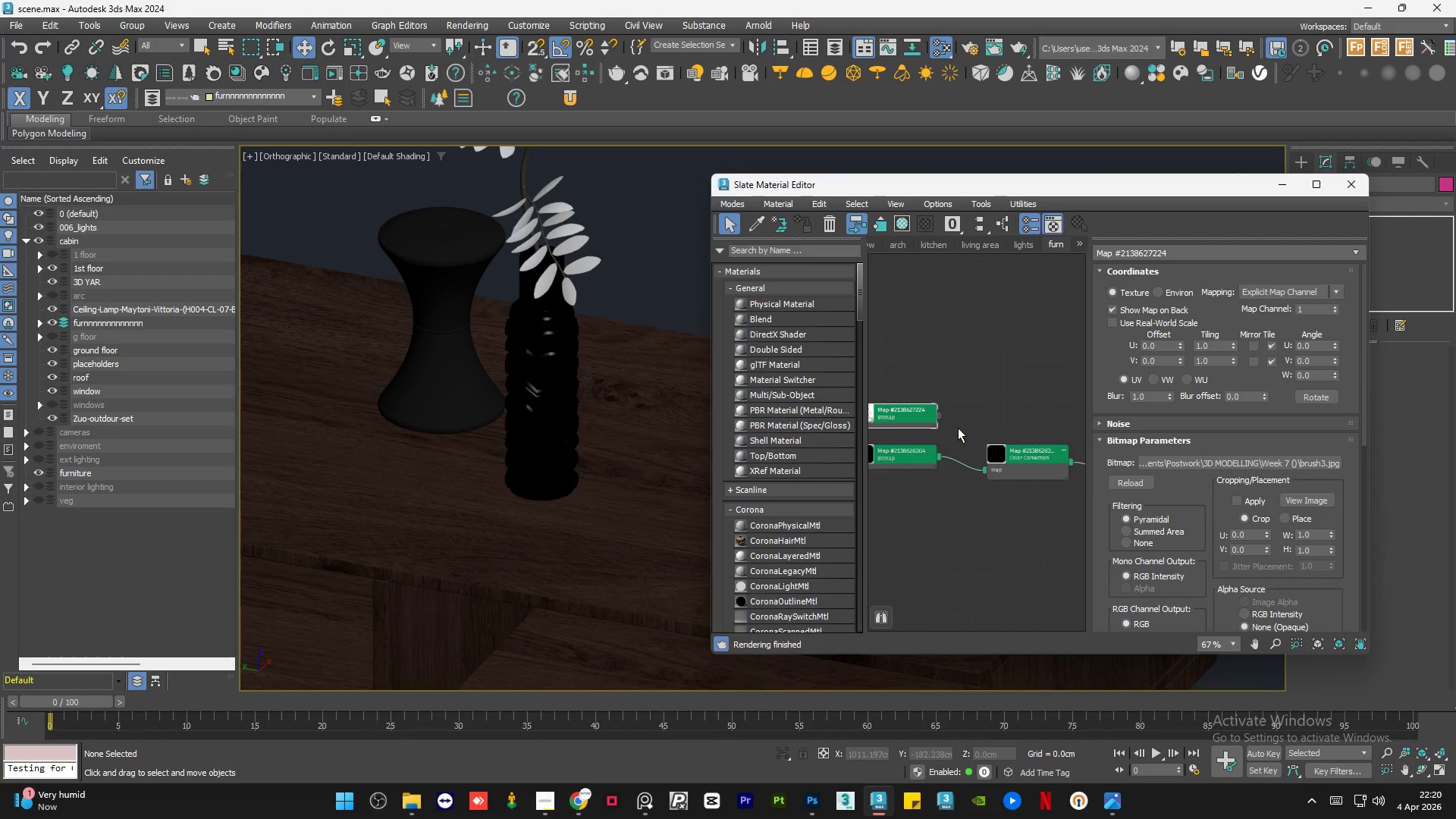 
scroll: coordinate [959, 428], scroll_direction: up, amount: 5.0
 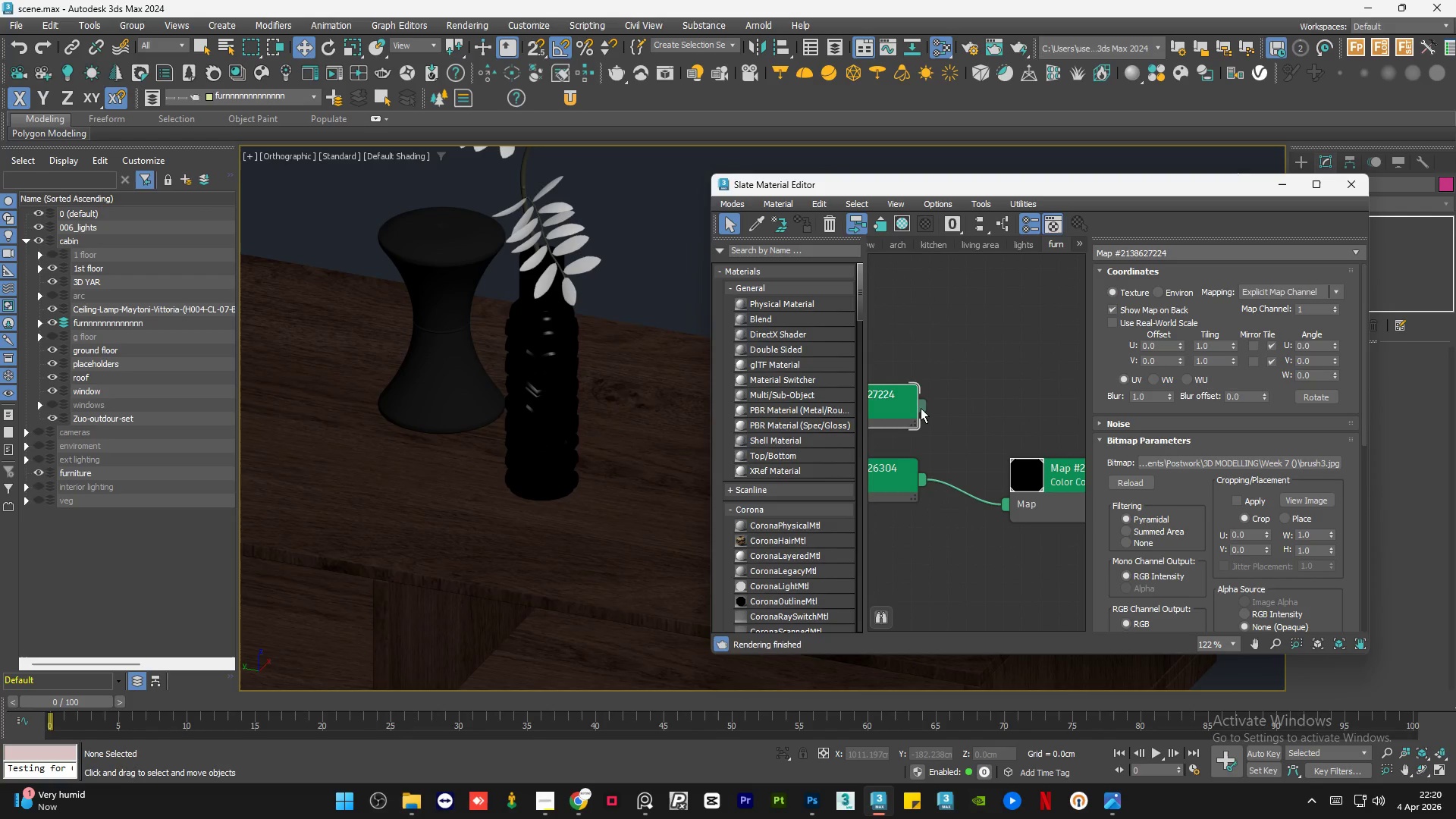 
left_click_drag(start_coordinate=[921, 407], to_coordinate=[1001, 508])
 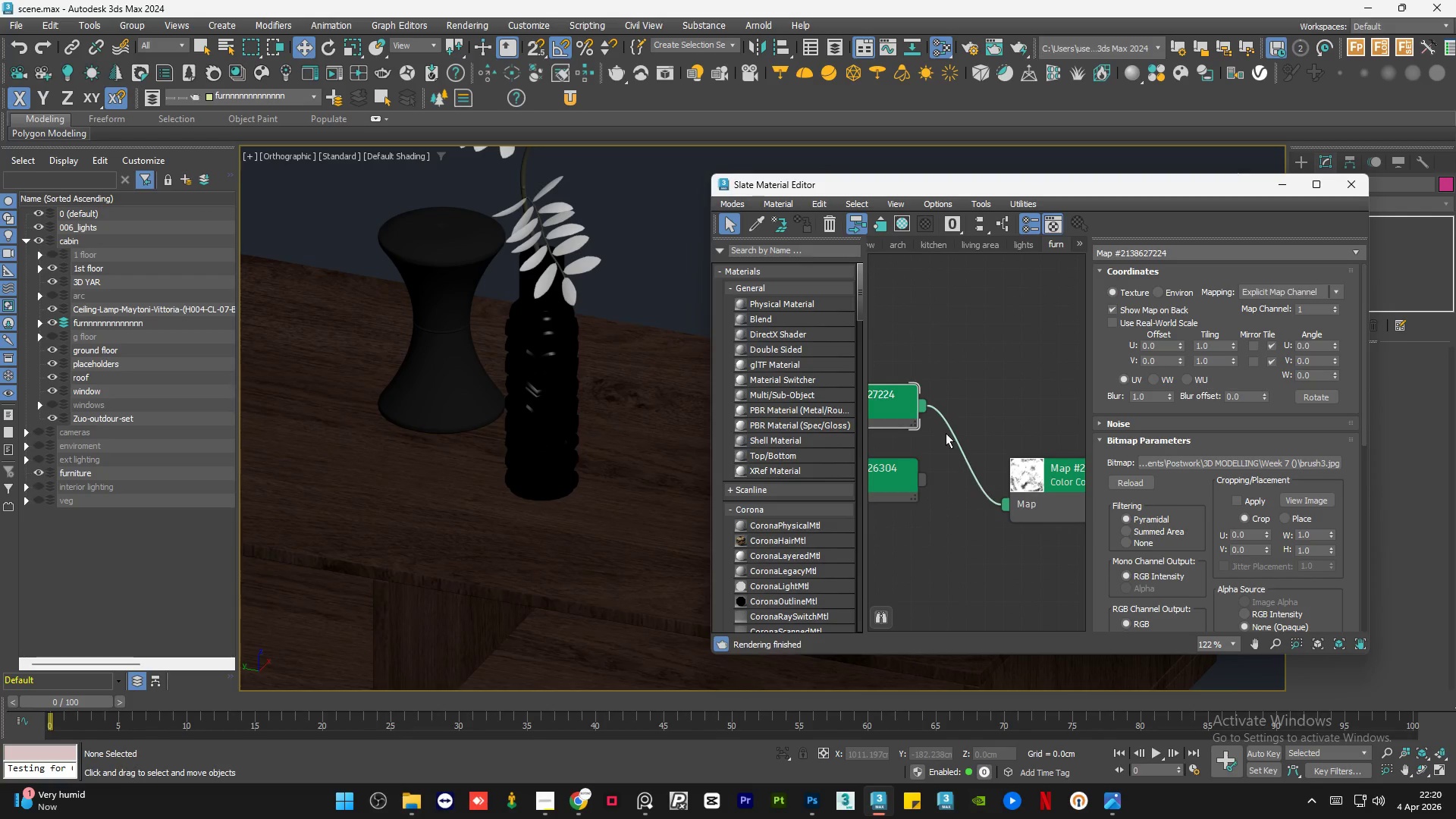 
scroll: coordinate [918, 422], scroll_direction: down, amount: 10.0
 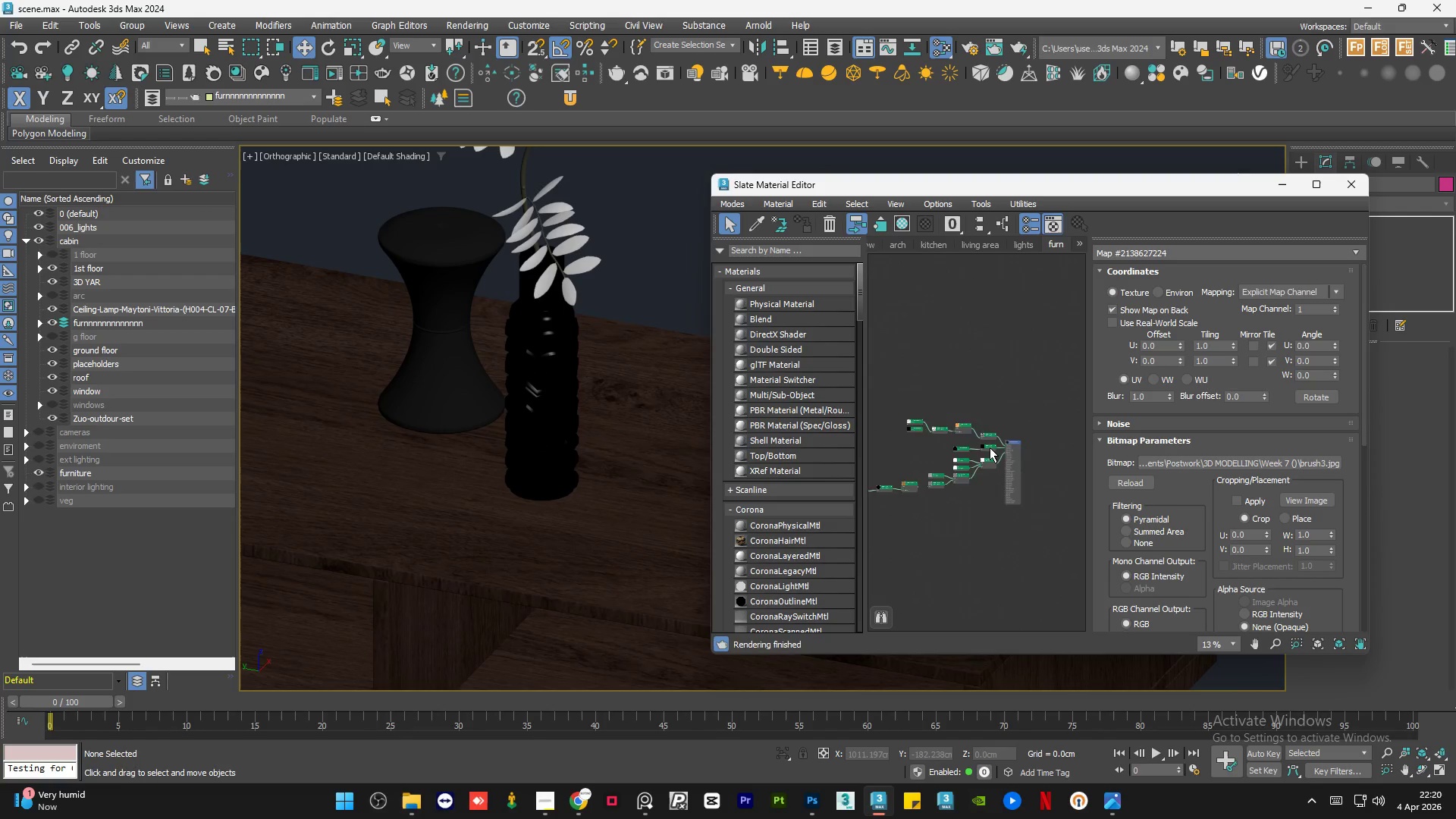 
scroll: coordinate [996, 447], scroll_direction: up, amount: 6.0
 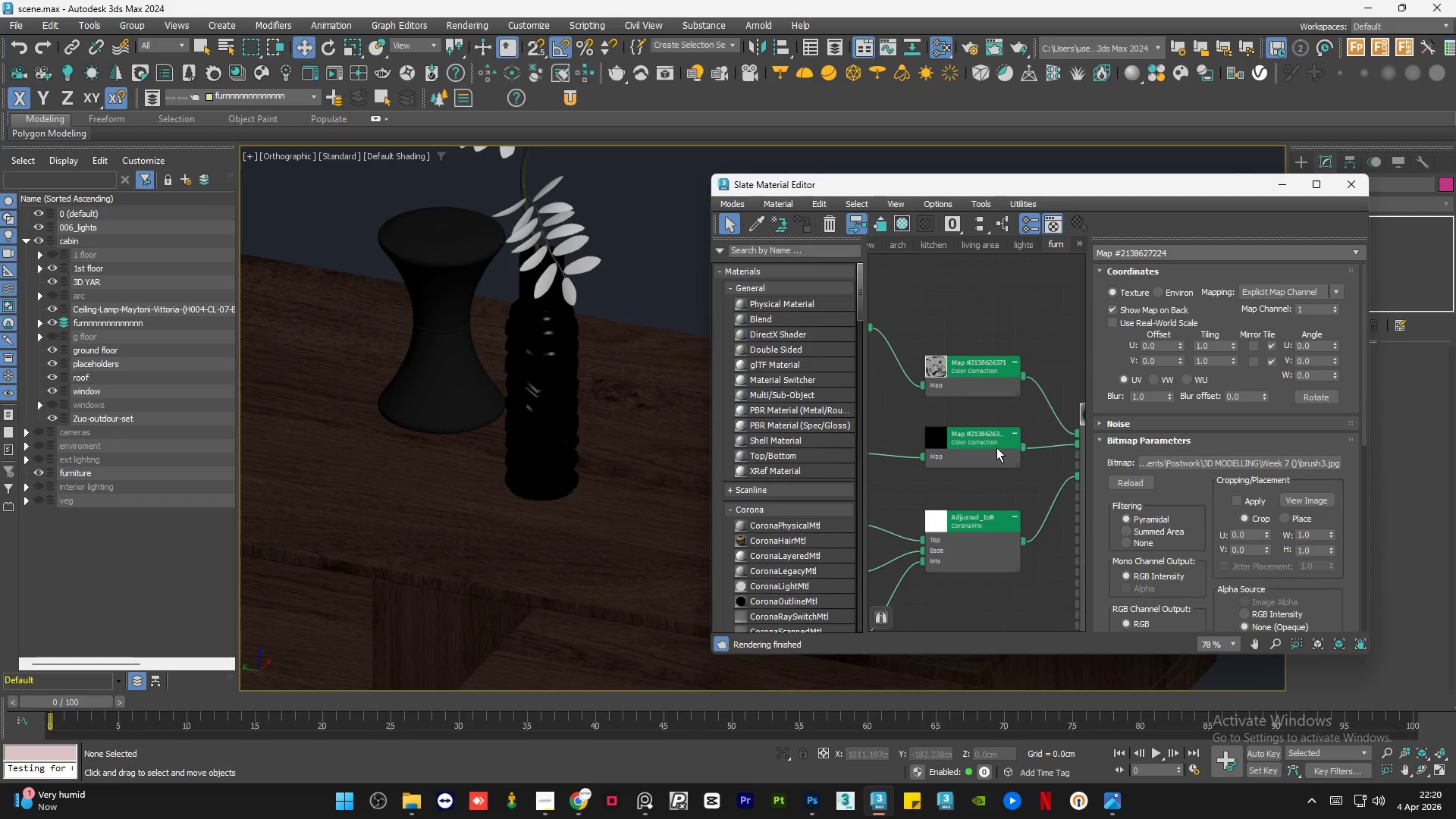 
left_click([1078, 473])
 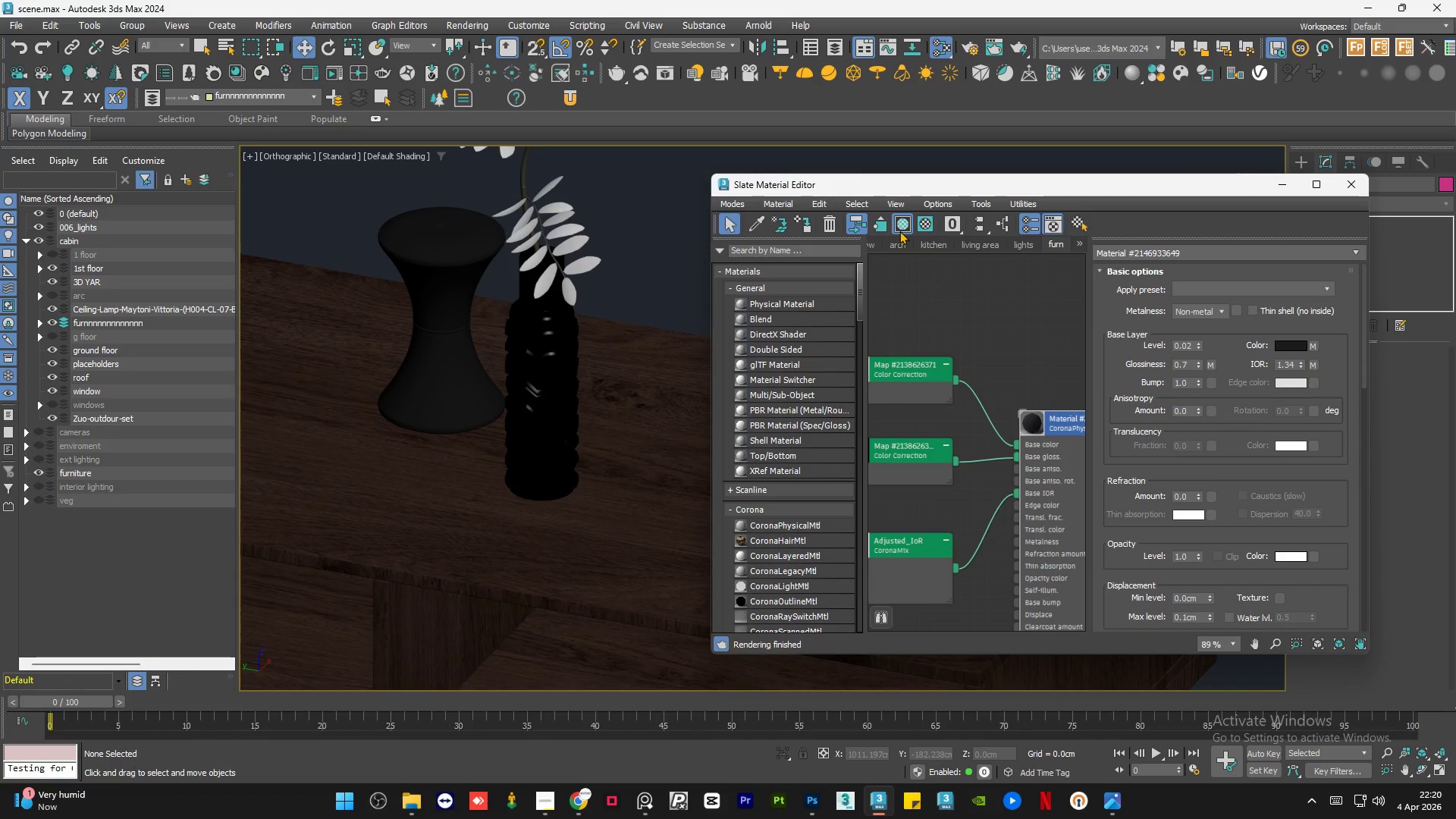 
scroll: coordinate [1045, 438], scroll_direction: up, amount: 1.0
 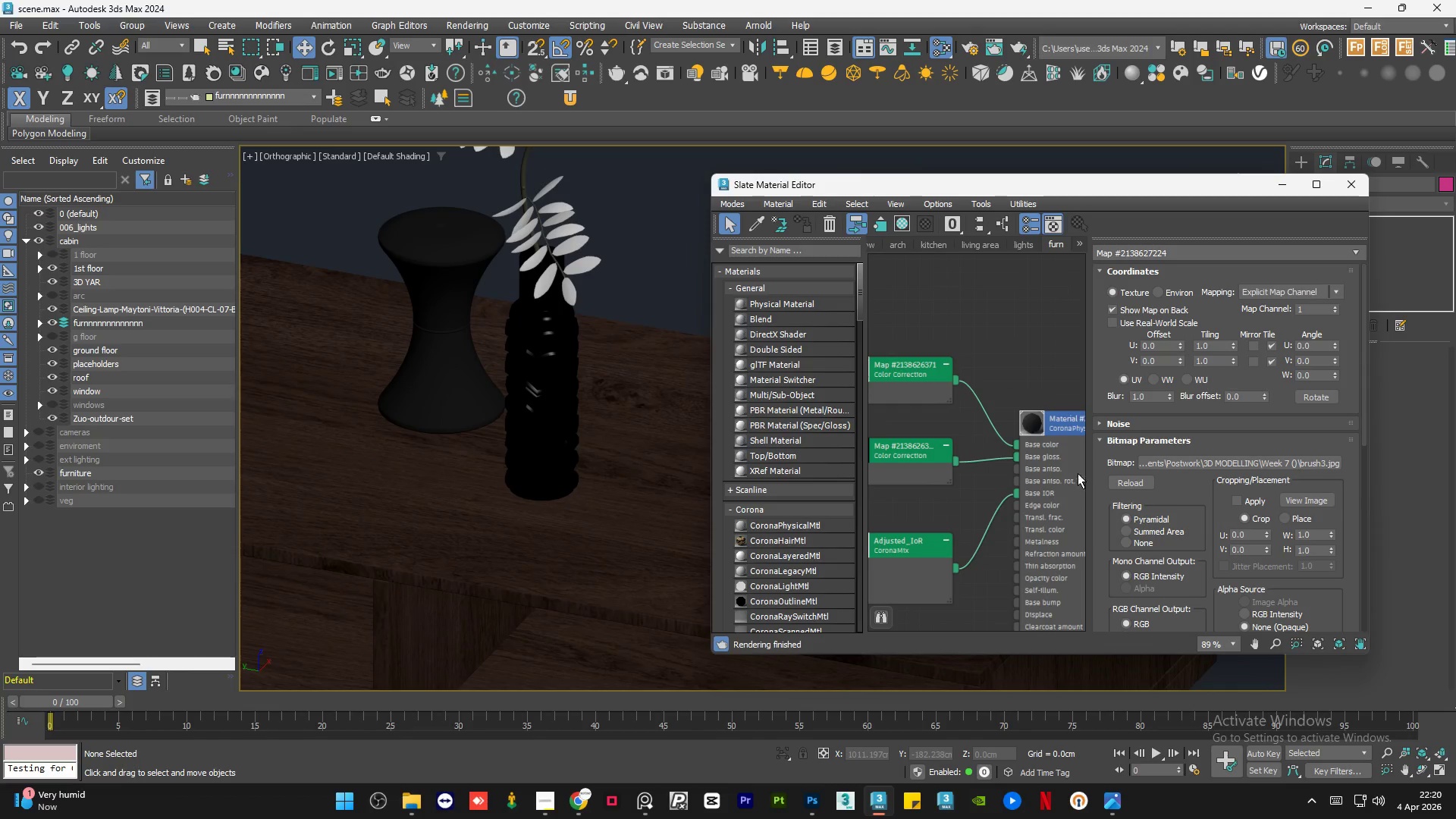 
left_click([899, 229])
 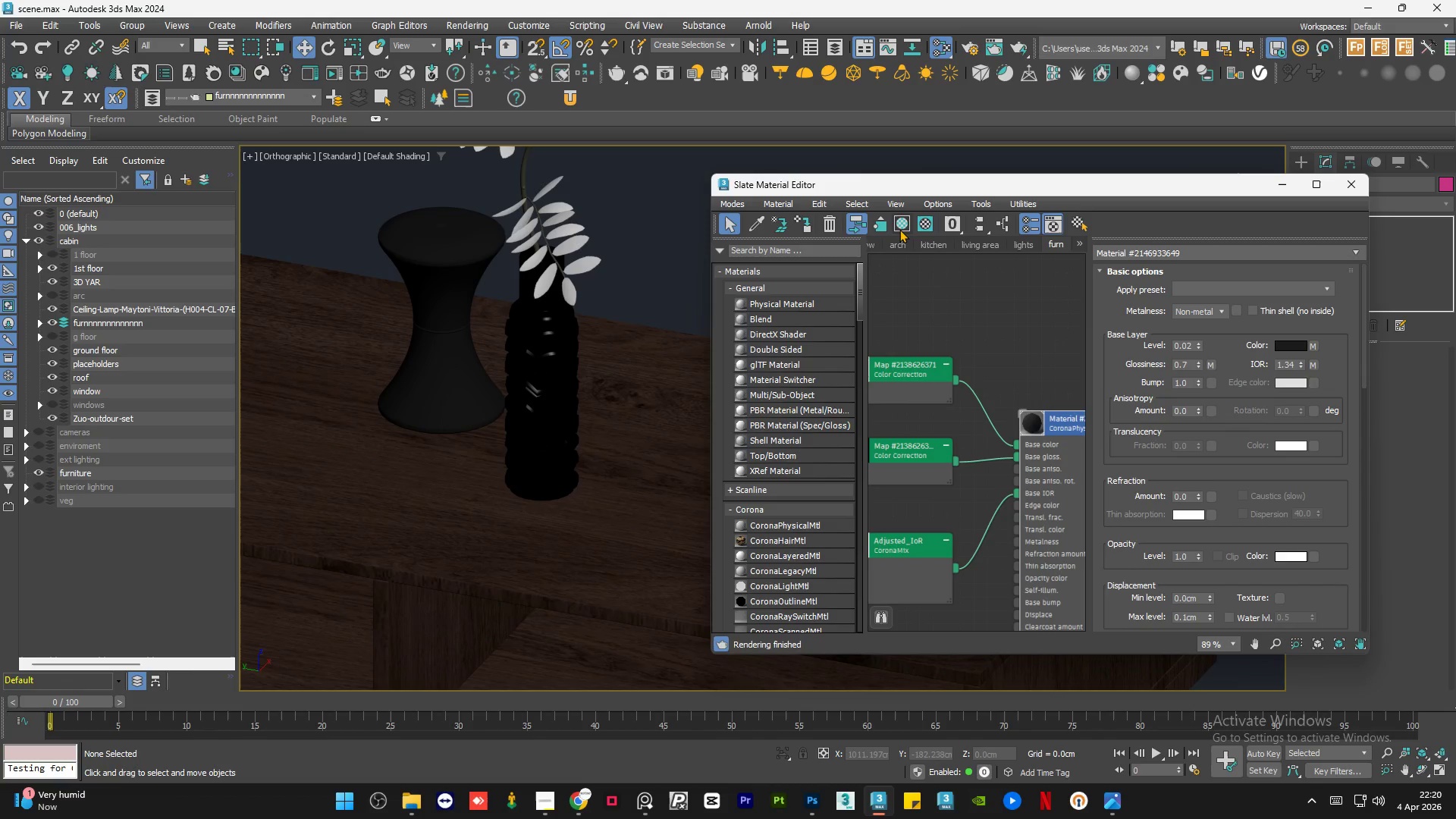 
left_click([899, 229])
 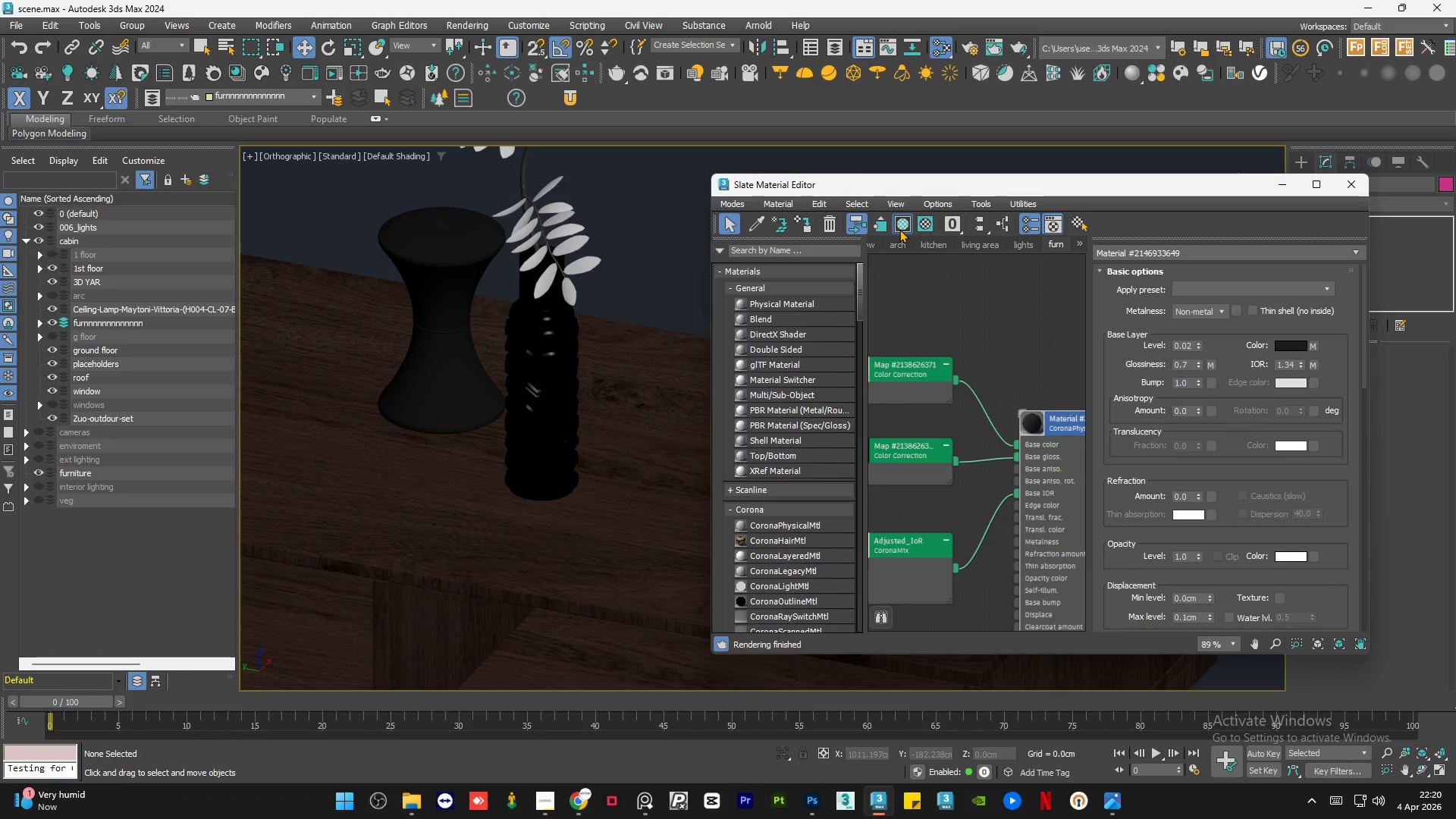 
scroll: coordinate [1065, 394], scroll_direction: down, amount: 7.0
 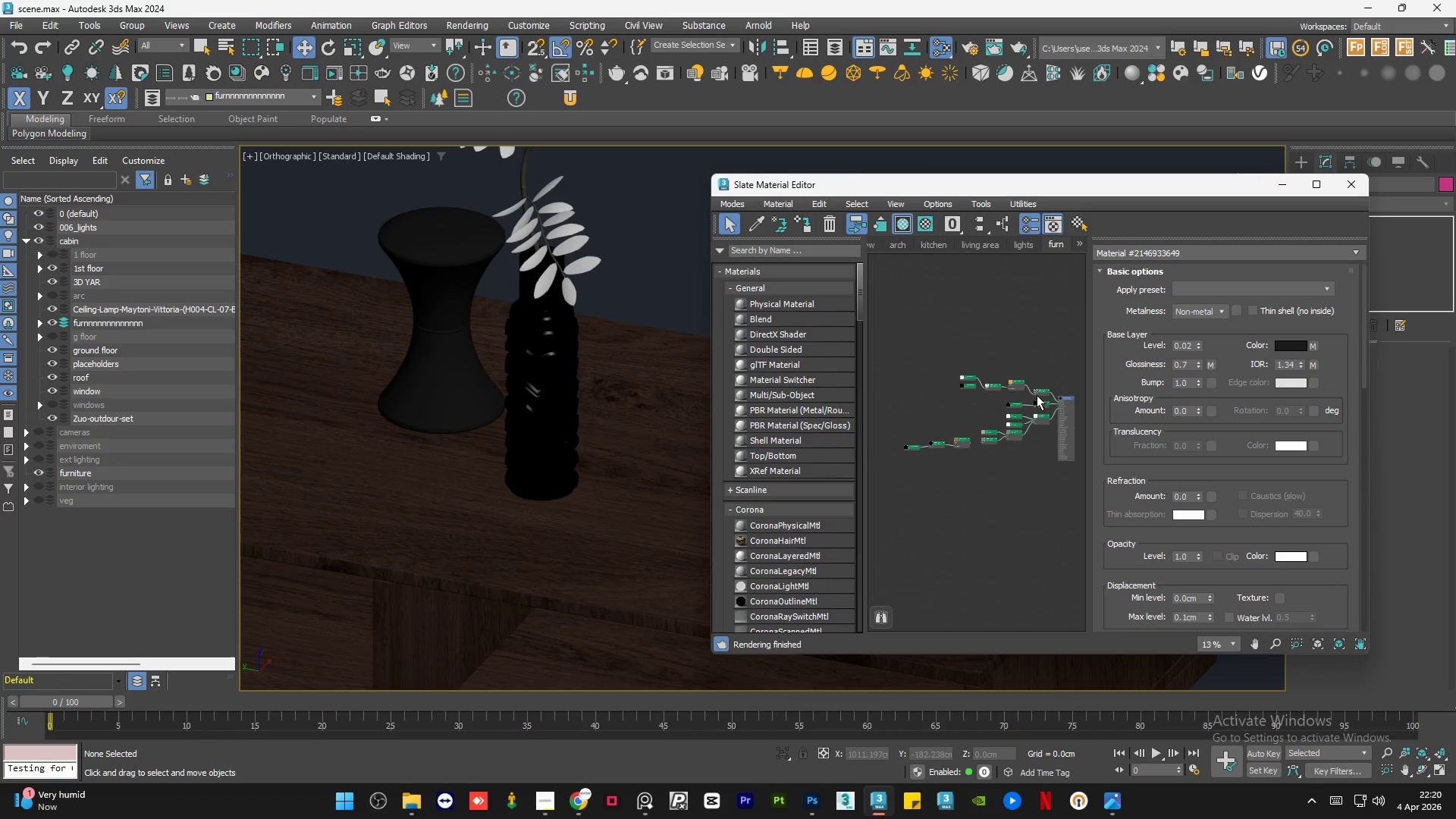 
scroll: coordinate [990, 382], scroll_direction: up, amount: 4.0
 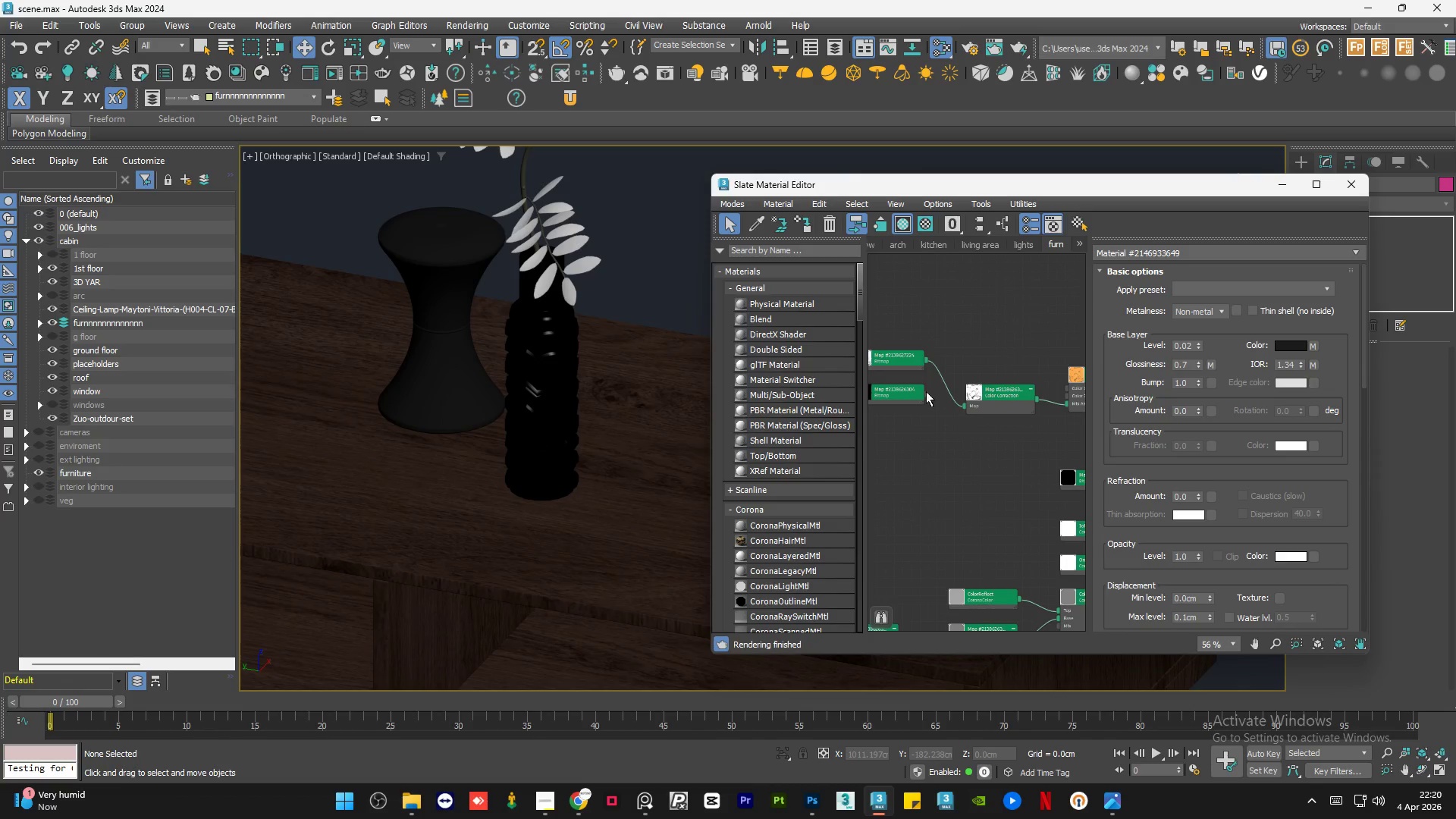 
left_click([908, 394])
 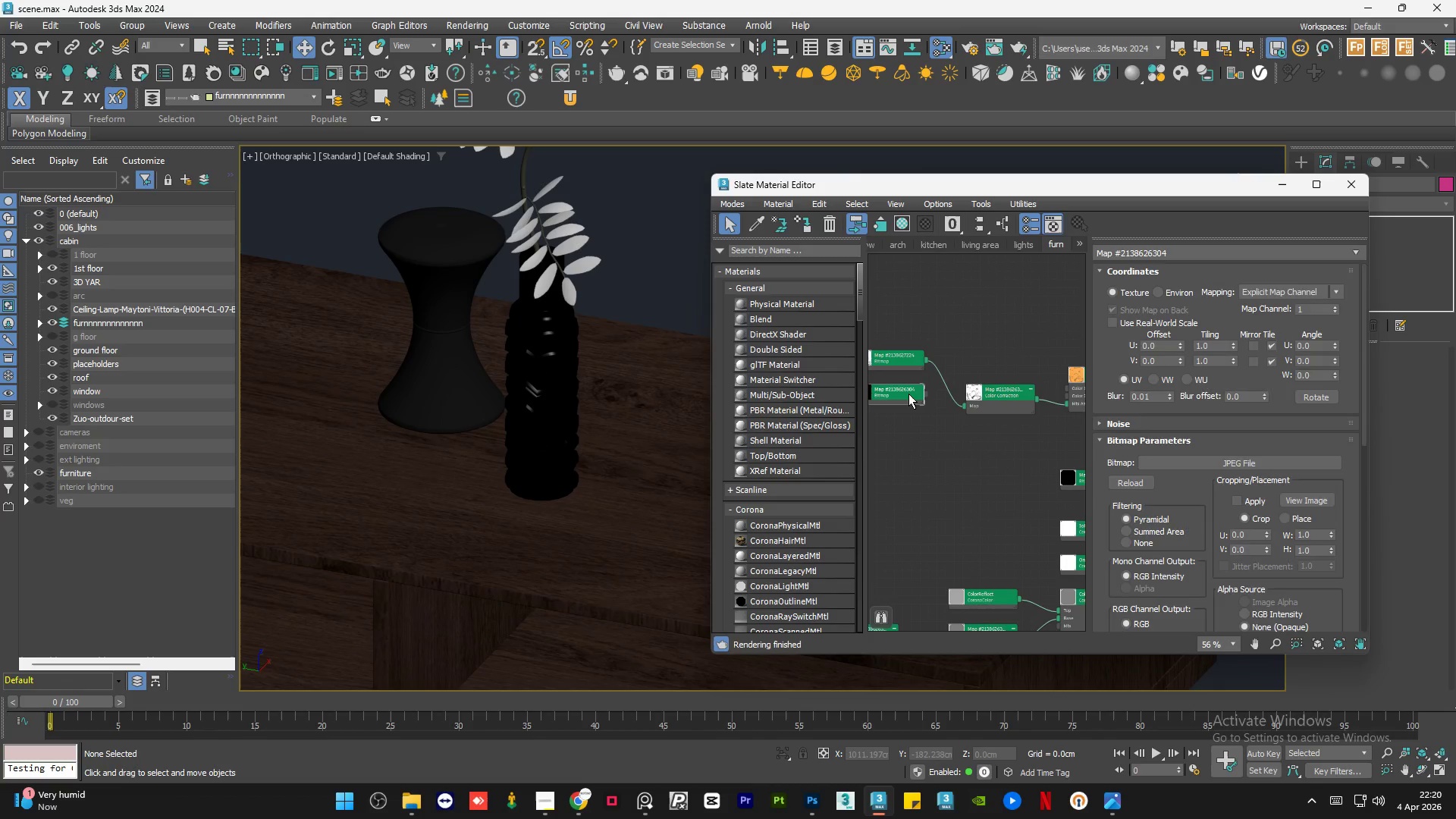 
key(Delete)
 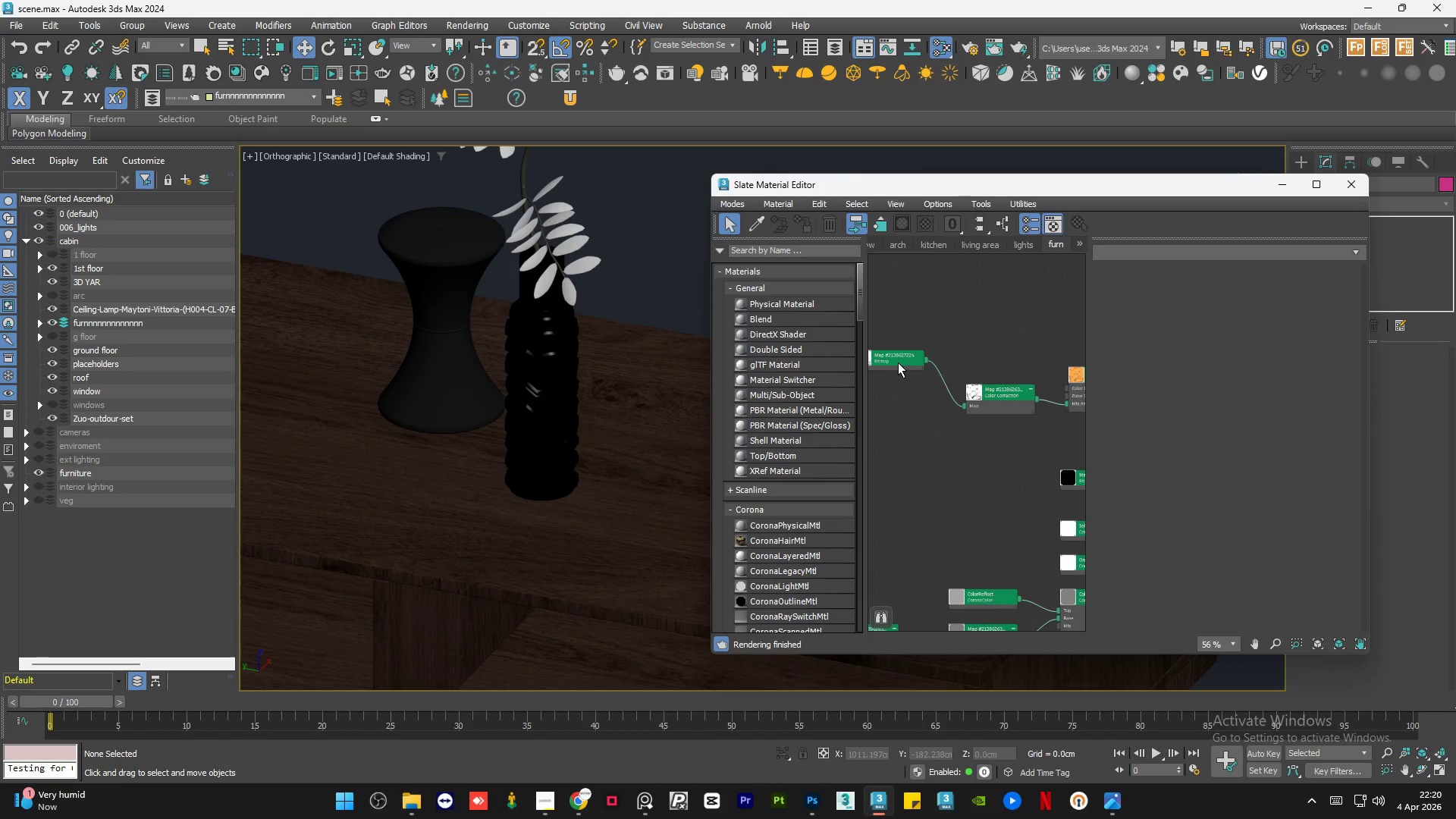 
left_click_drag(start_coordinate=[898, 362], to_coordinate=[905, 469])
 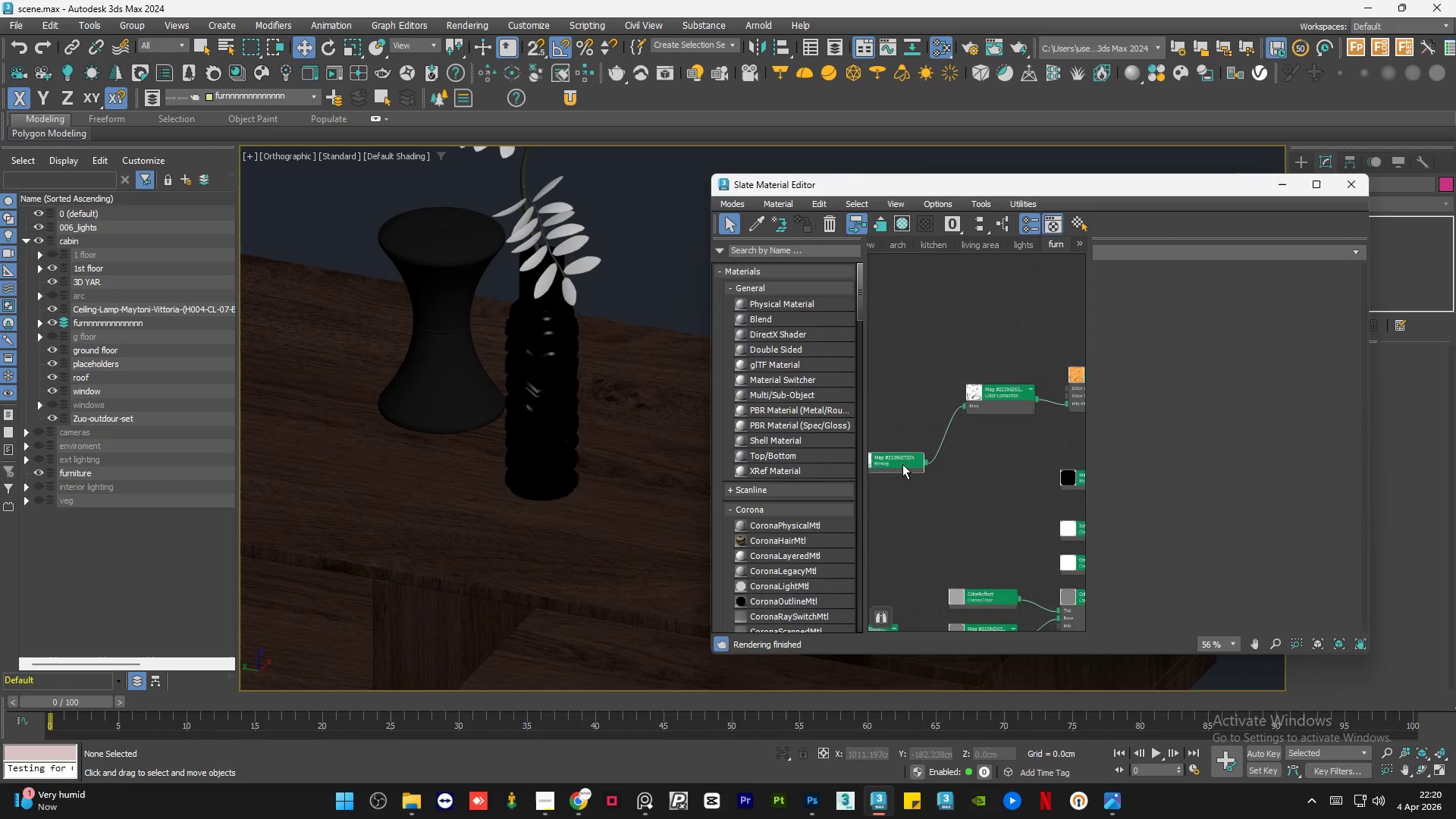 
scroll: coordinate [976, 469], scroll_direction: down, amount: 2.0
 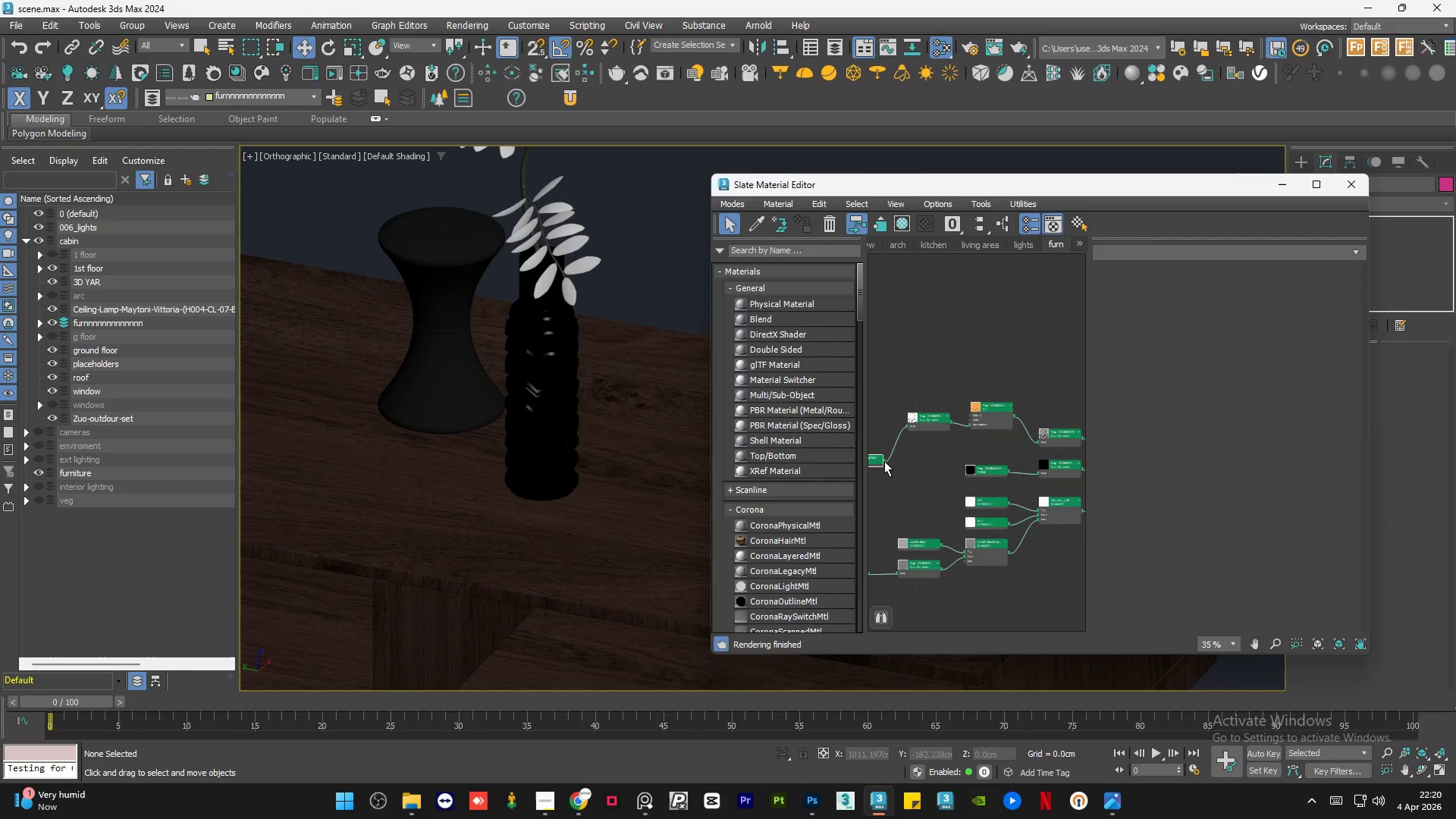 
left_click_drag(start_coordinate=[884, 460], to_coordinate=[1038, 472])
 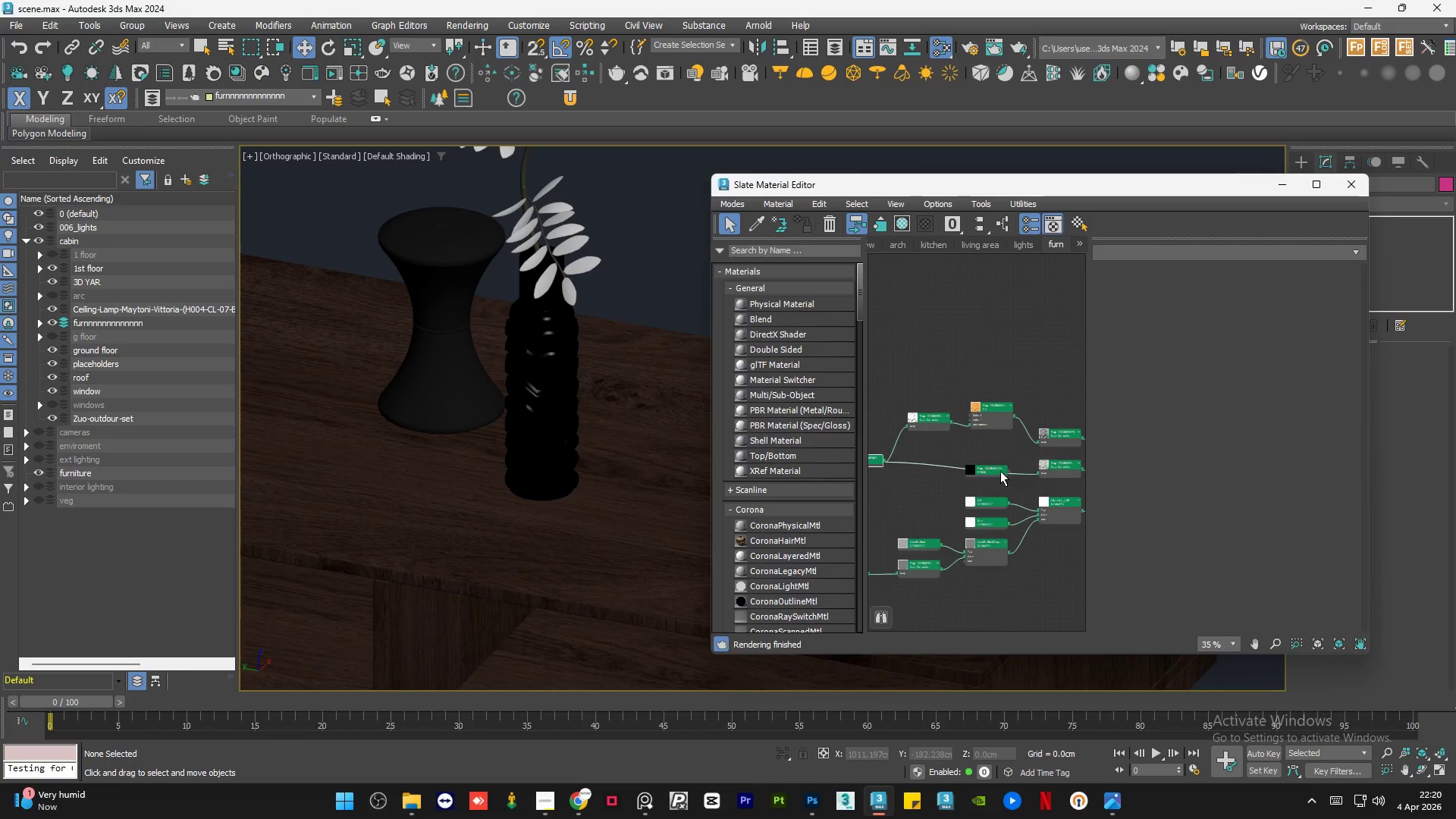 
left_click([998, 470])
 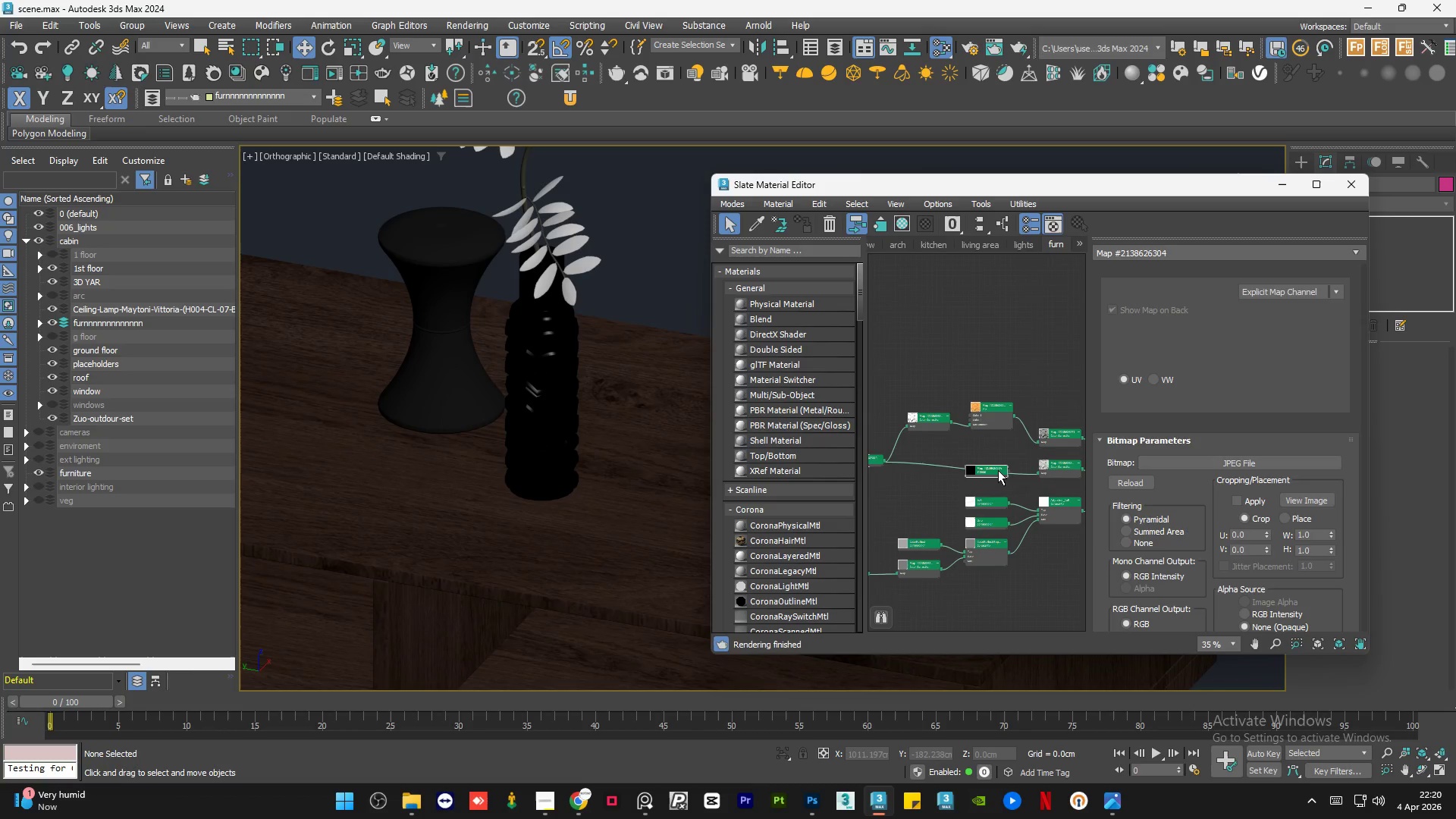 
key(Delete)
 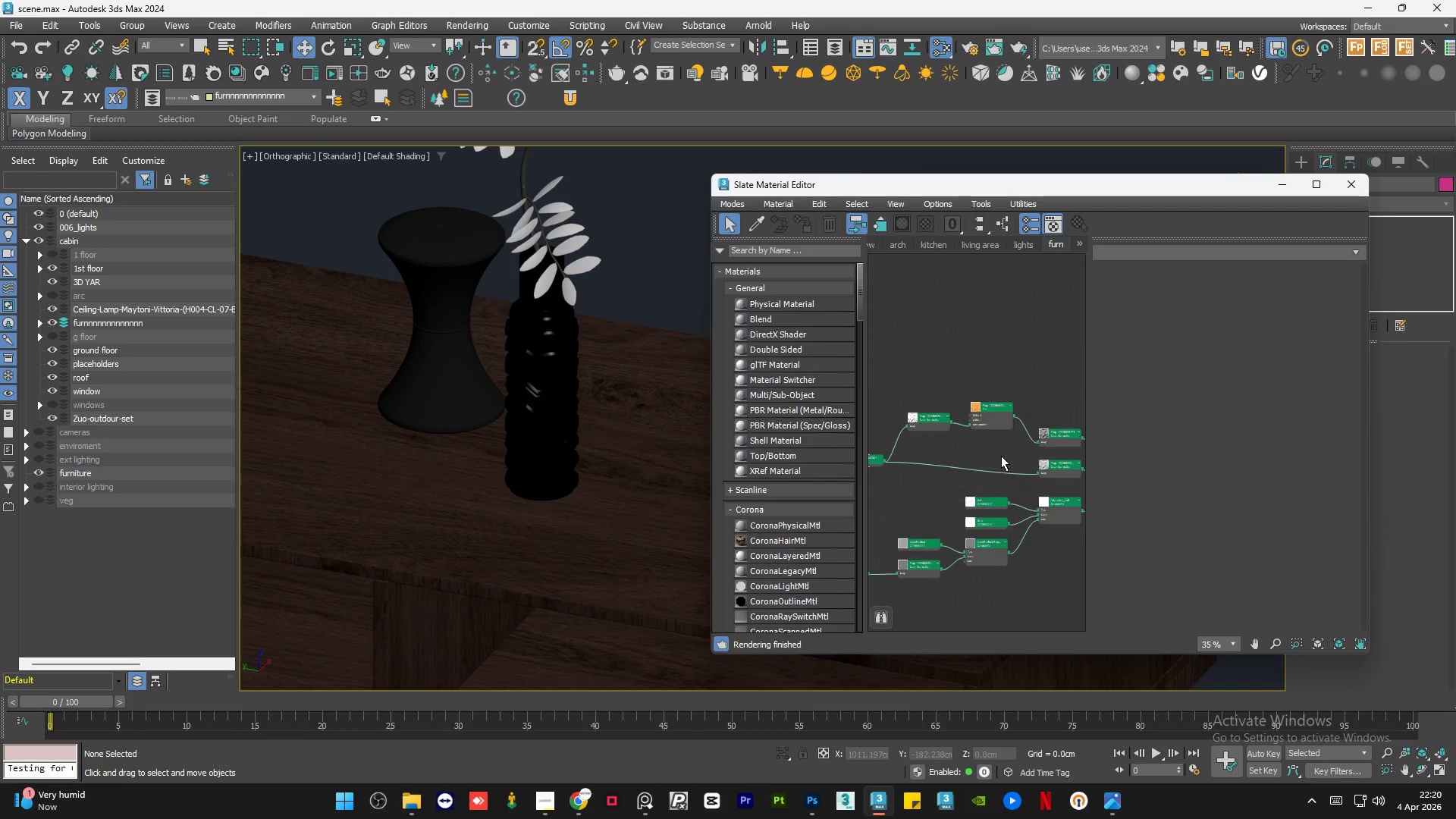 
scroll: coordinate [1035, 498], scroll_direction: down, amount: 1.0
 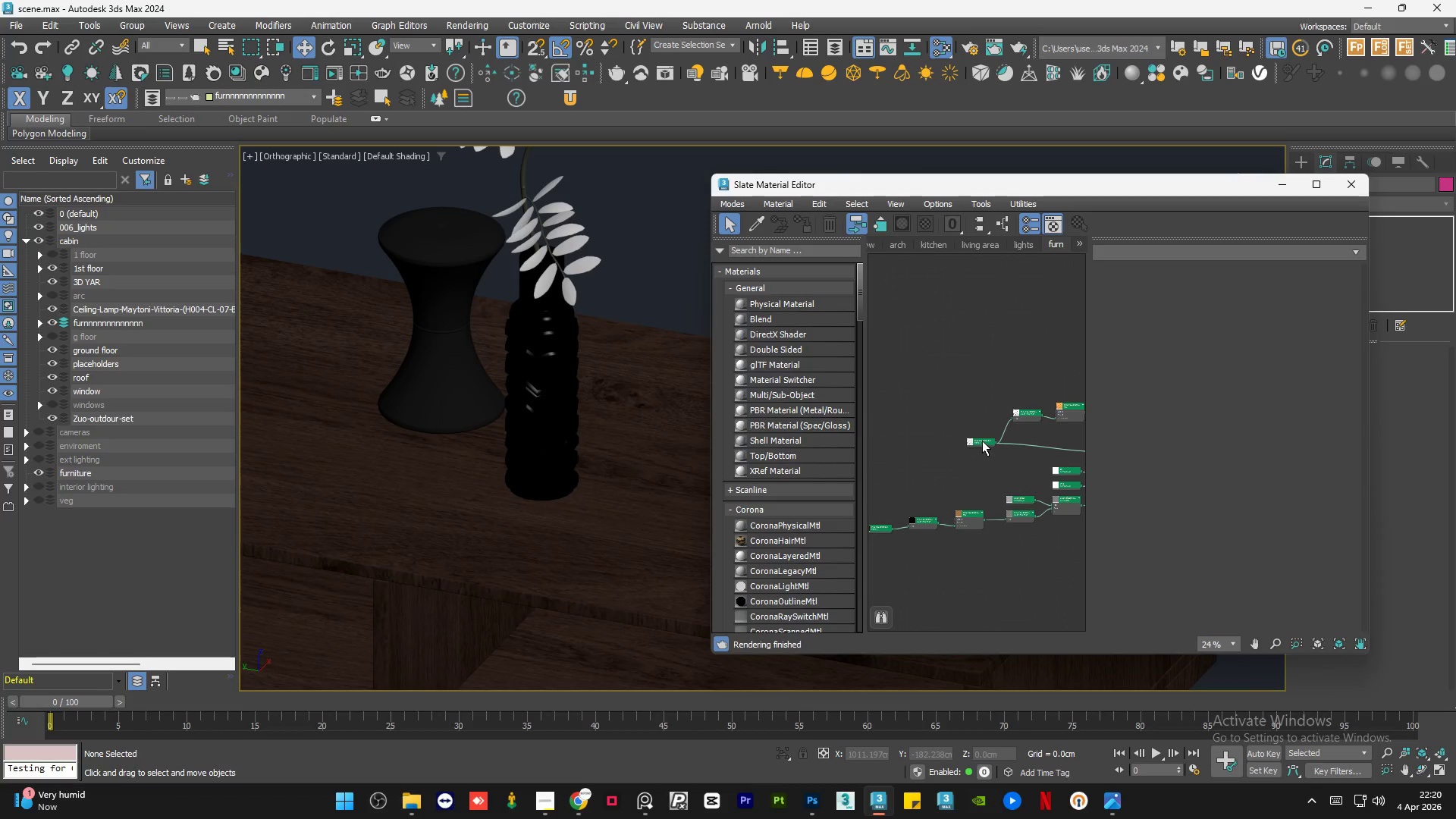 
left_click_drag(start_coordinate=[982, 440], to_coordinate=[877, 449])
 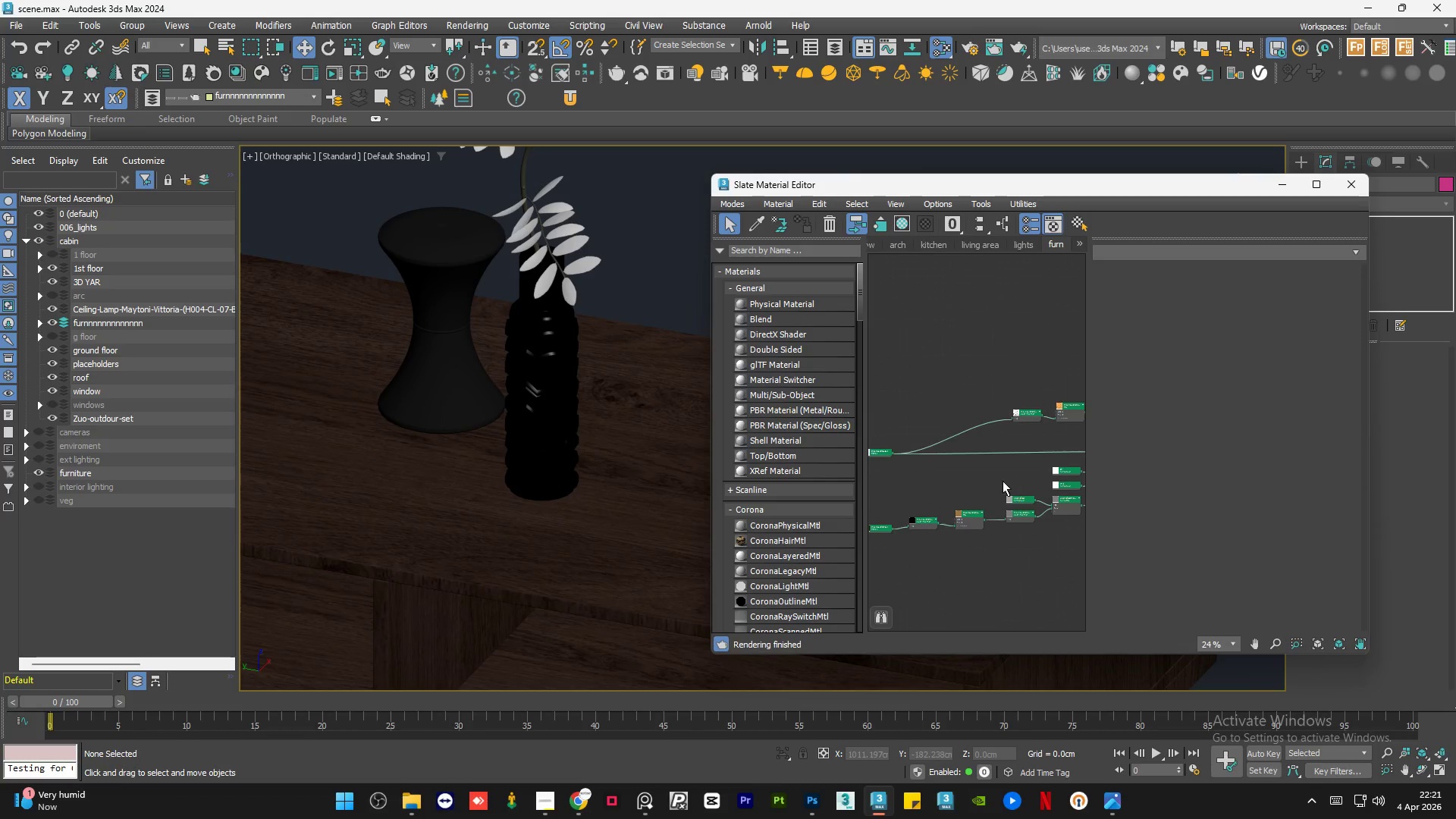 
scroll: coordinate [996, 488], scroll_direction: up, amount: 3.0
 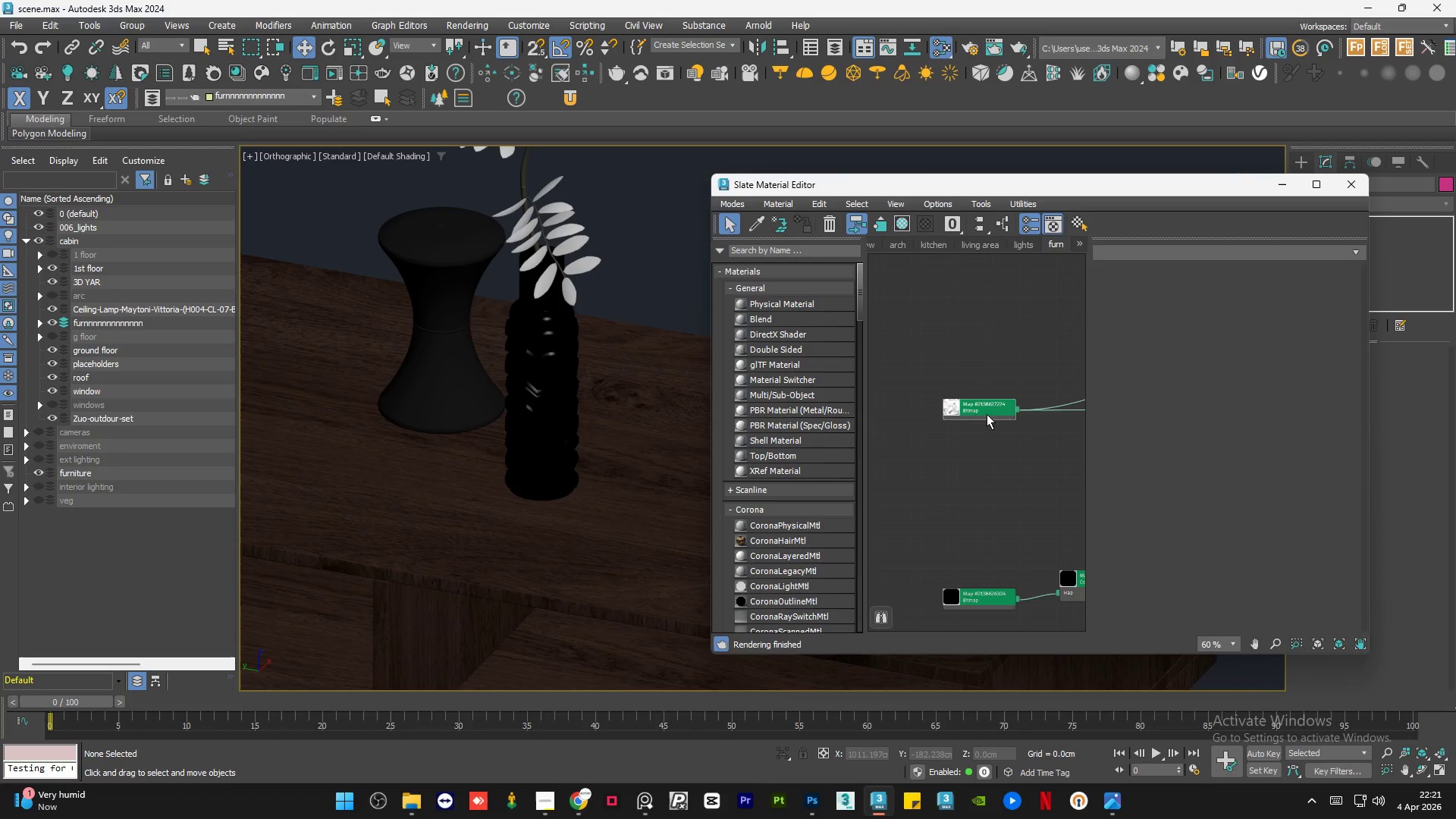 
left_click_drag(start_coordinate=[987, 414], to_coordinate=[964, 425])
 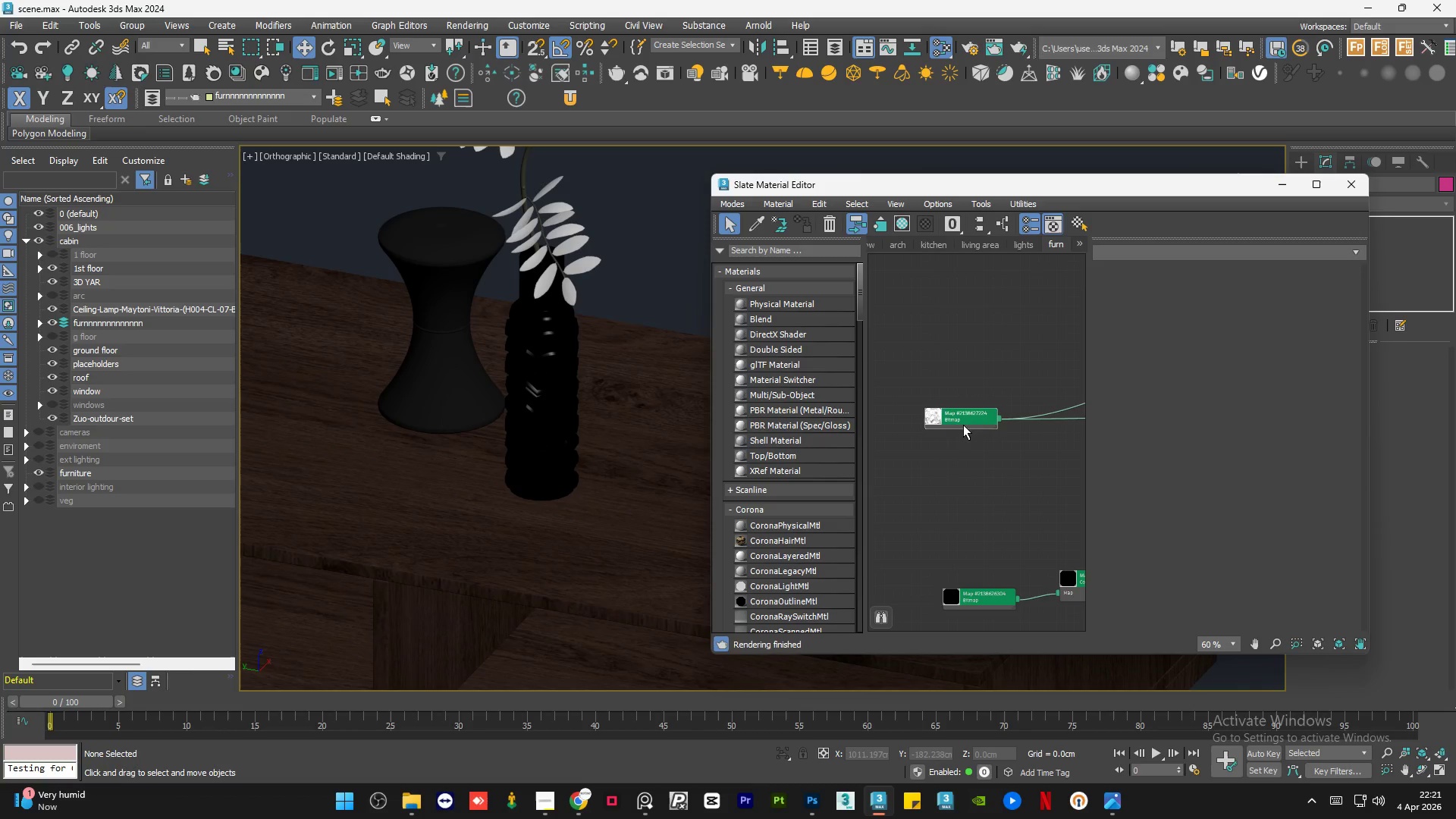 
left_click([963, 425])
 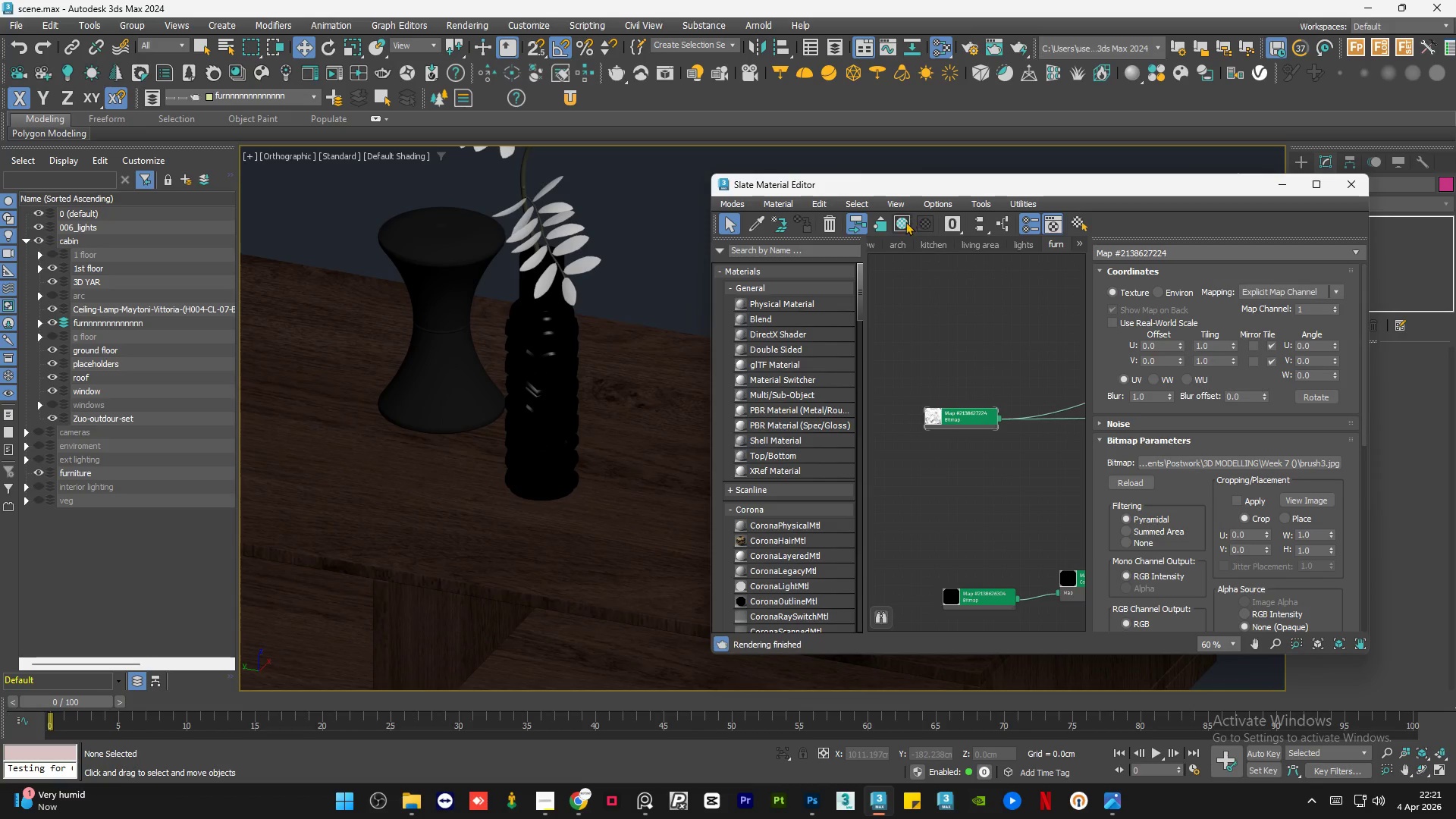 
left_click([905, 224])
 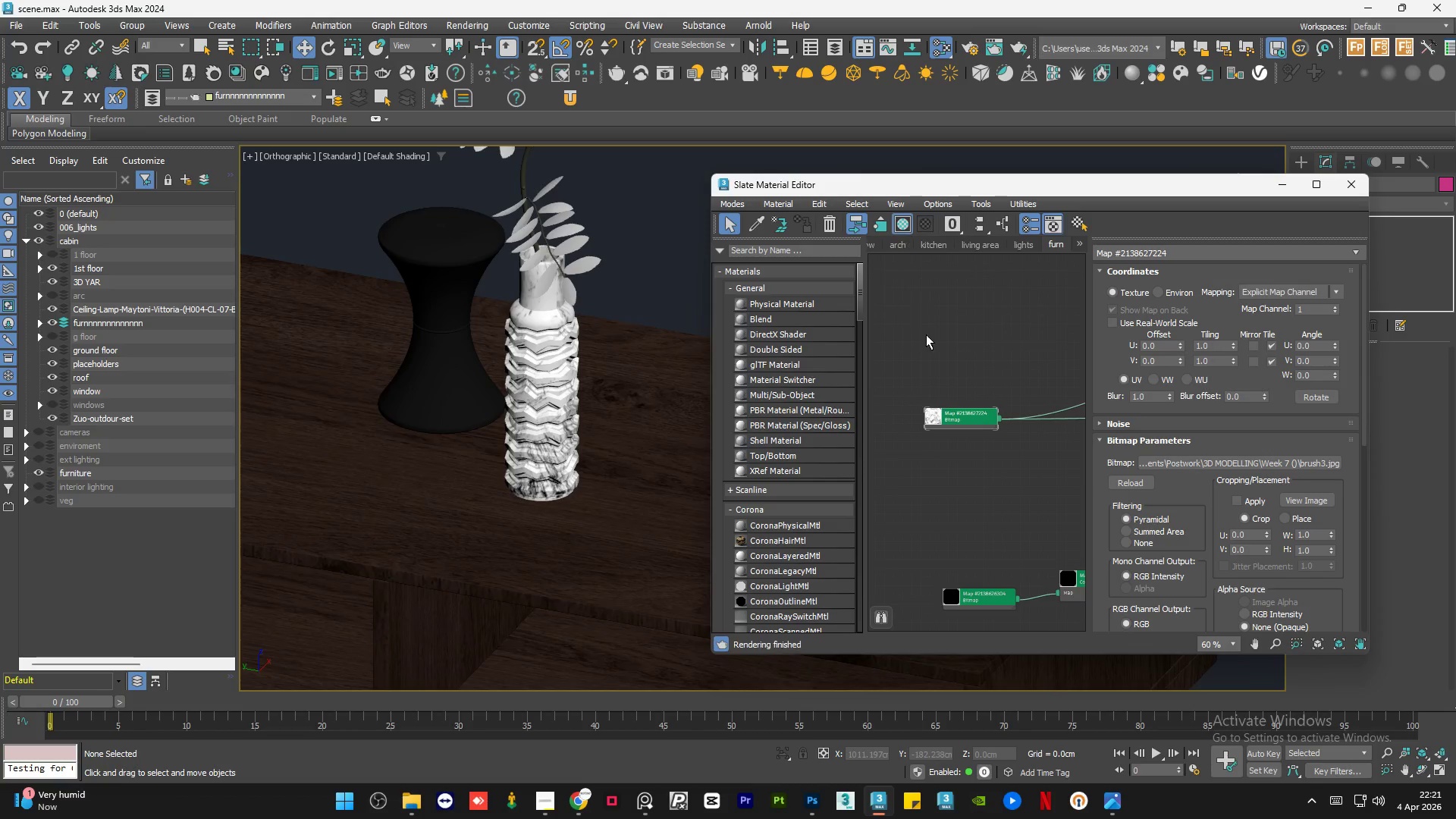 
left_click([926, 335])
 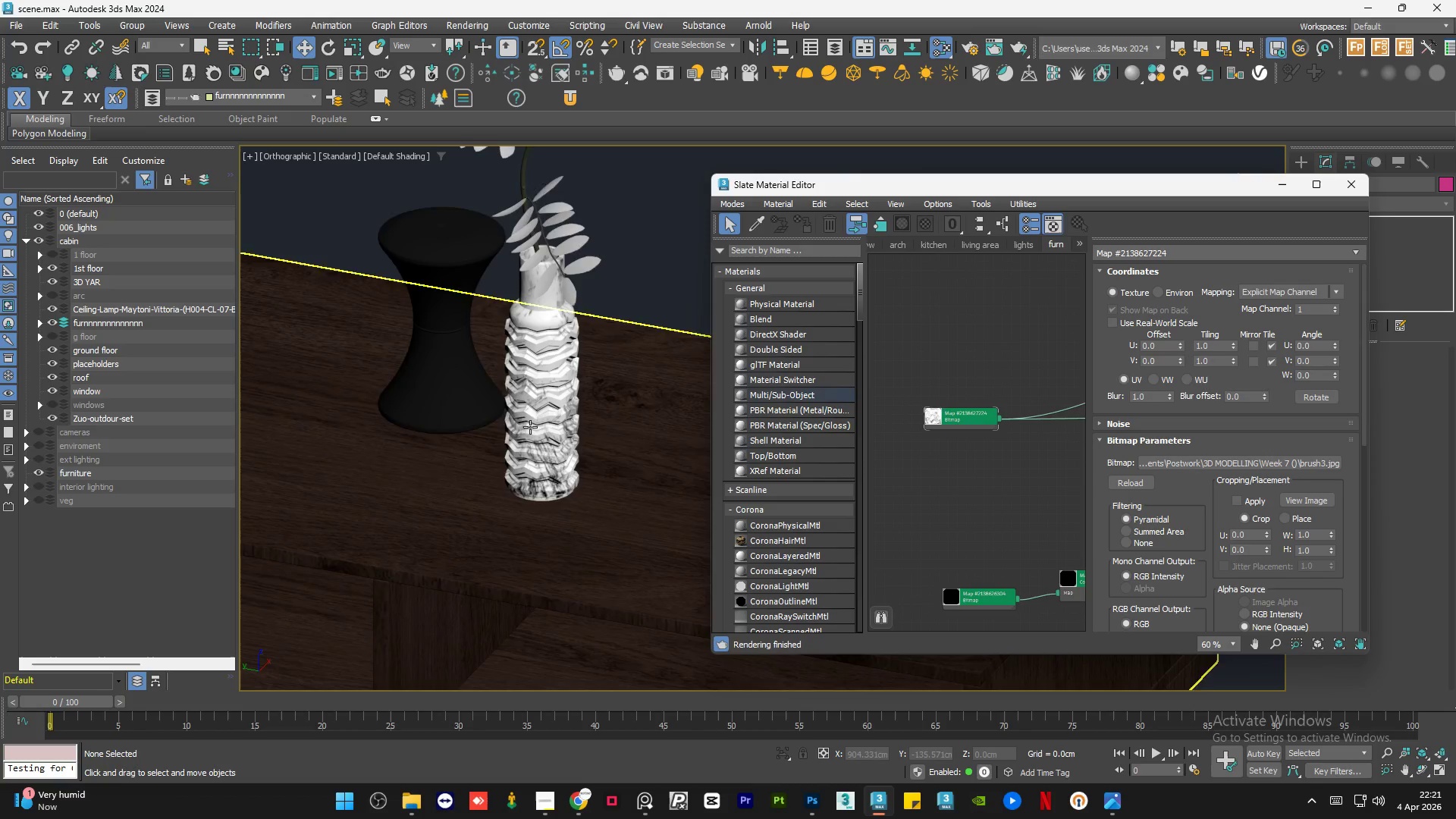 
scroll: coordinate [544, 462], scroll_direction: up, amount: 4.0
 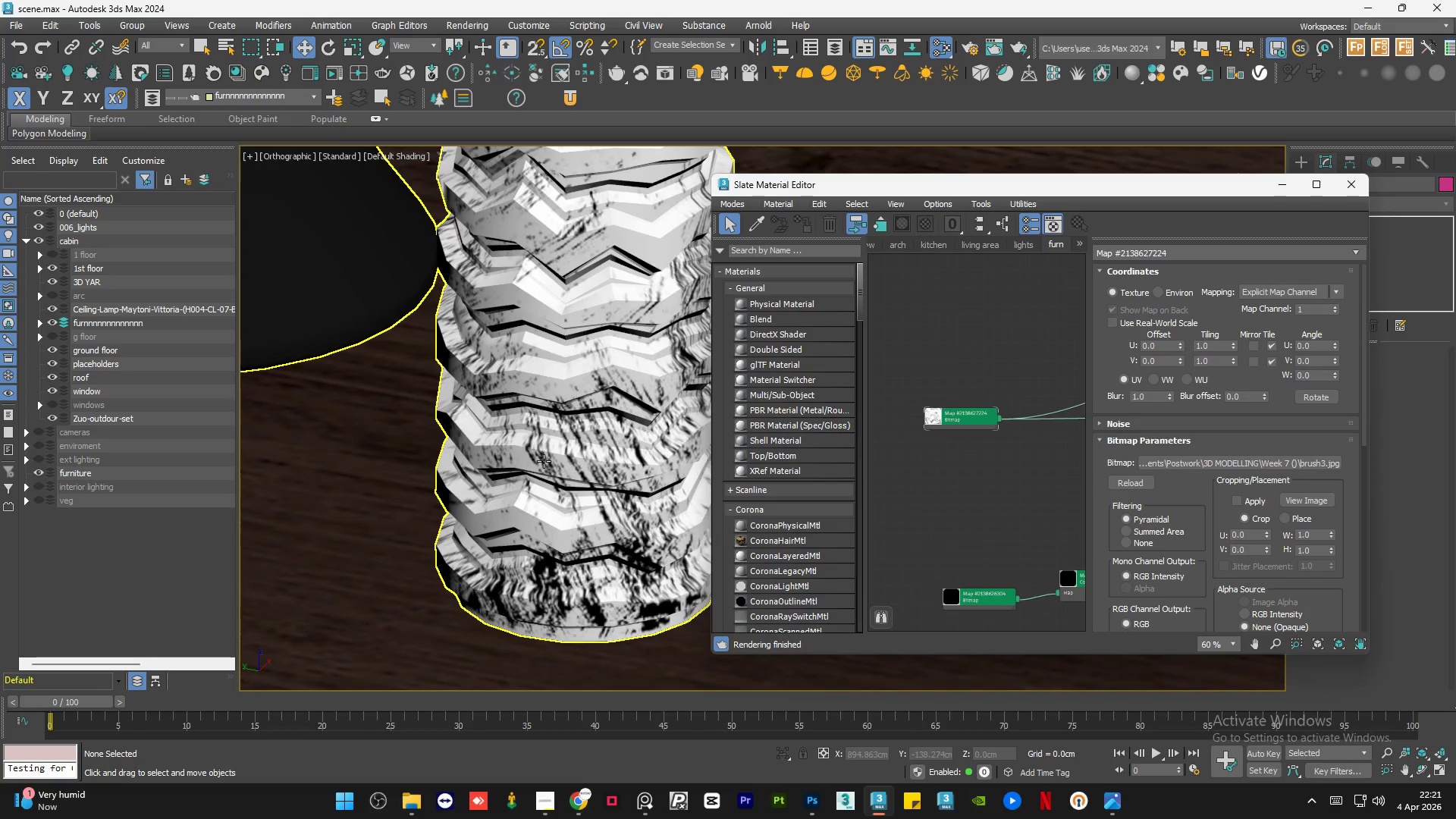 
scroll: coordinate [533, 473], scroll_direction: down, amount: 3.0
 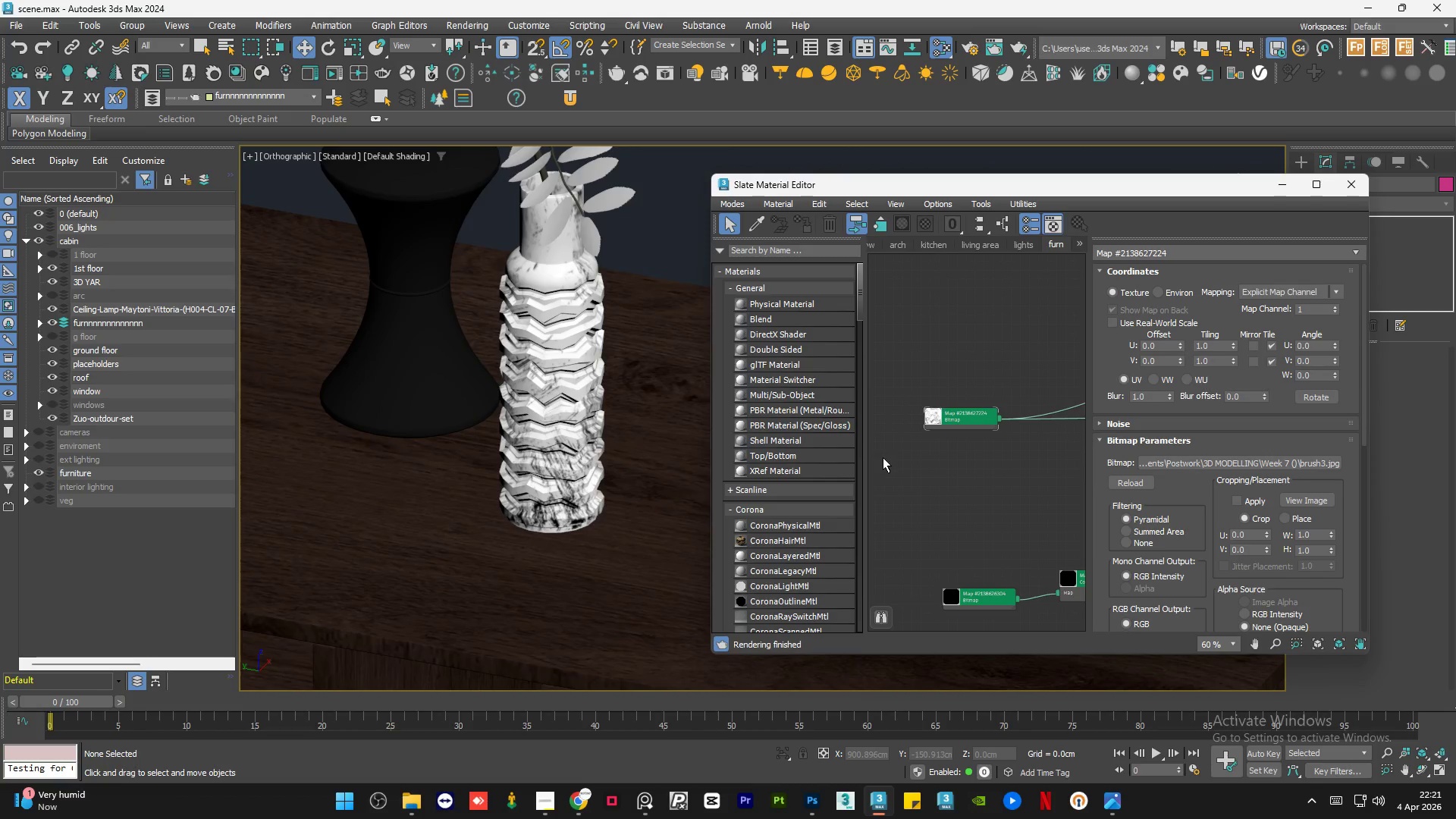 
scroll: coordinate [943, 469], scroll_direction: up, amount: 2.0
 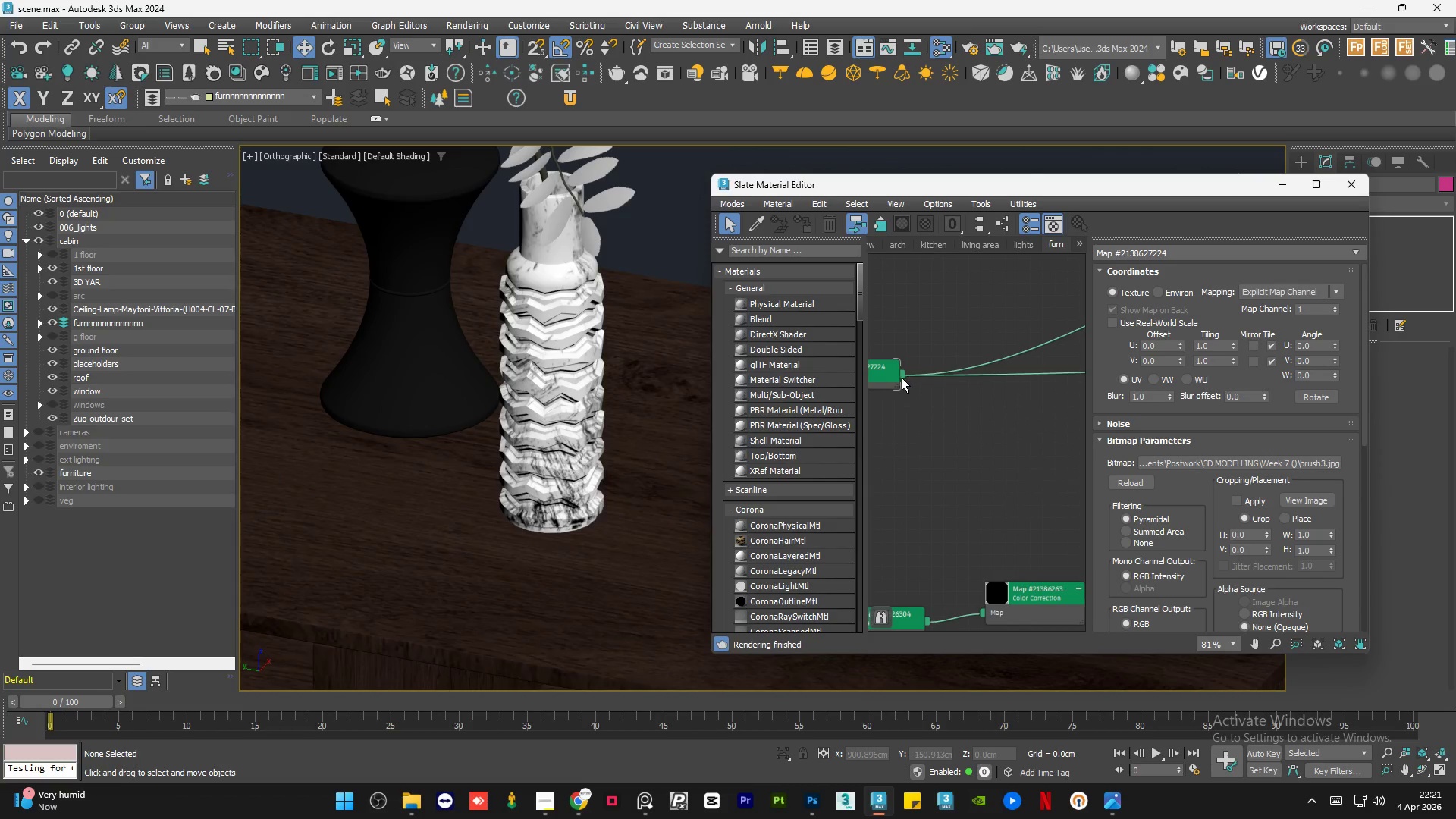 
left_click_drag(start_coordinate=[902, 373], to_coordinate=[985, 613])
 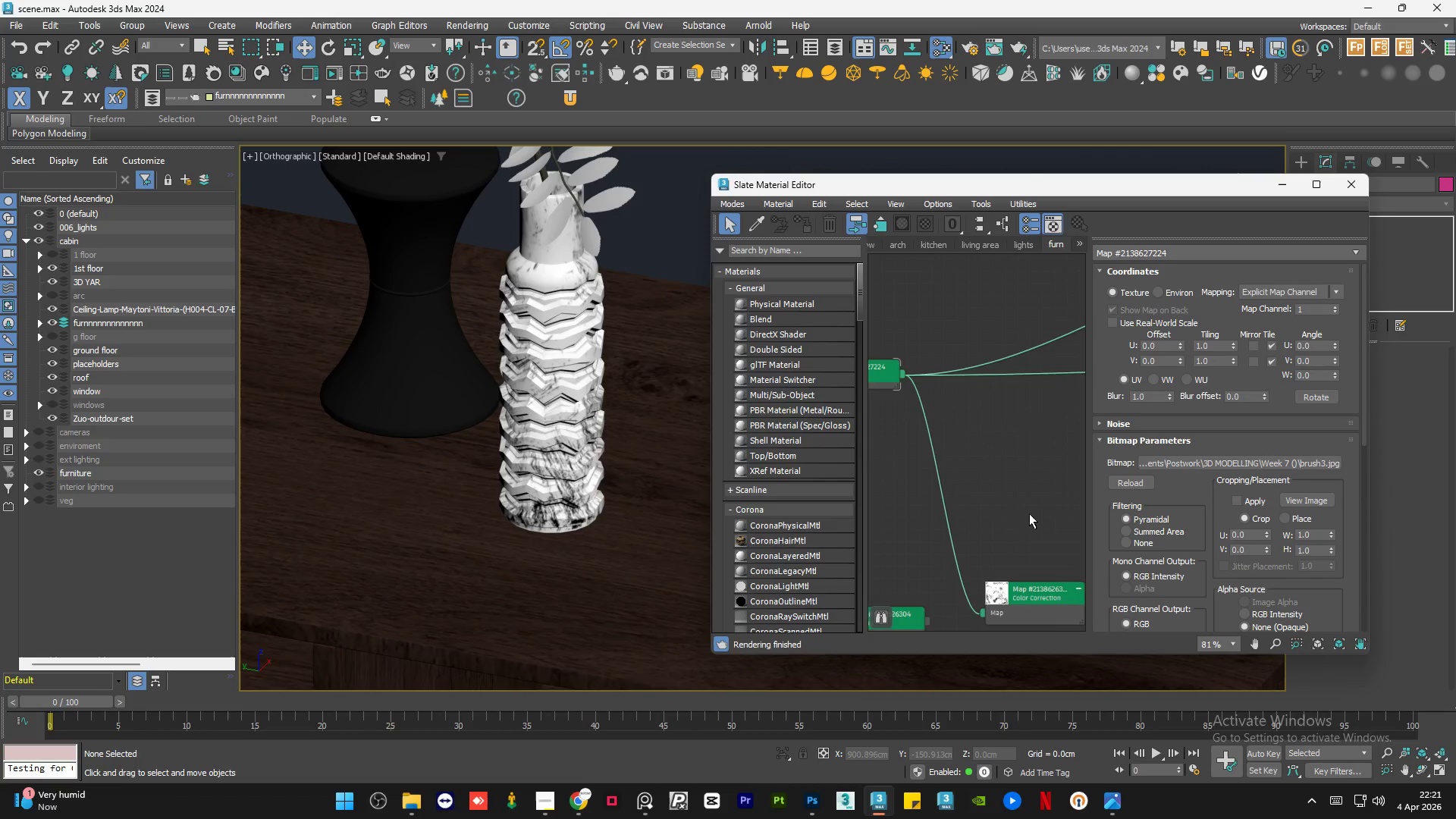 
scroll: coordinate [1029, 513], scroll_direction: down, amount: 3.0
 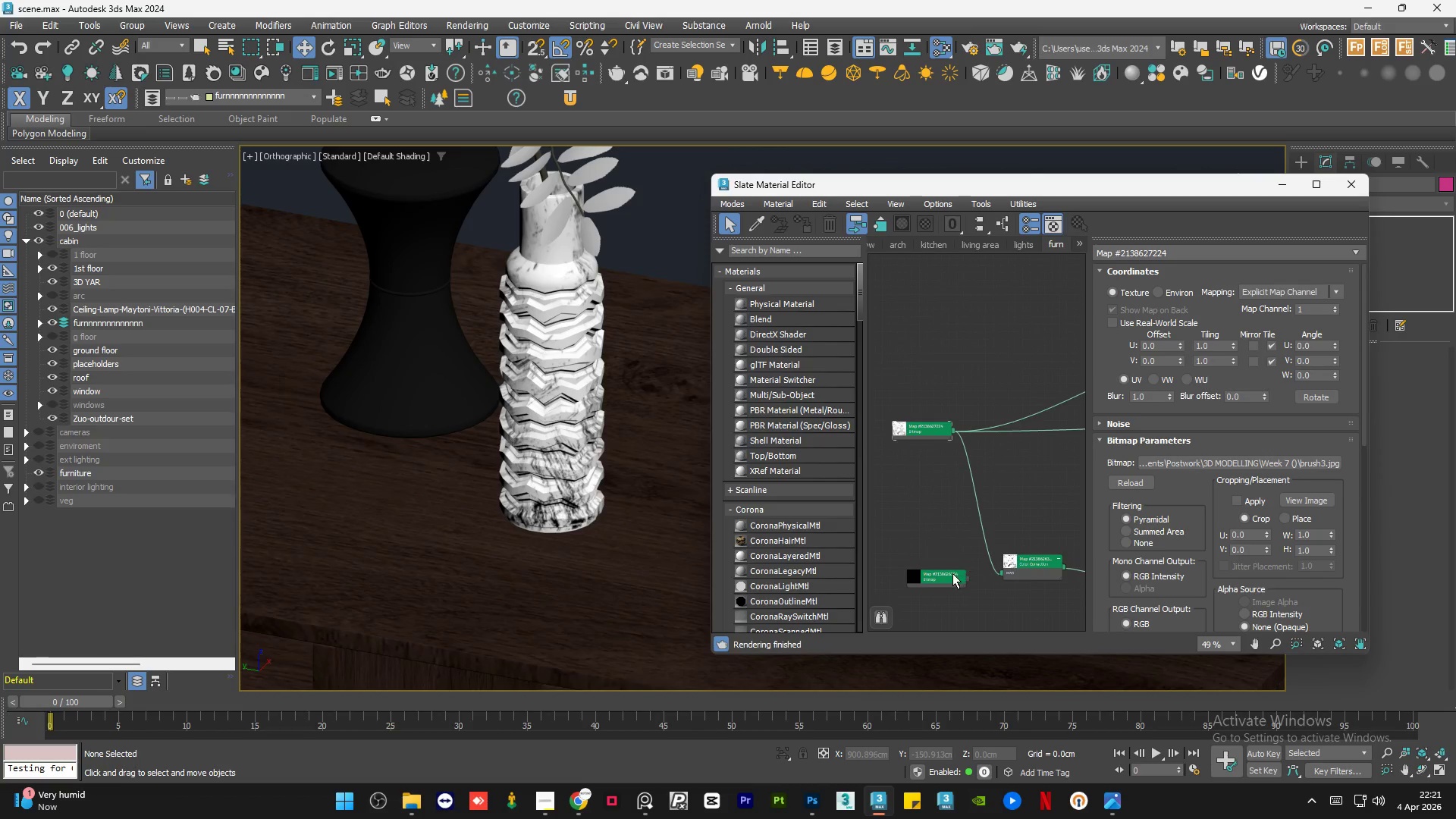 
left_click([950, 574])
 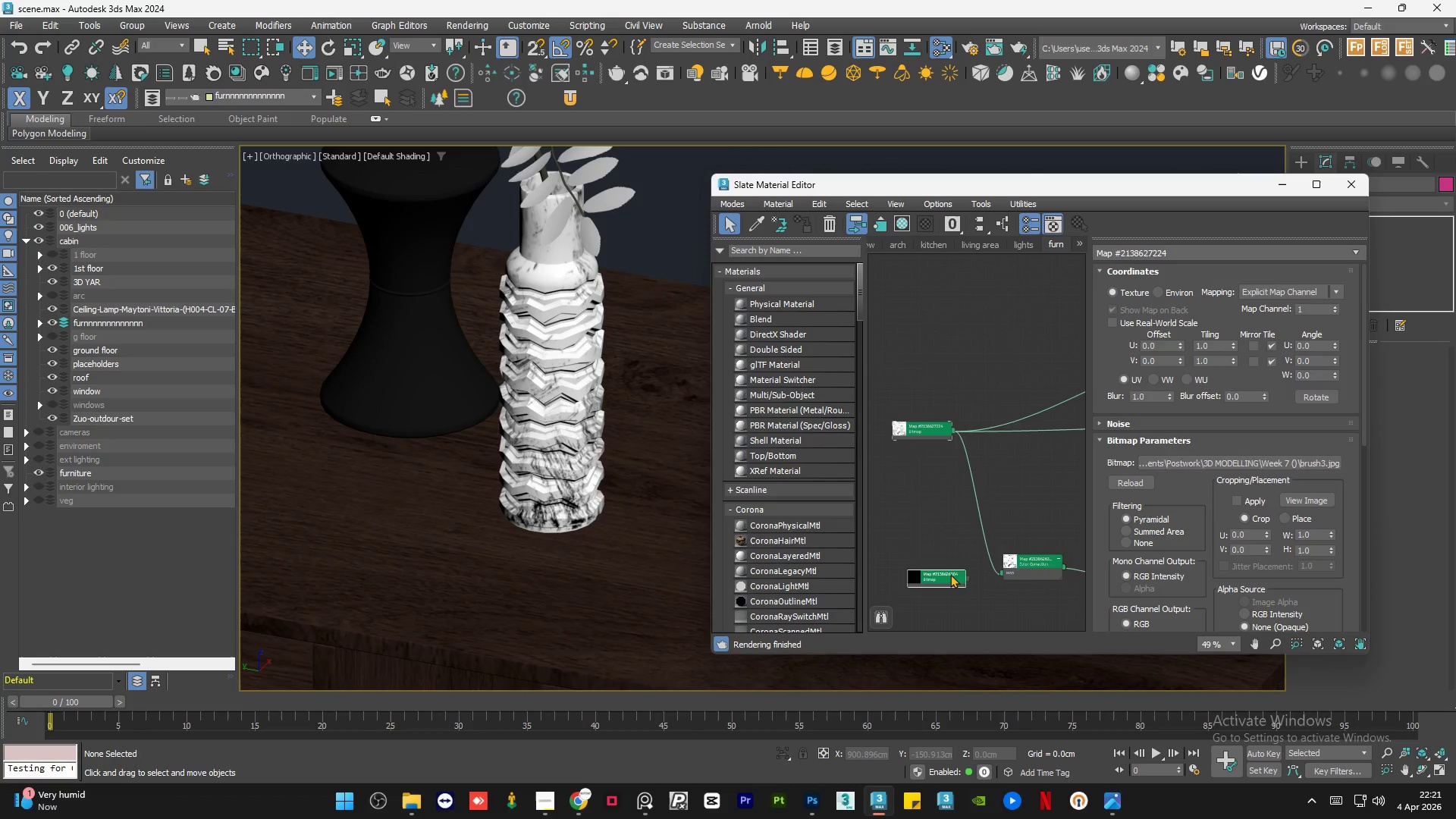 
key(Delete)
 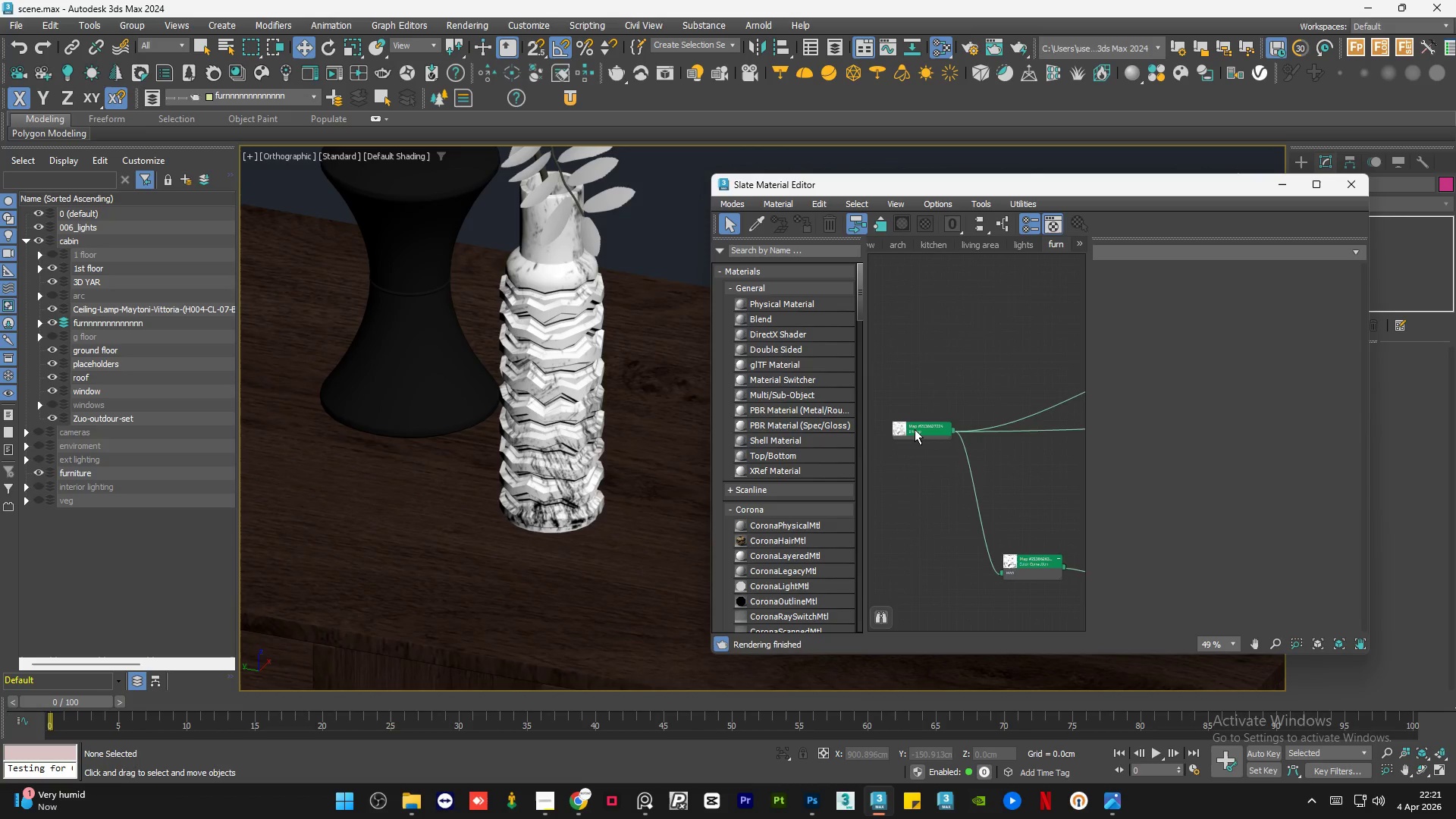 
scroll: coordinate [906, 448], scroll_direction: down, amount: 4.0
 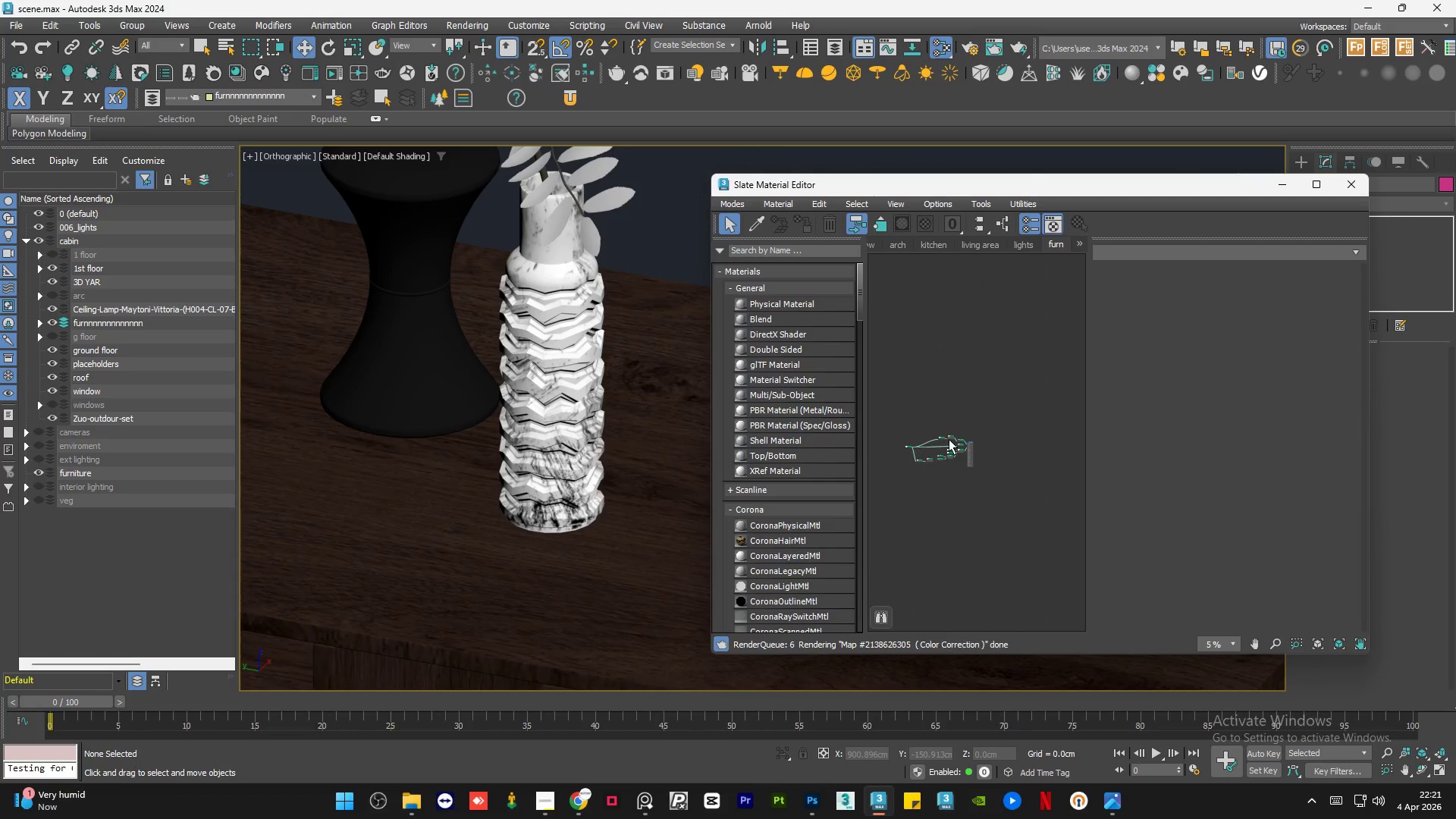 
double_click([1063, 475])
 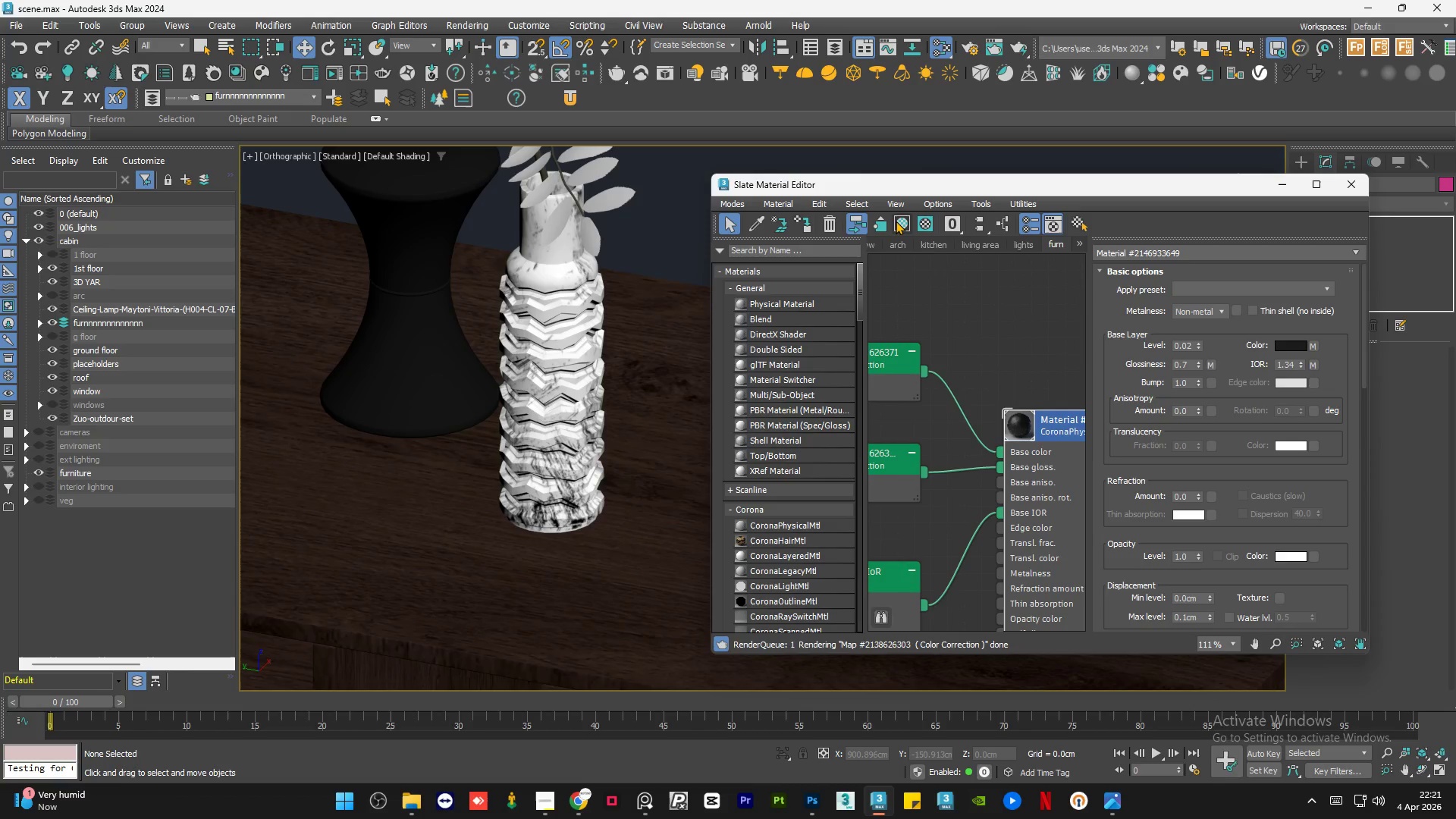 
scroll: coordinate [1067, 461], scroll_direction: up, amount: 10.0
 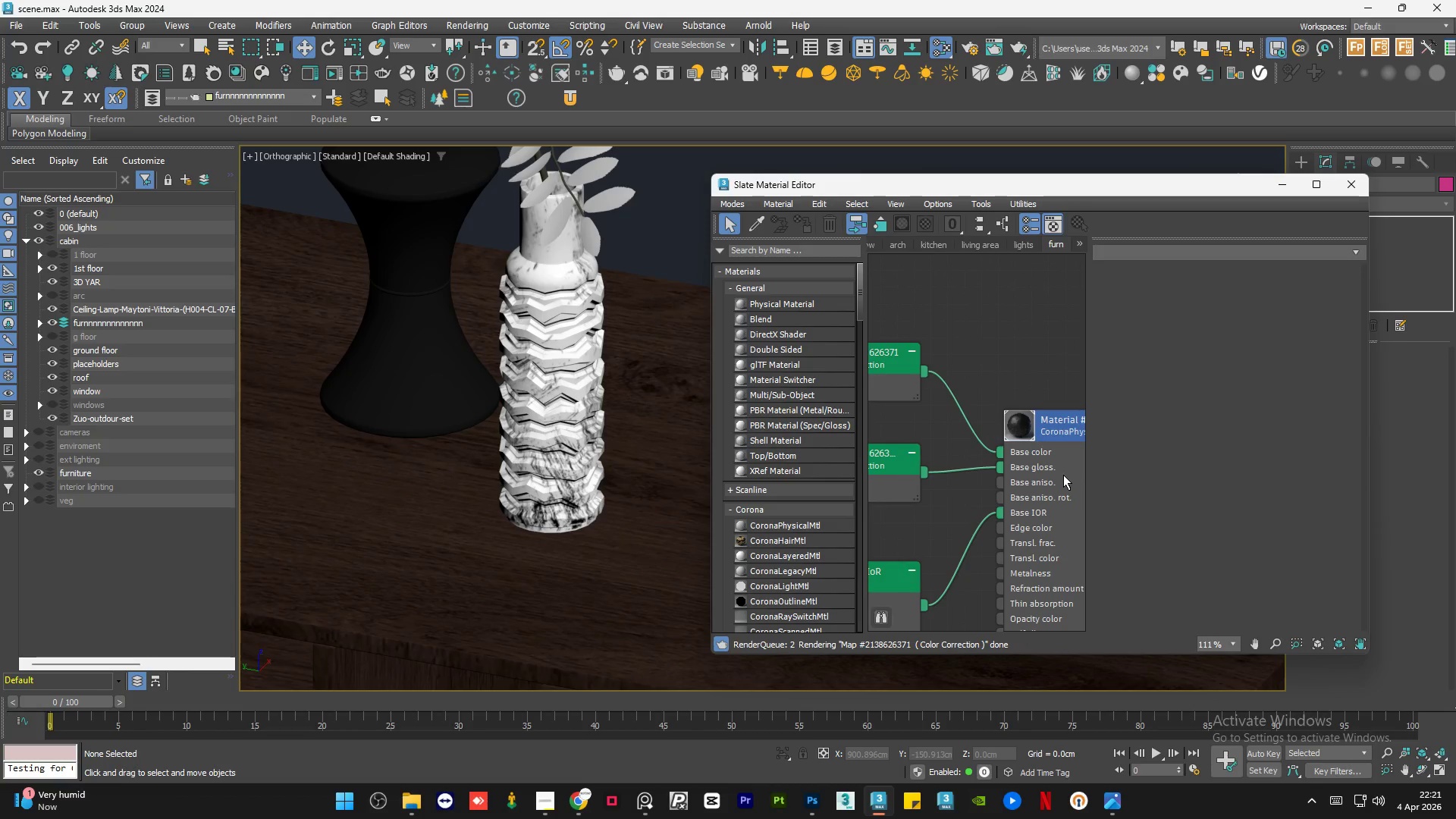 
left_click([900, 224])
 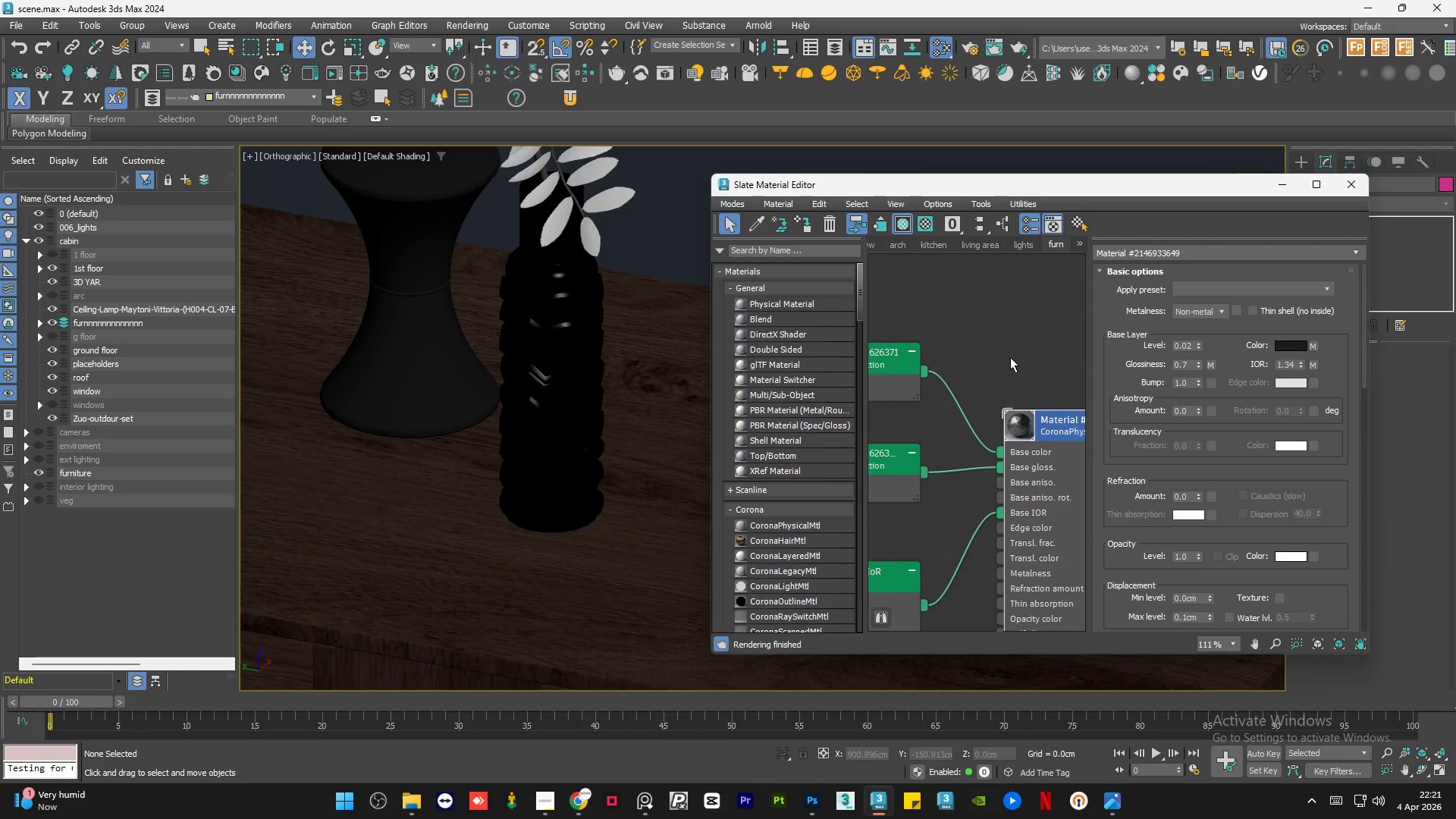 
left_click([1018, 362])
 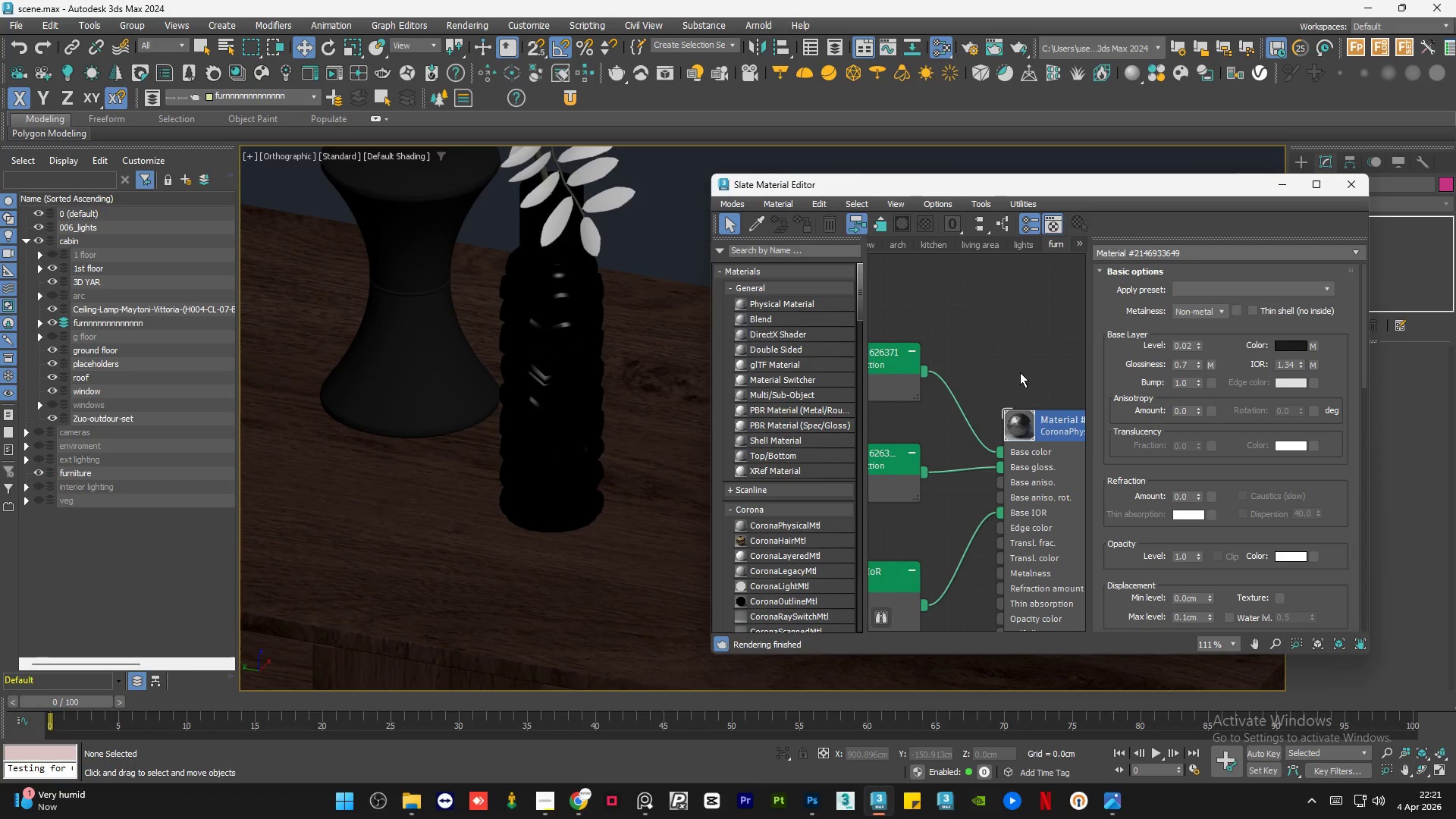 
scroll: coordinate [1032, 429], scroll_direction: up, amount: 6.0
 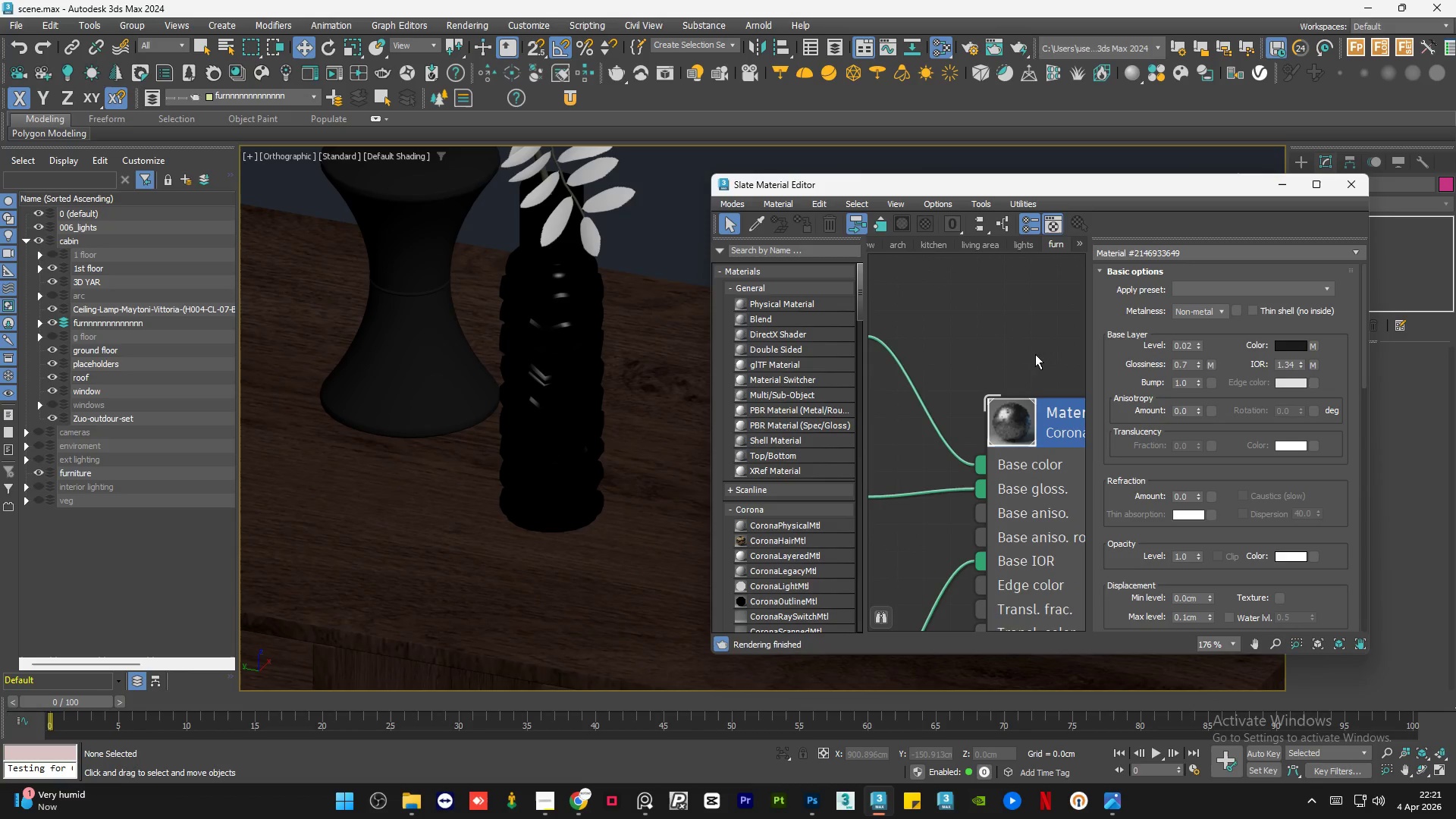 
left_click([1015, 554])
 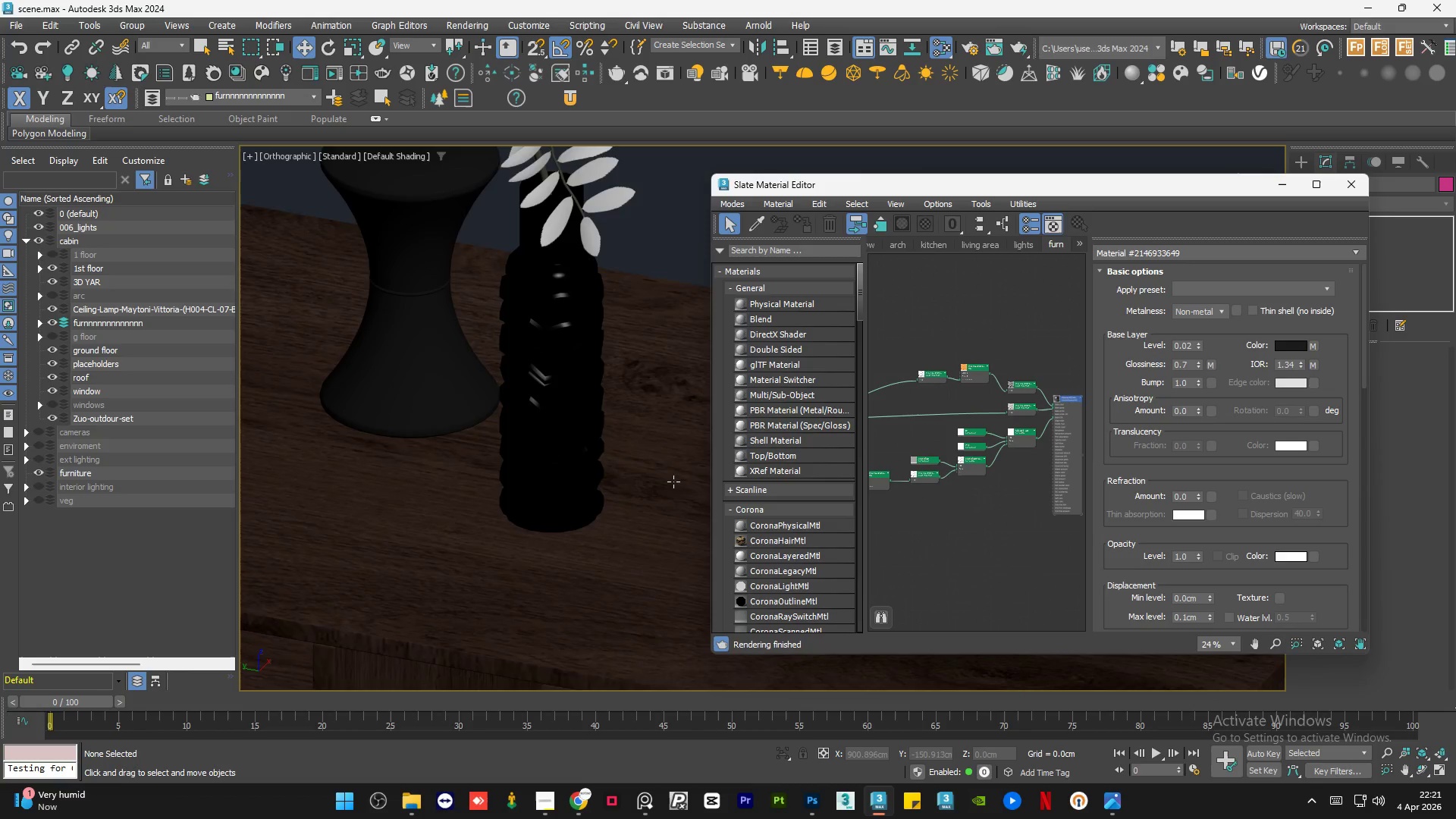 
scroll: coordinate [604, 322], scroll_direction: down, amount: 20.0
 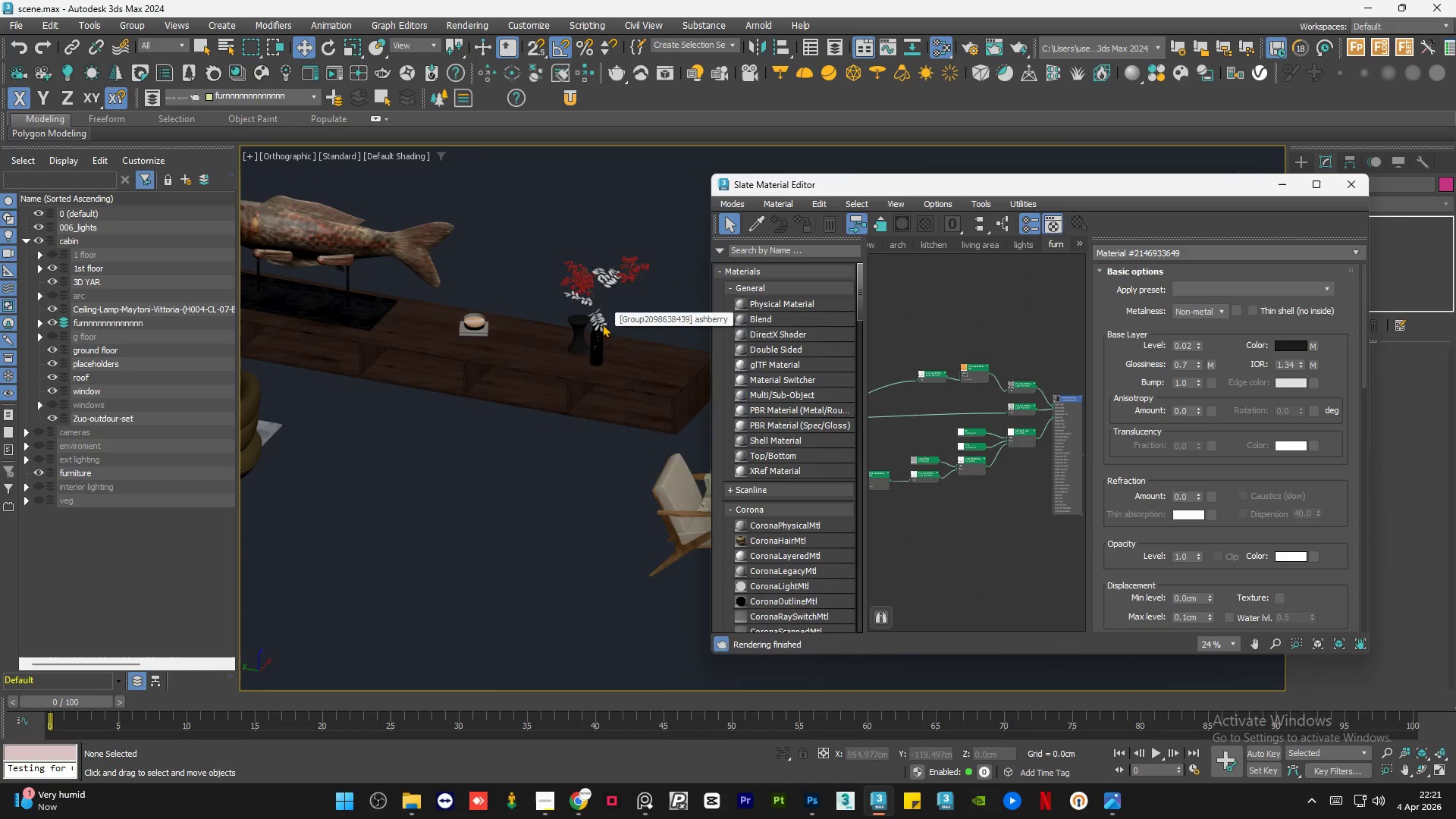 
scroll: coordinate [598, 328], scroll_direction: up, amount: 6.0
 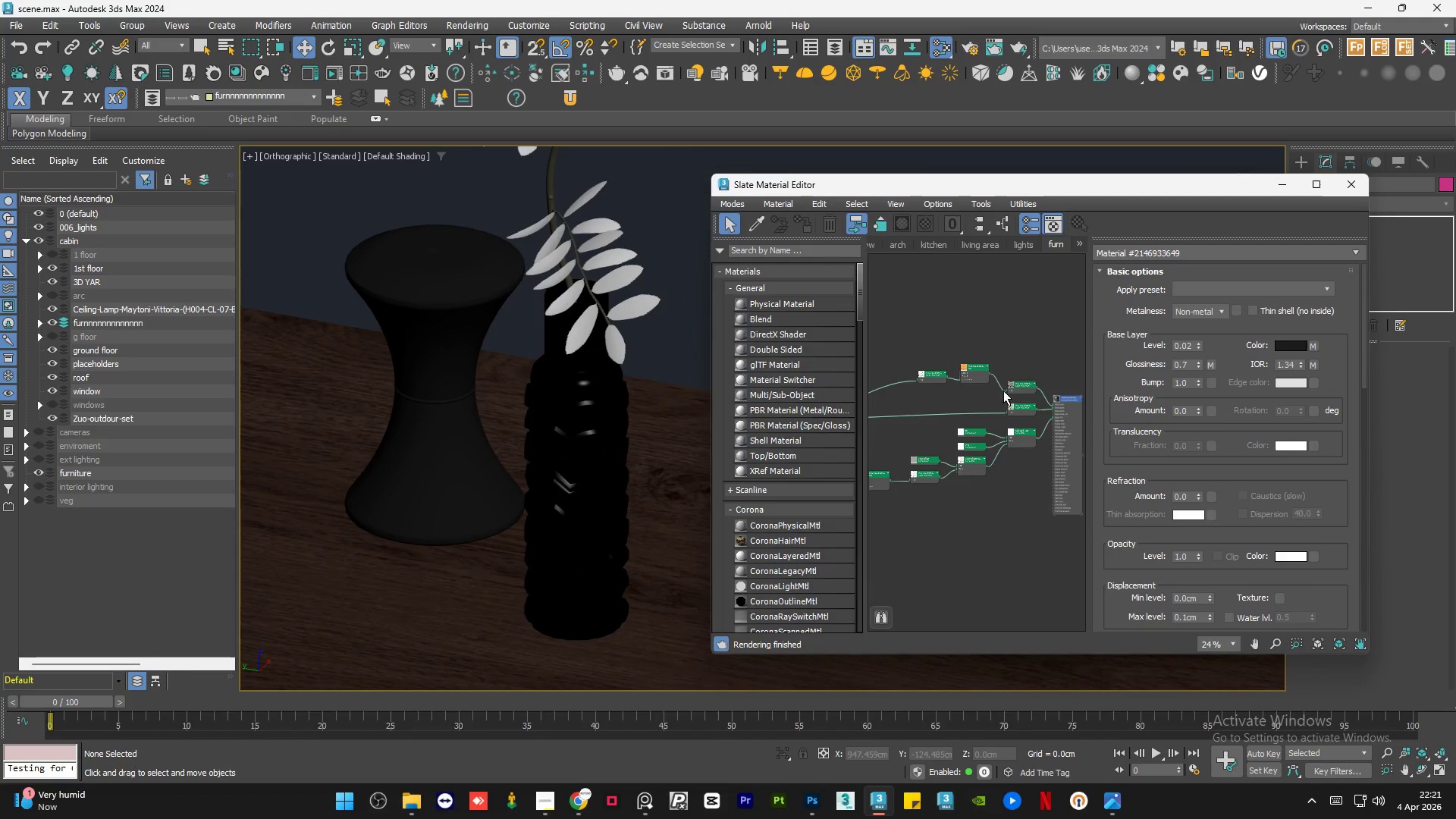 
left_click_drag(start_coordinate=[1055, 341], to_coordinate=[946, 434])
 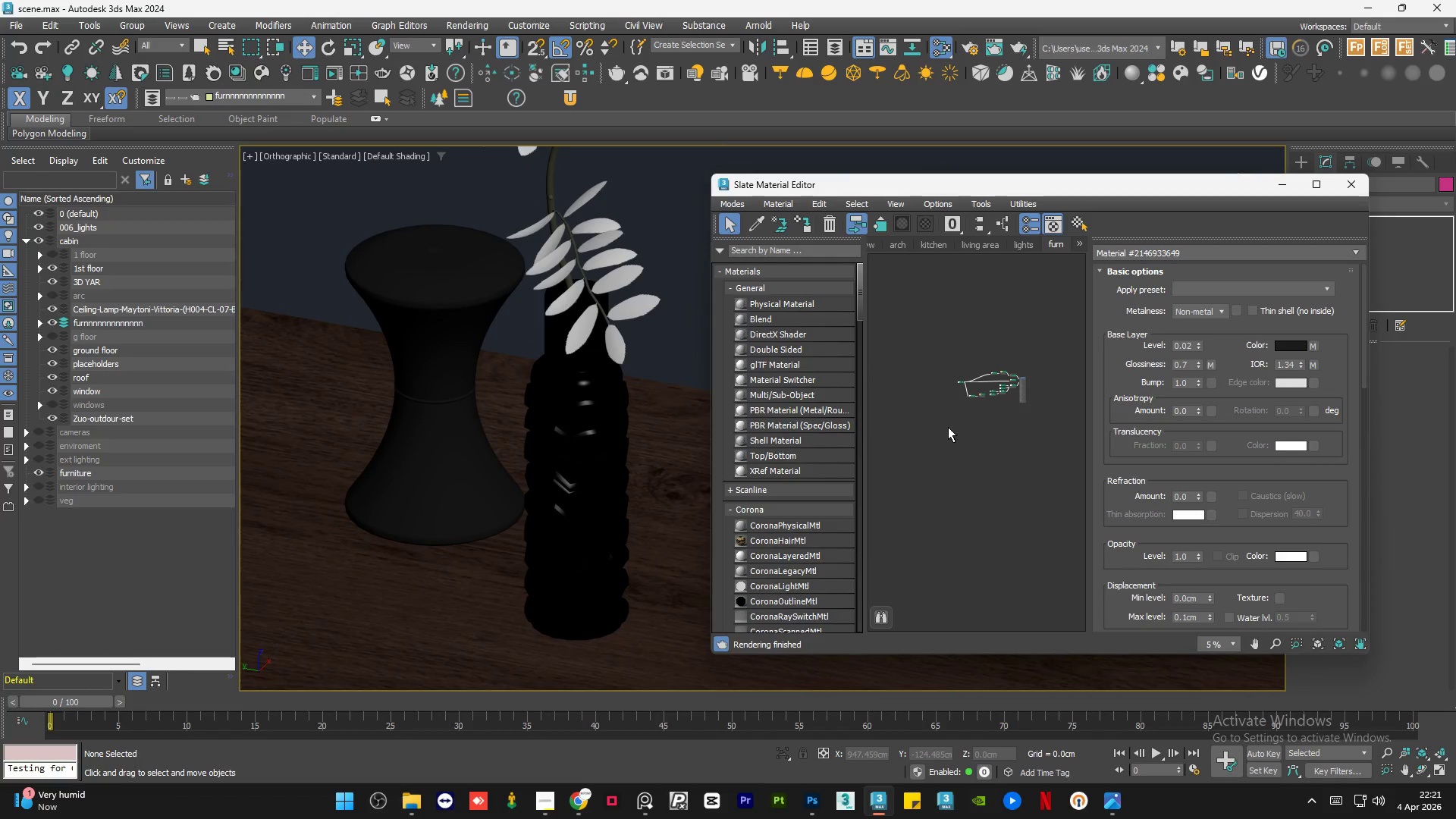 
scroll: coordinate [1010, 372], scroll_direction: down, amount: 3.0
 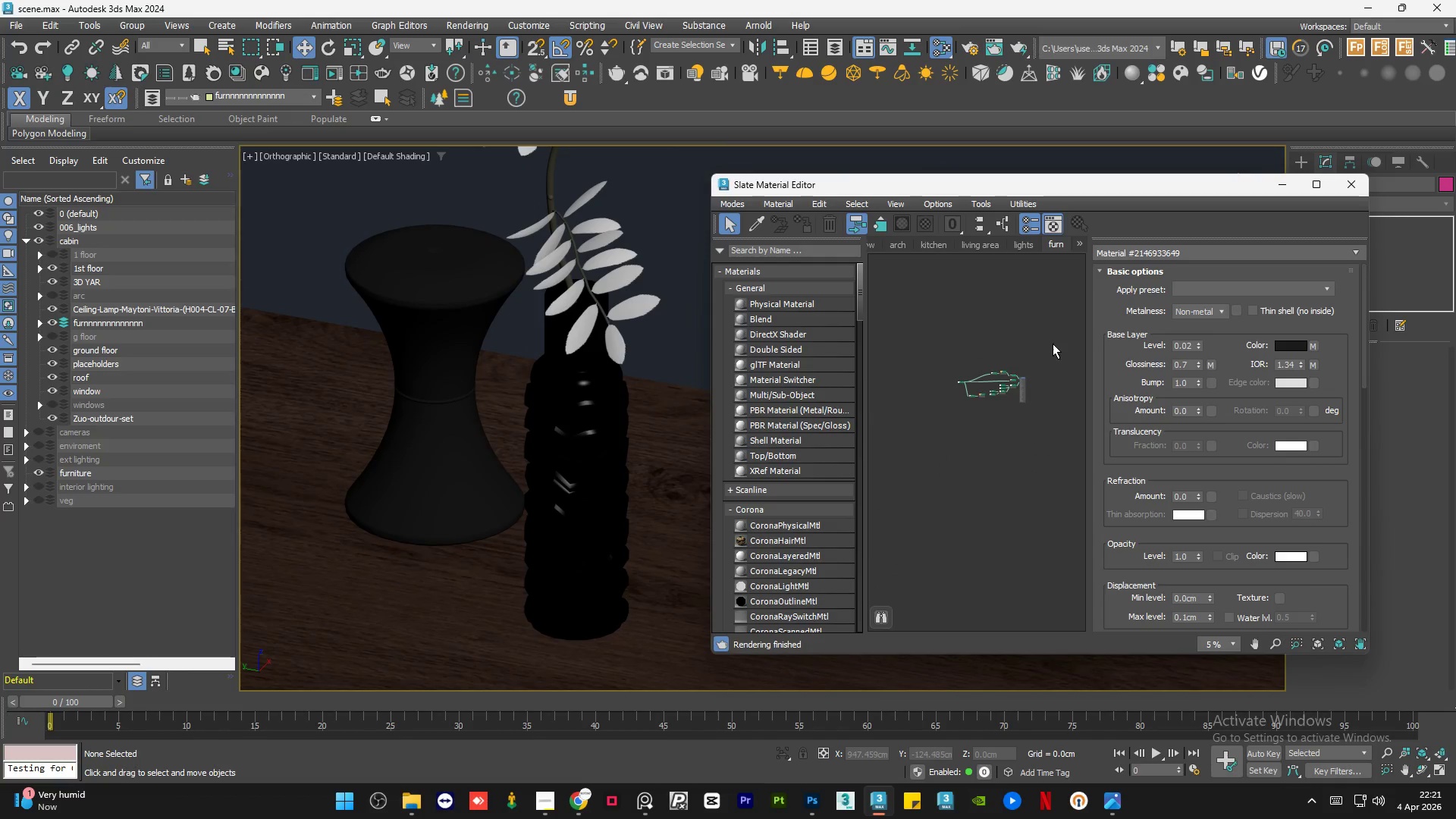 
key(Delete)
 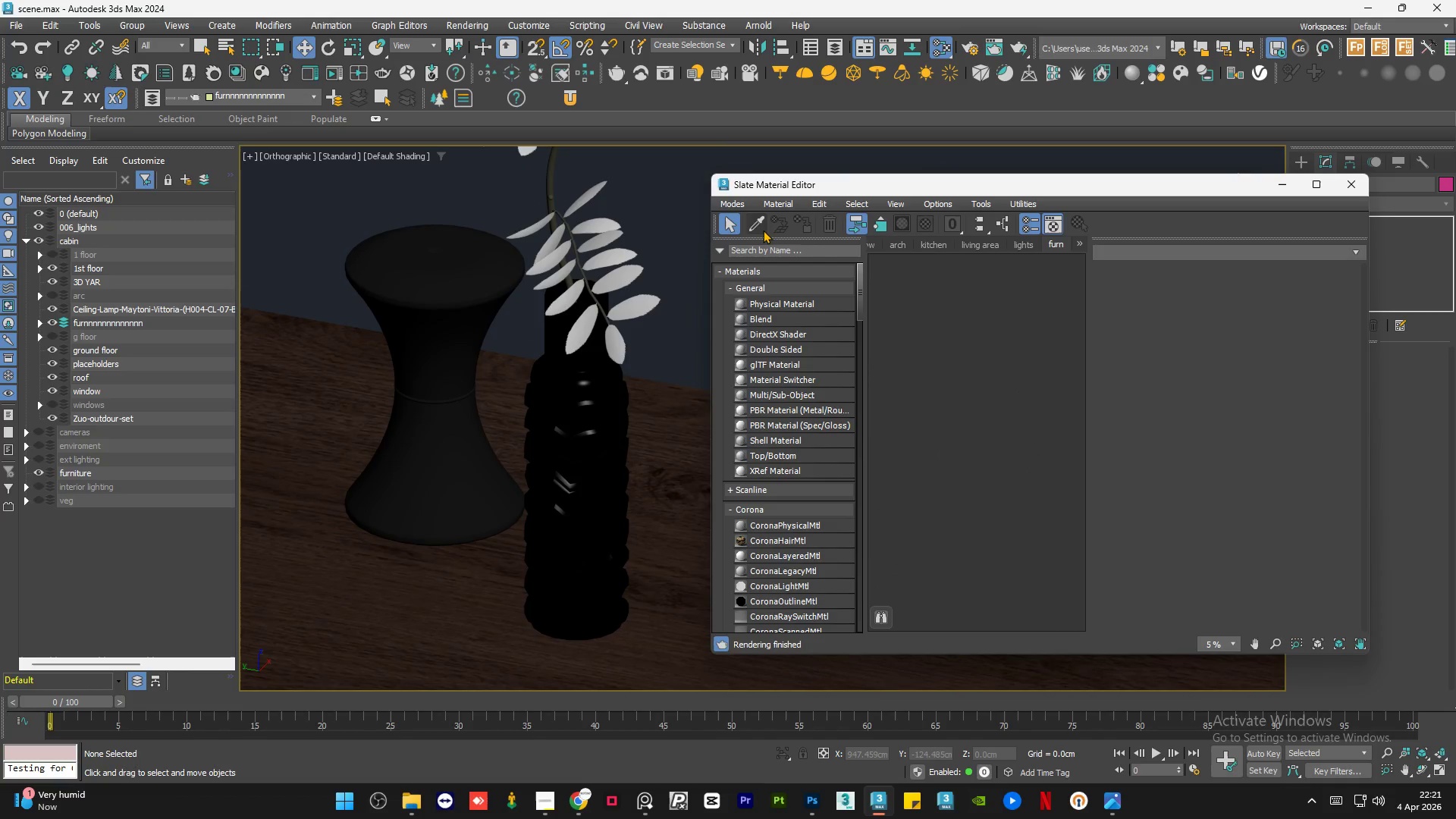 
left_click([761, 228])
 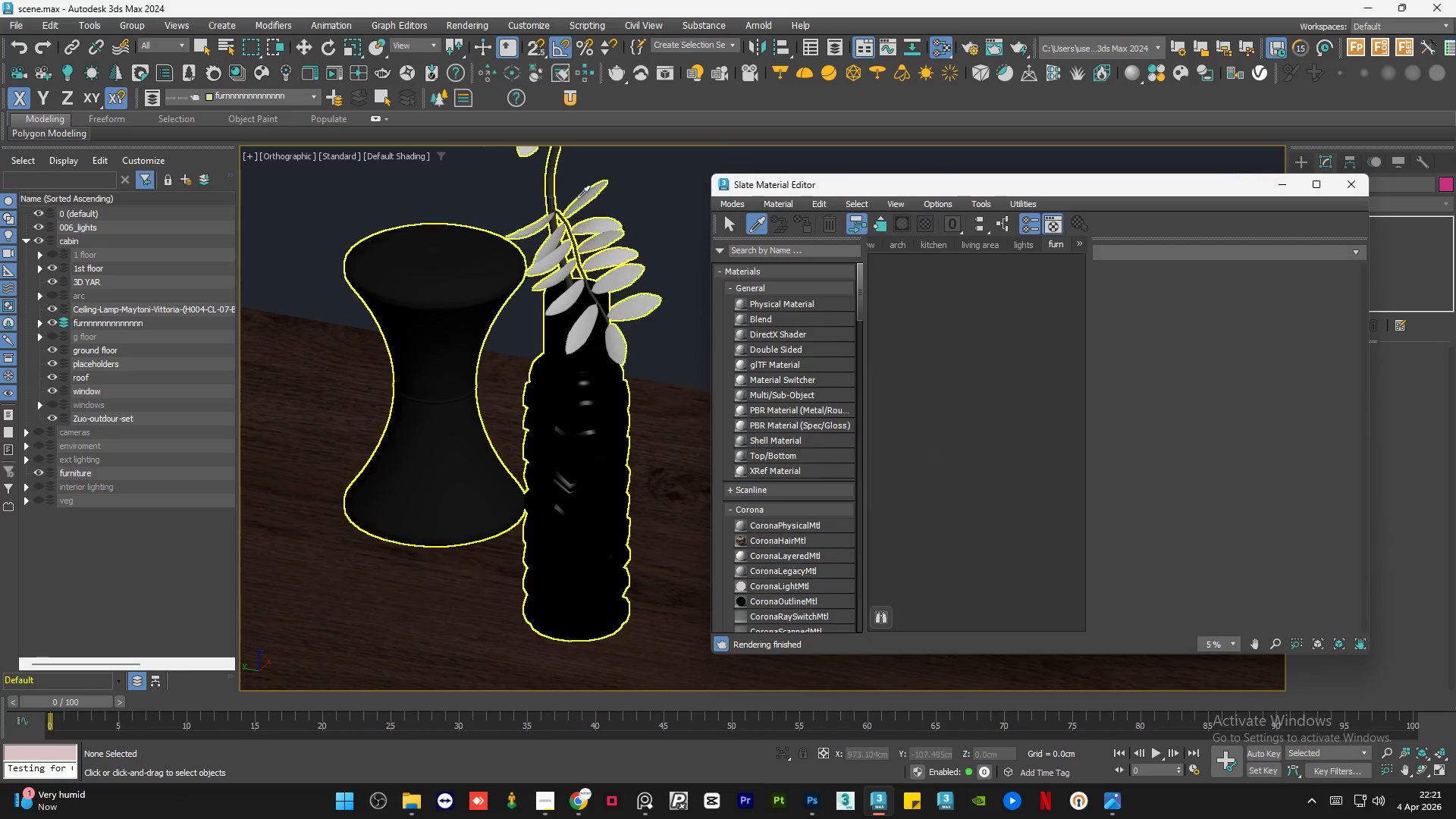 
scroll: coordinate [548, 199], scroll_direction: up, amount: 6.0
 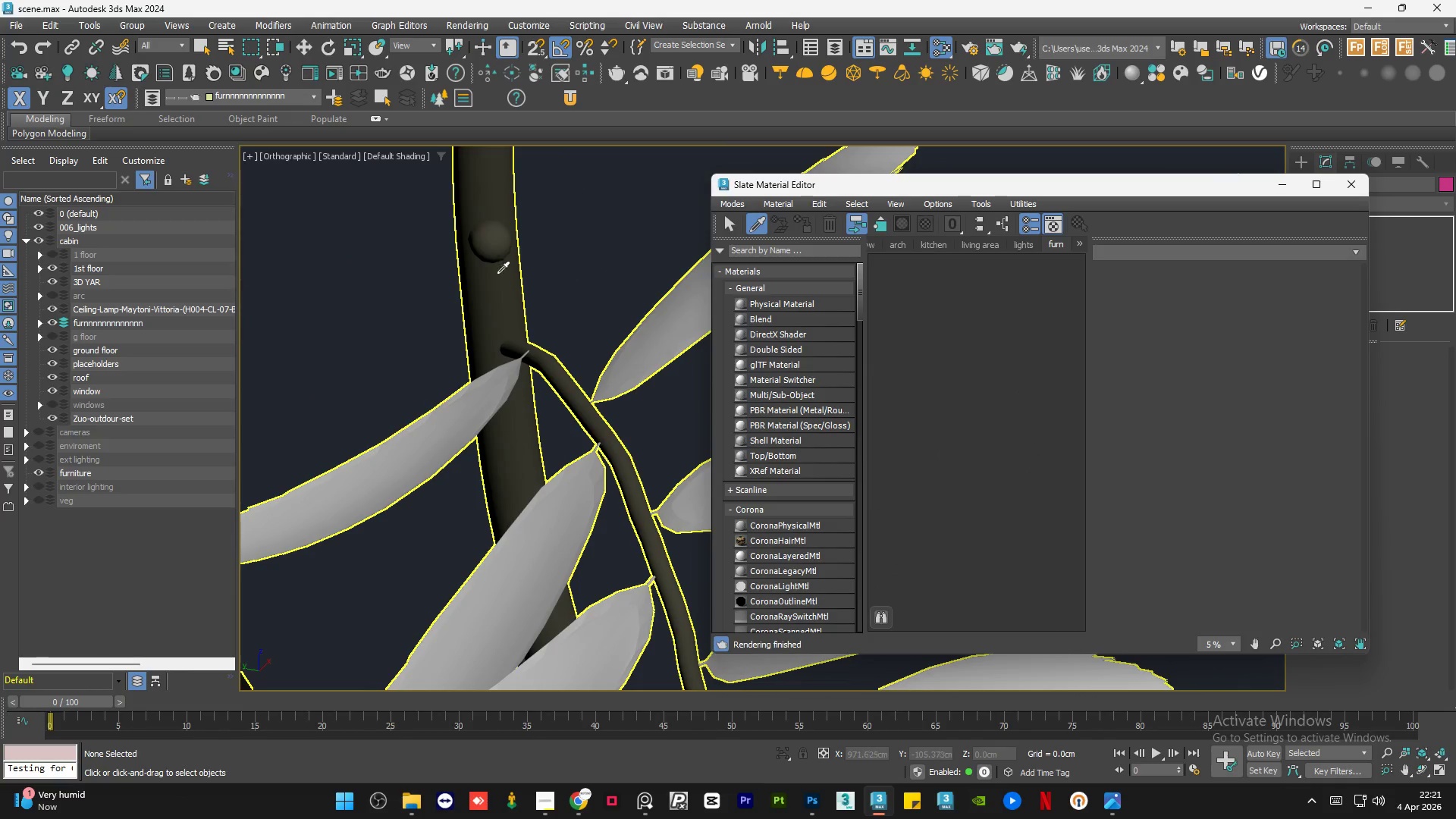 
left_click([498, 281])
 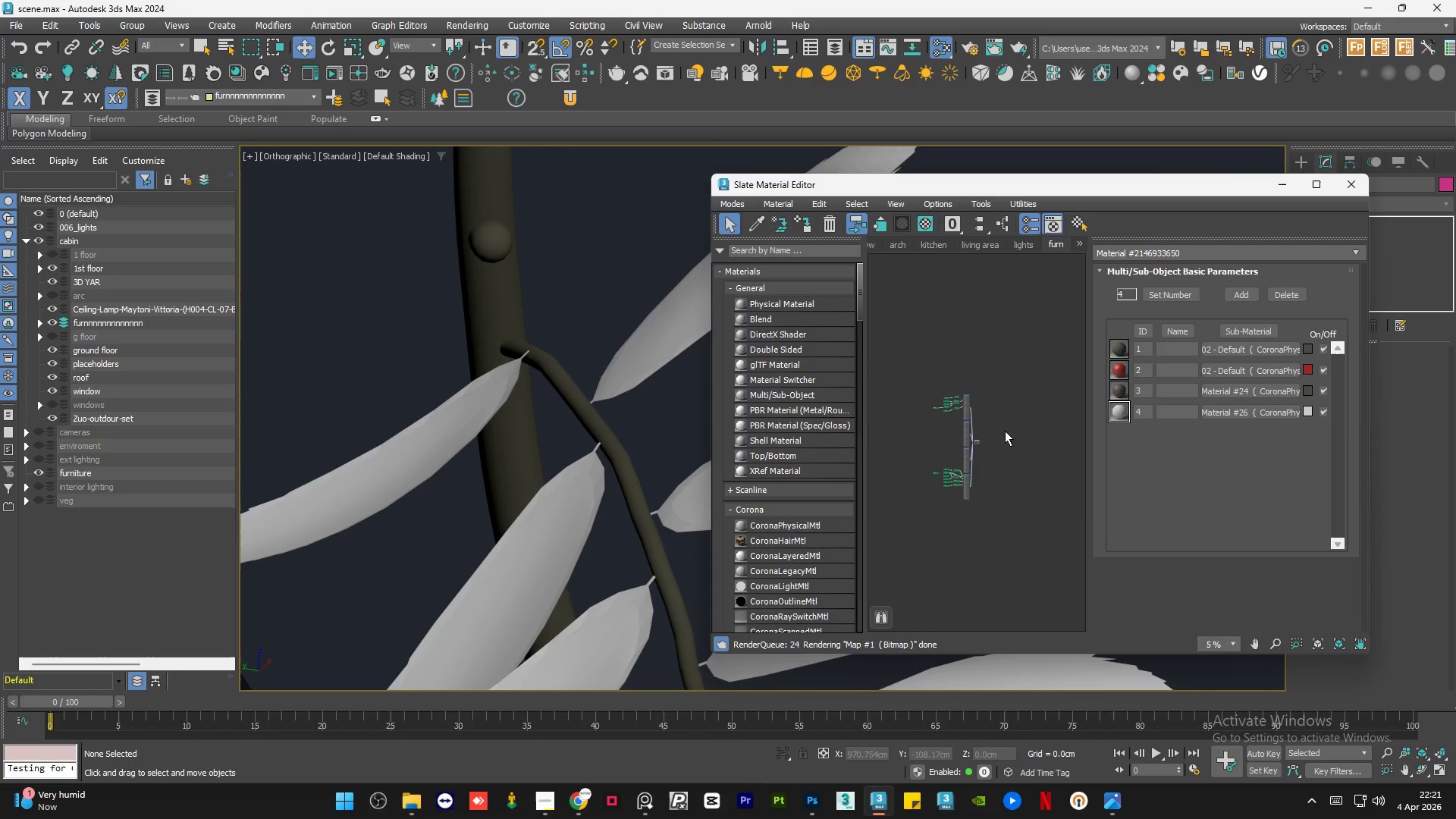 
scroll: coordinate [955, 433], scroll_direction: up, amount: 2.0
 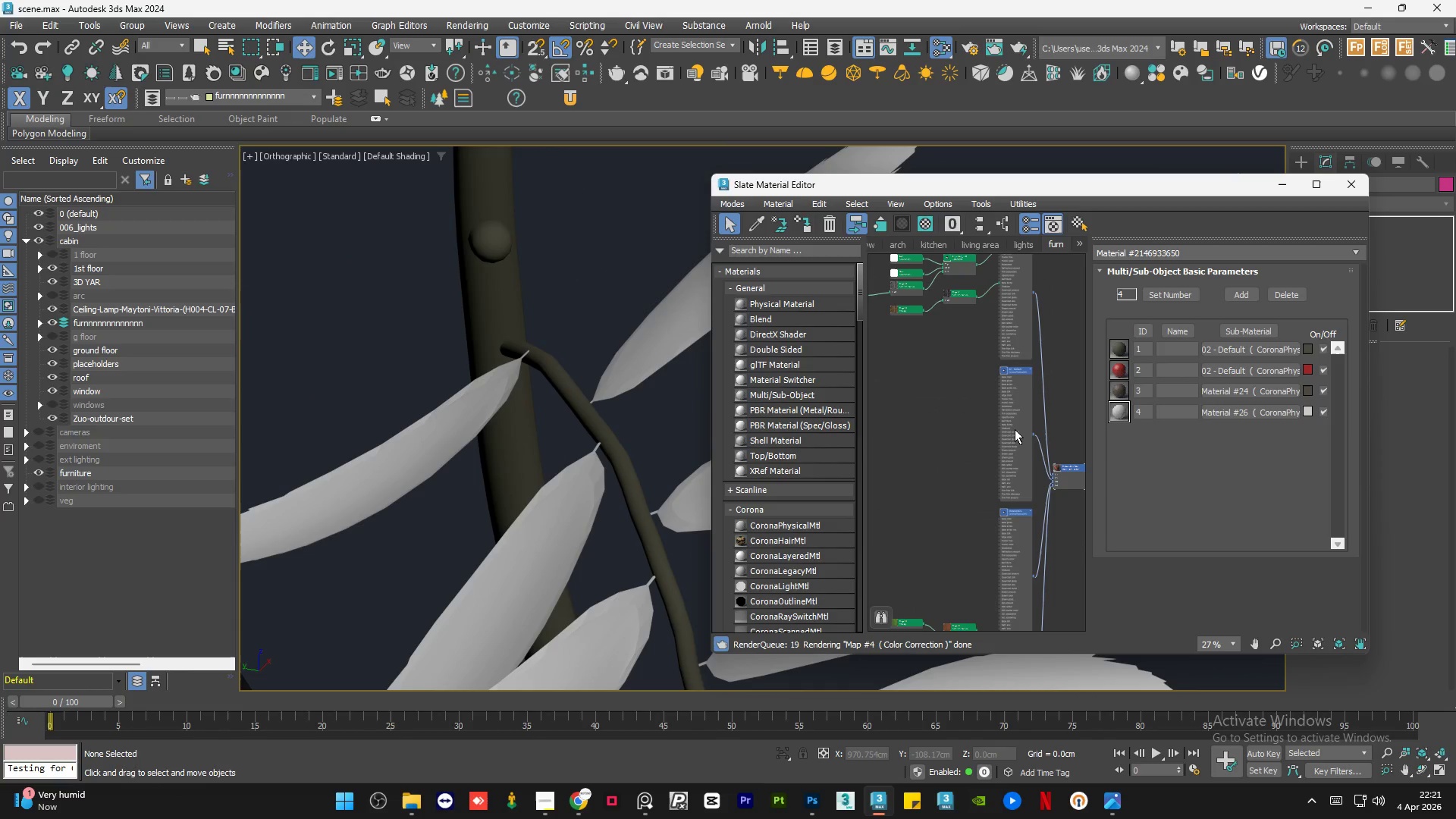 
scroll: coordinate [967, 323], scroll_direction: down, amount: 2.0
 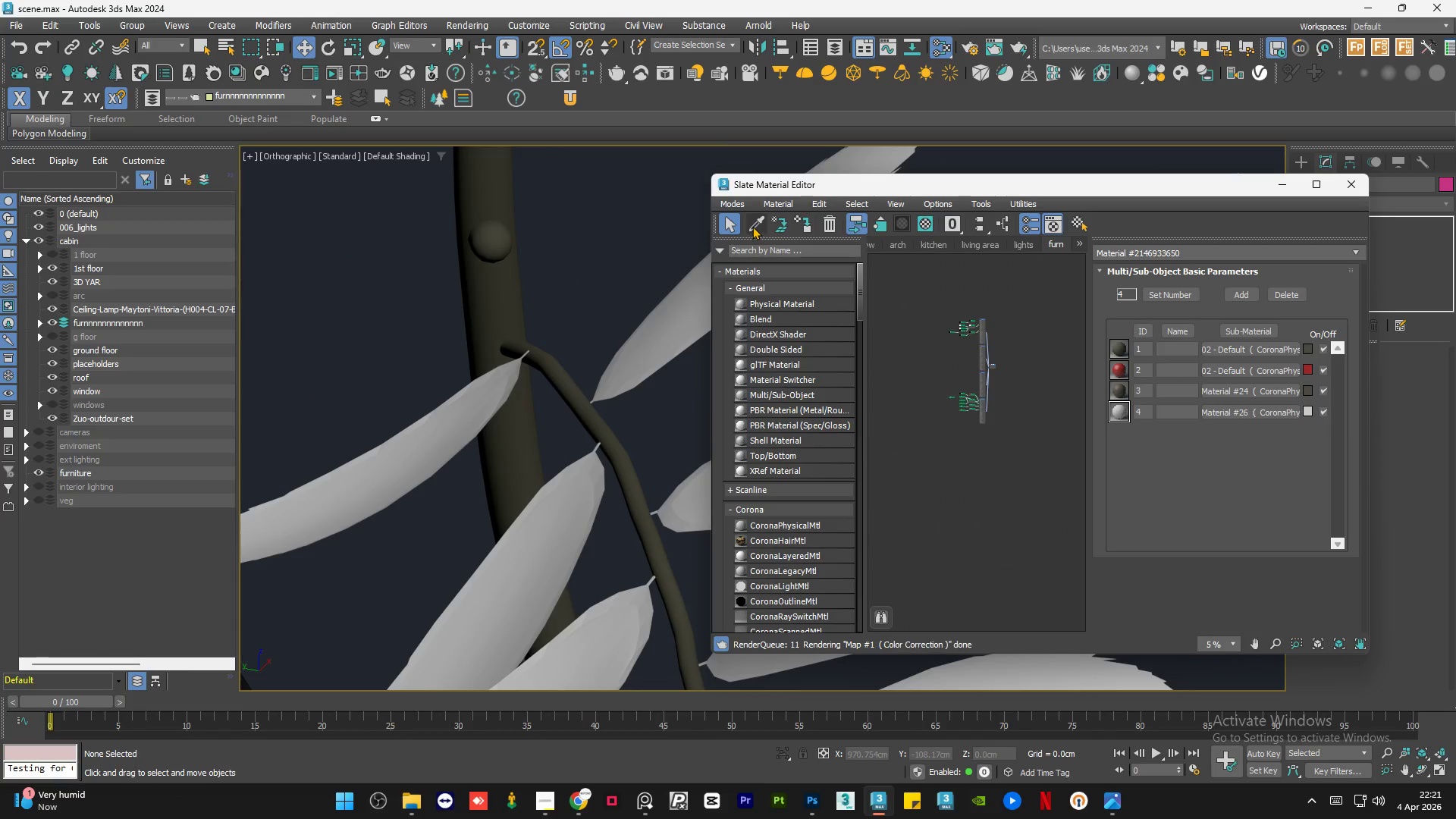 
left_click([752, 226])
 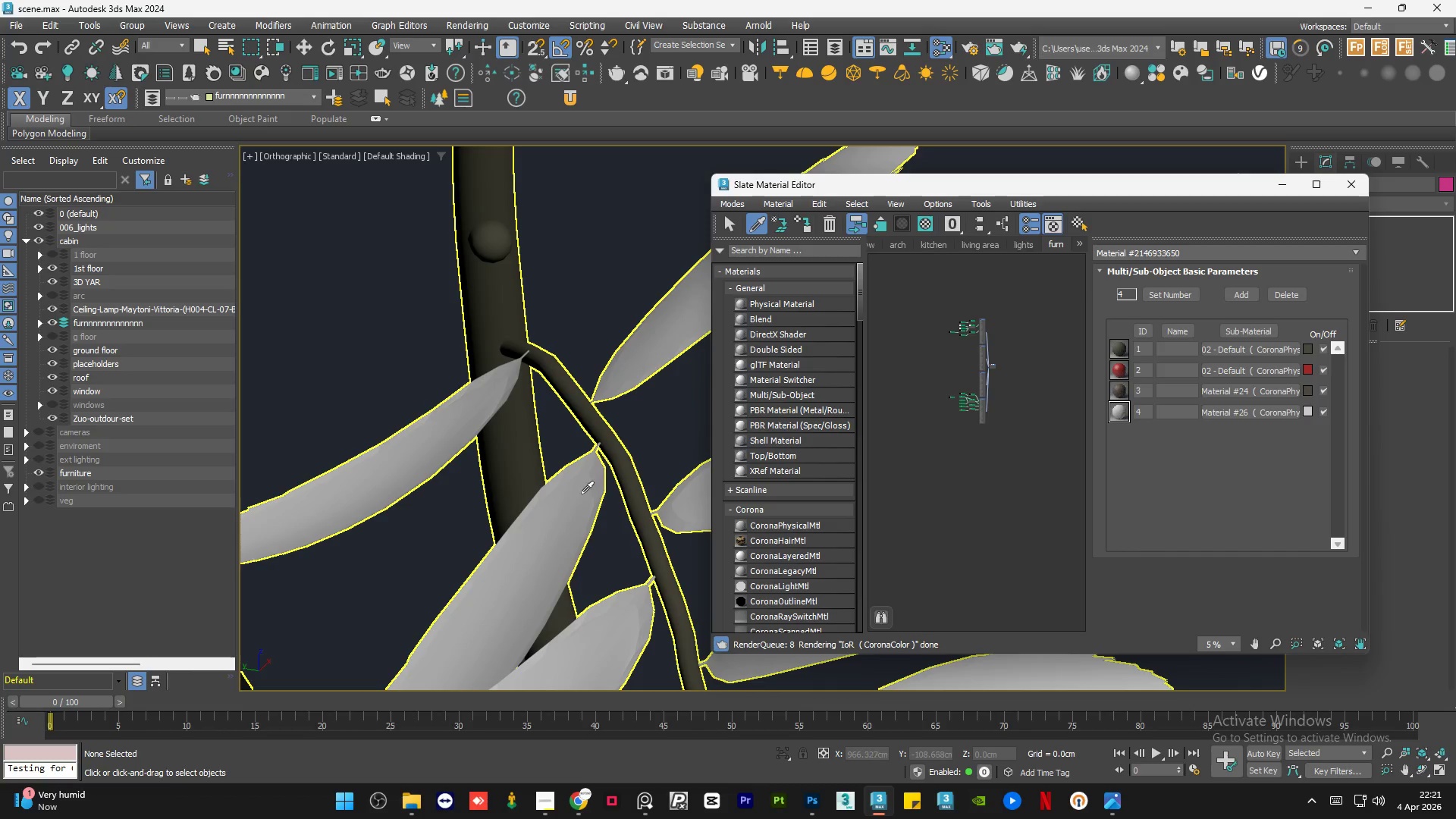 
left_click([567, 509])
 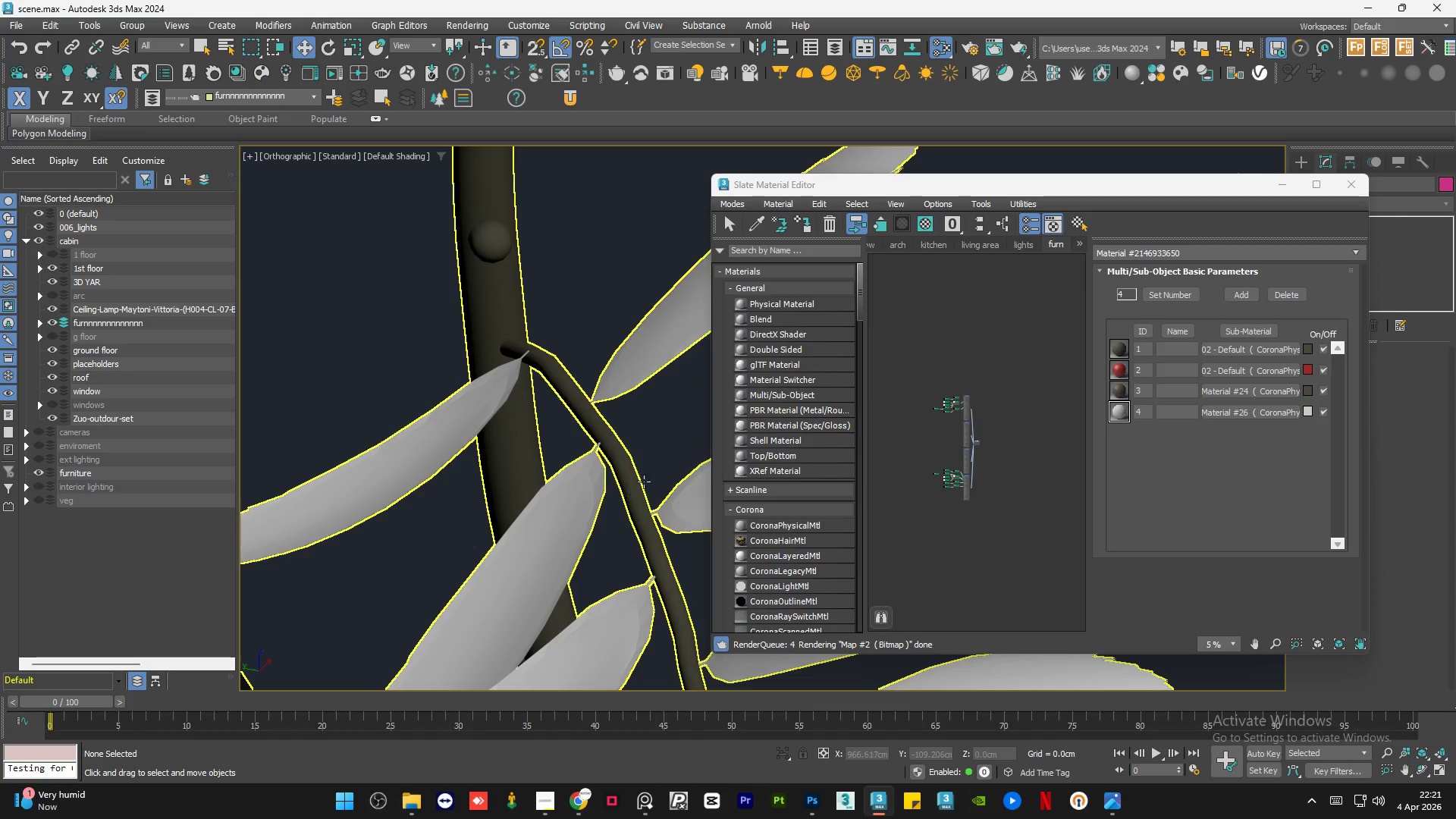 
scroll: coordinate [632, 362], scroll_direction: down, amount: 7.0
 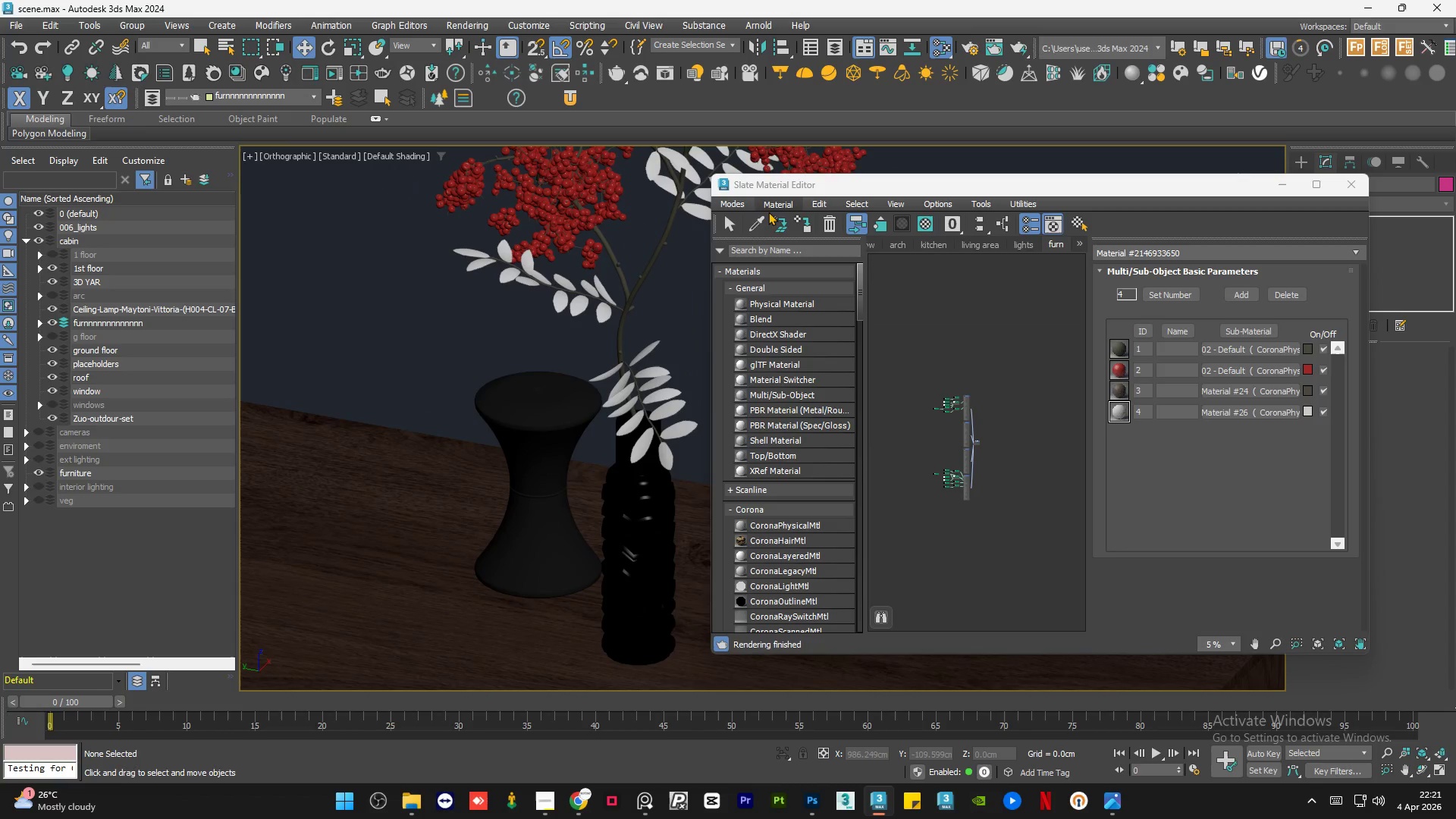 
left_click([758, 224])
 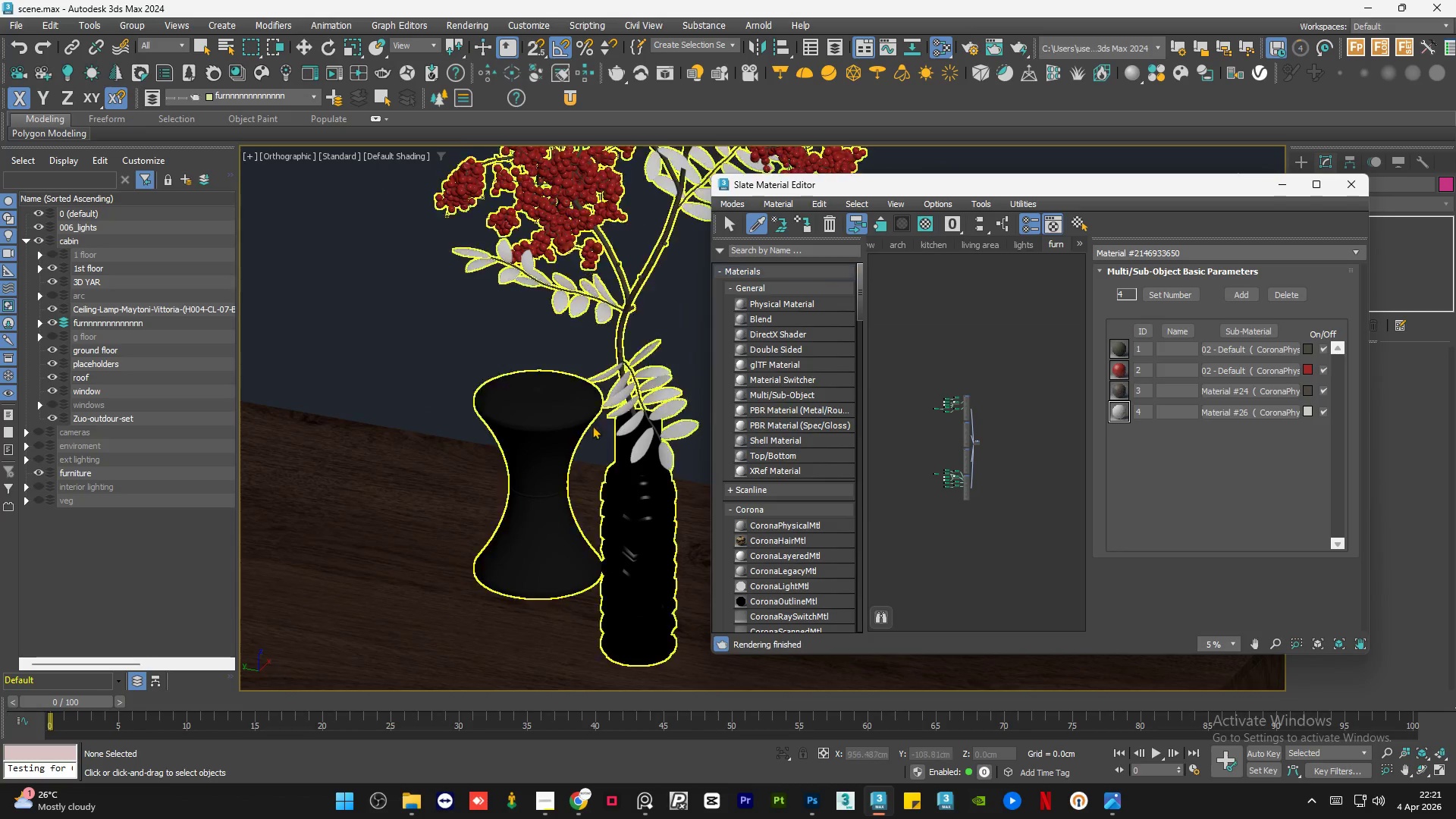 
scroll: coordinate [553, 422], scroll_direction: up, amount: 4.0
 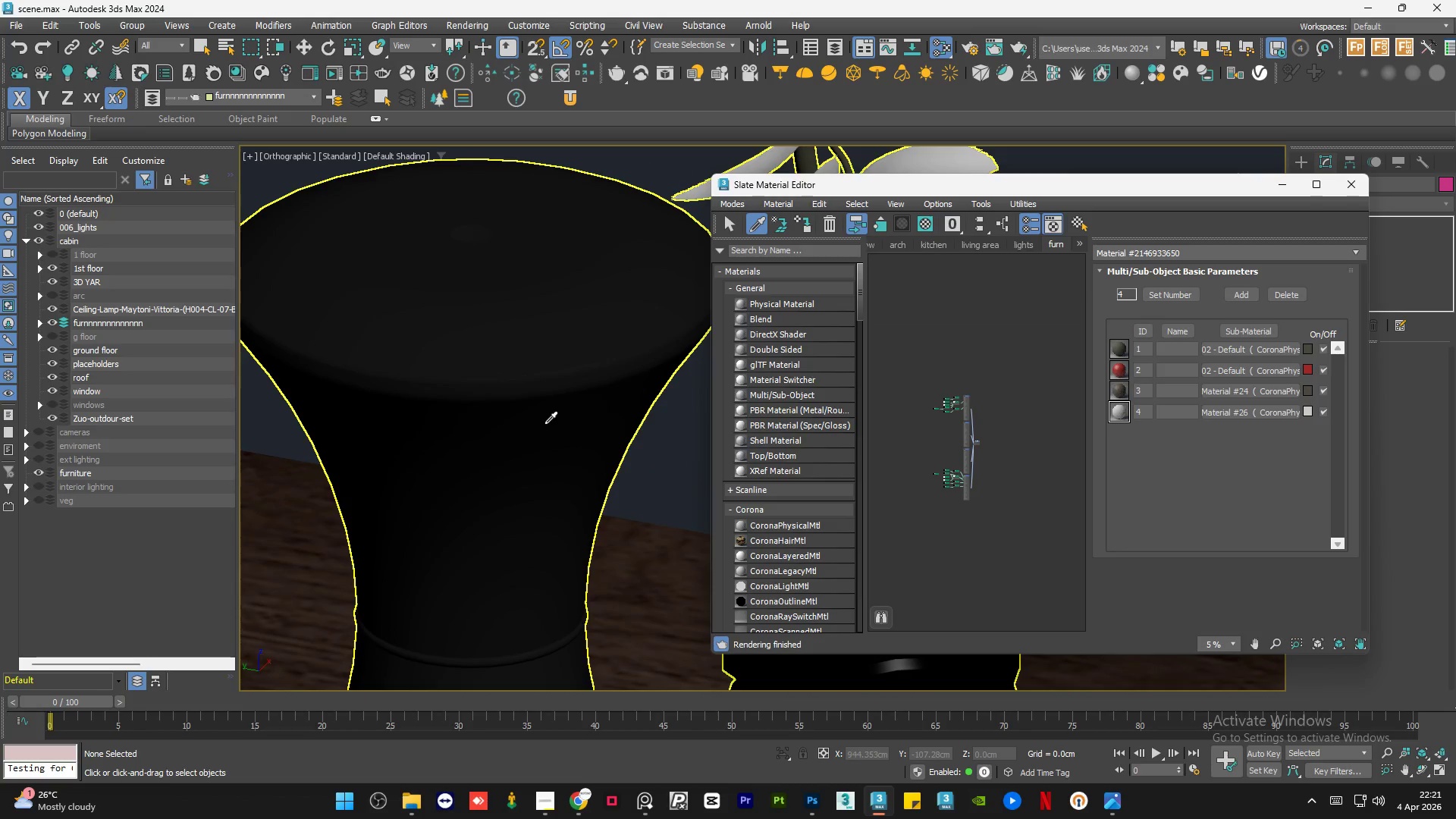 
left_click([544, 424])
 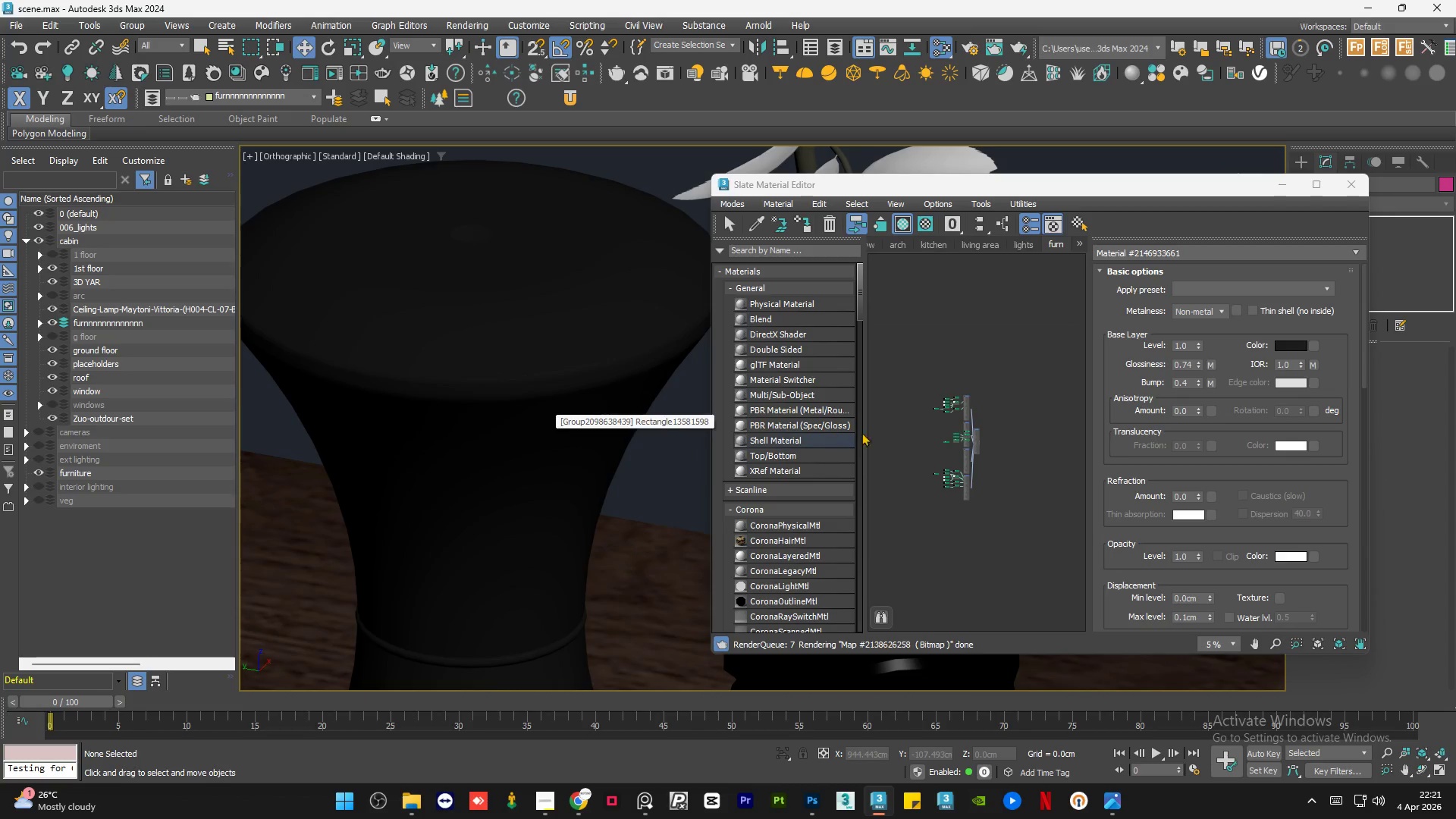 
scroll: coordinate [968, 448], scroll_direction: up, amount: 1.0
 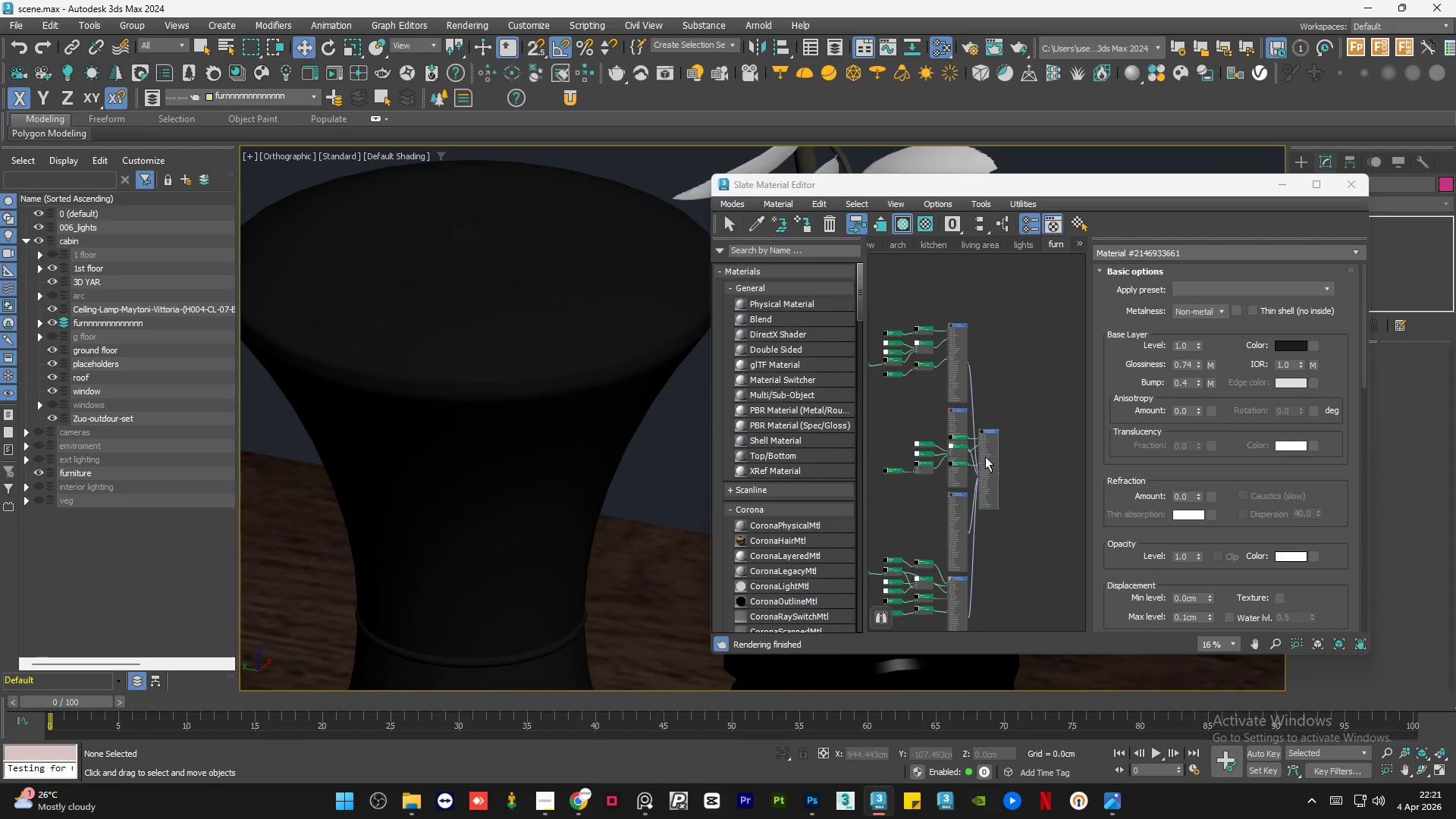 
left_click_drag(start_coordinate=[985, 456], to_coordinate=[1085, 397])
 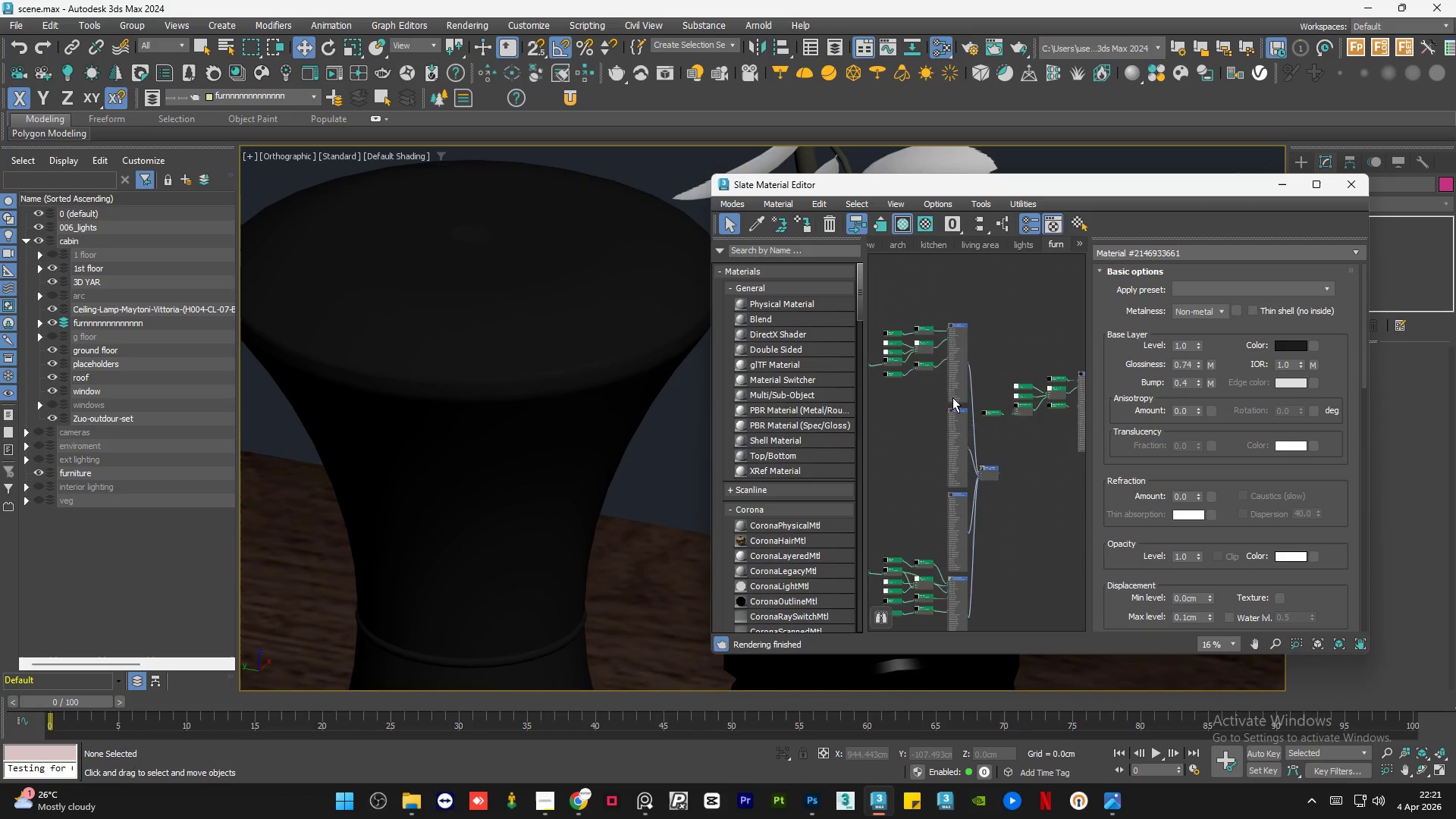 
scroll: coordinate [951, 398], scroll_direction: down, amount: 1.0
 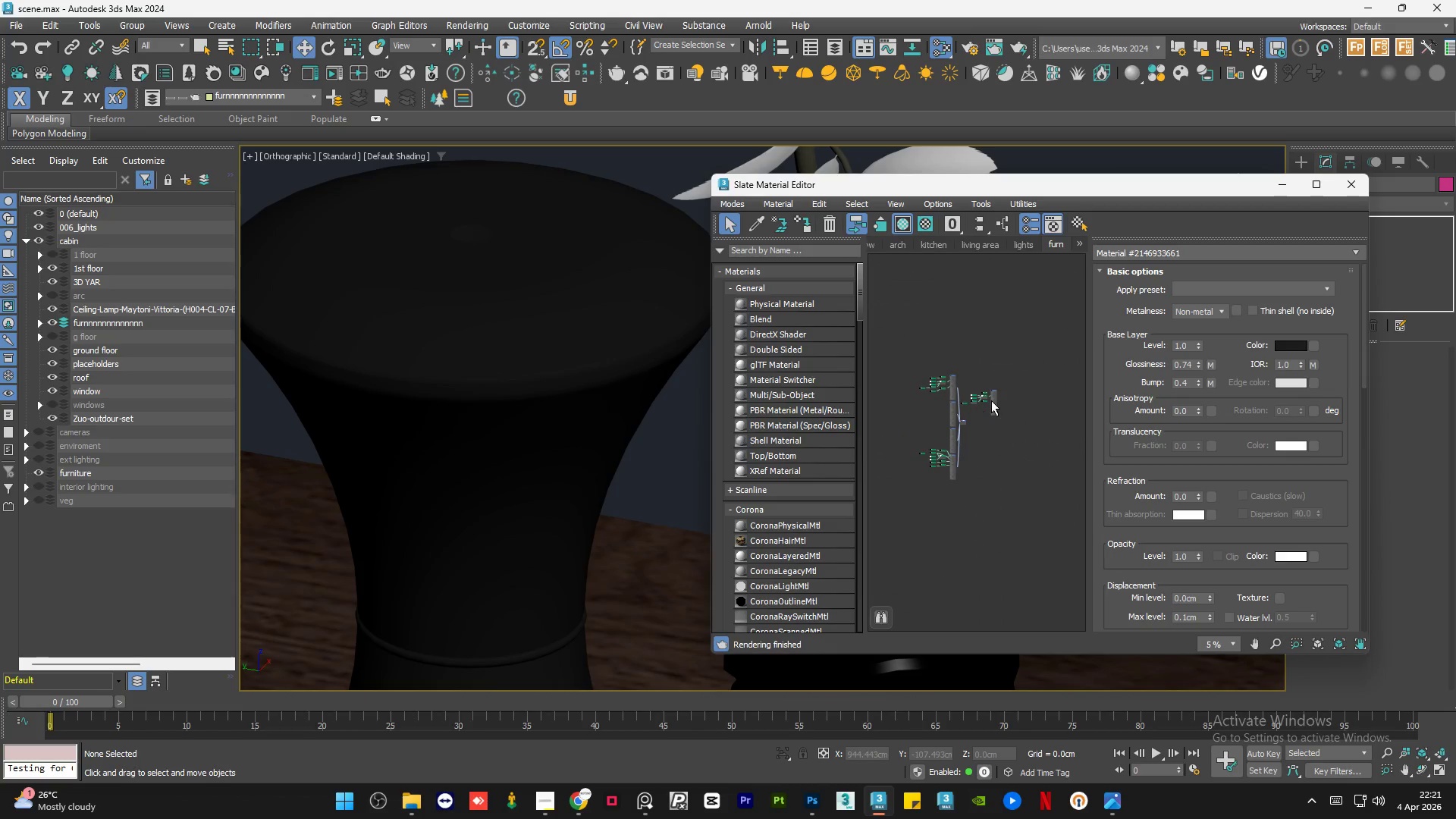 
left_click_drag(start_coordinate=[994, 400], to_coordinate=[1002, 429])
 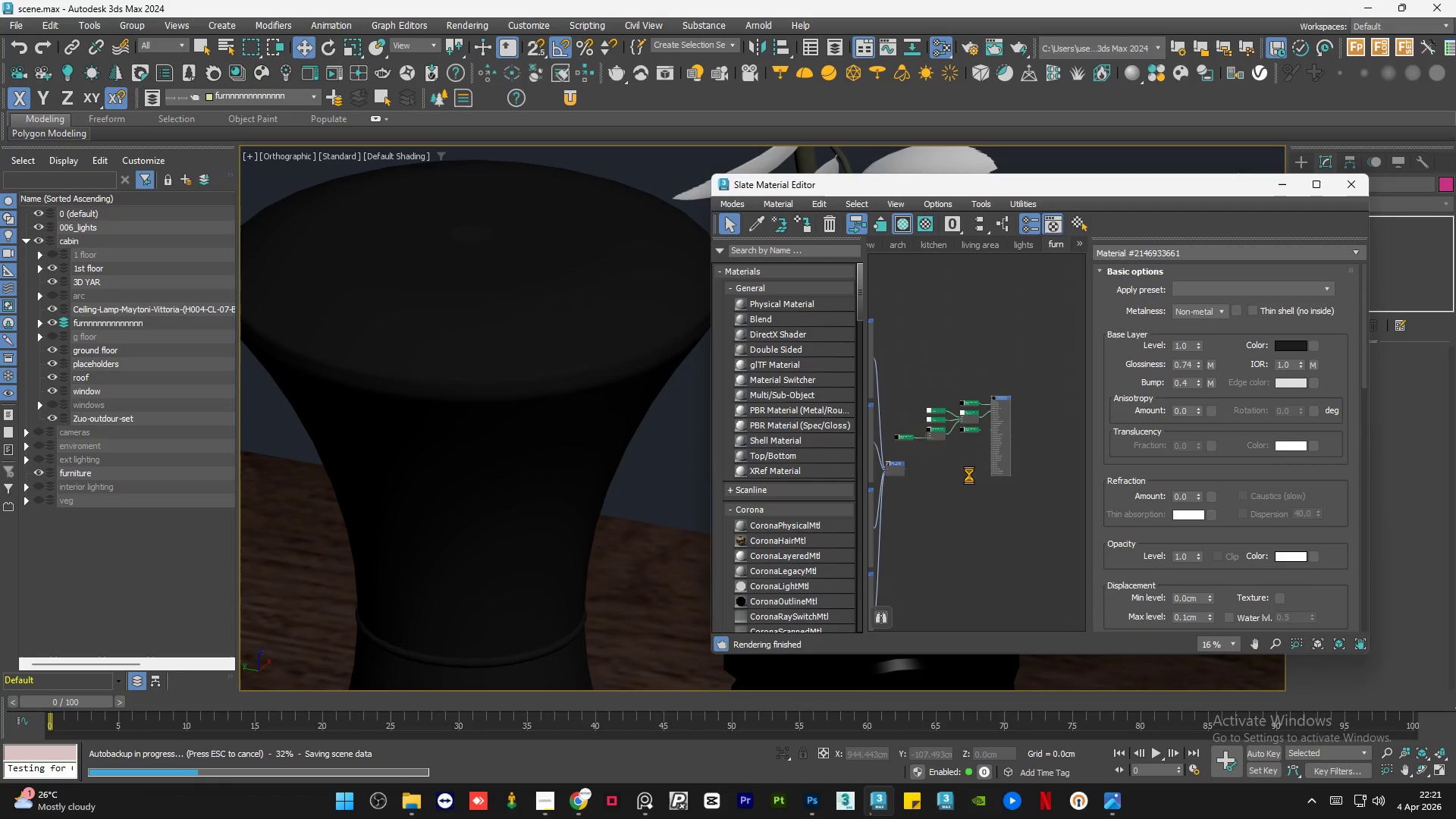 
scroll: coordinate [994, 400], scroll_direction: up, amount: 1.0
 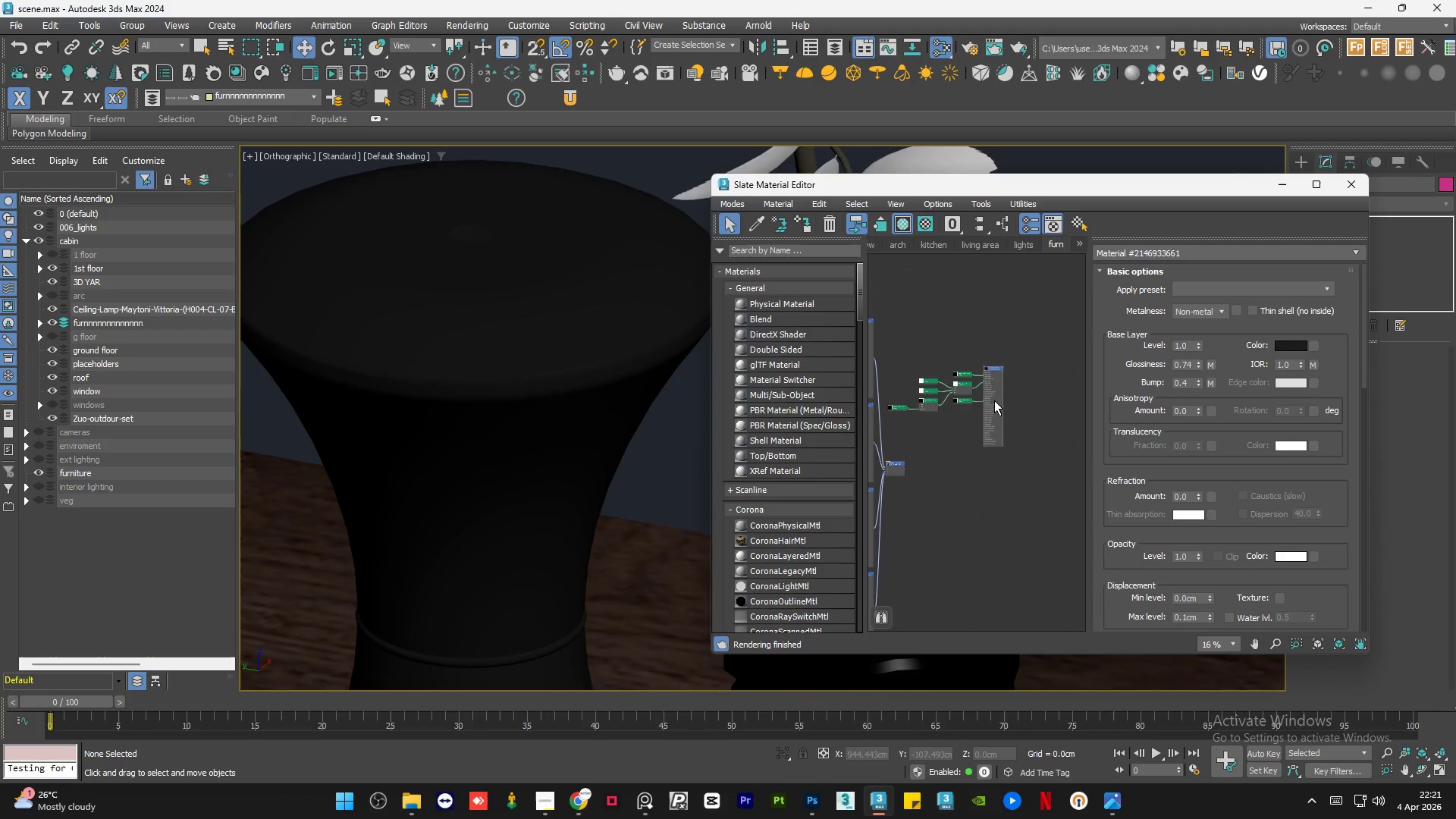 
left_click([969, 475])
 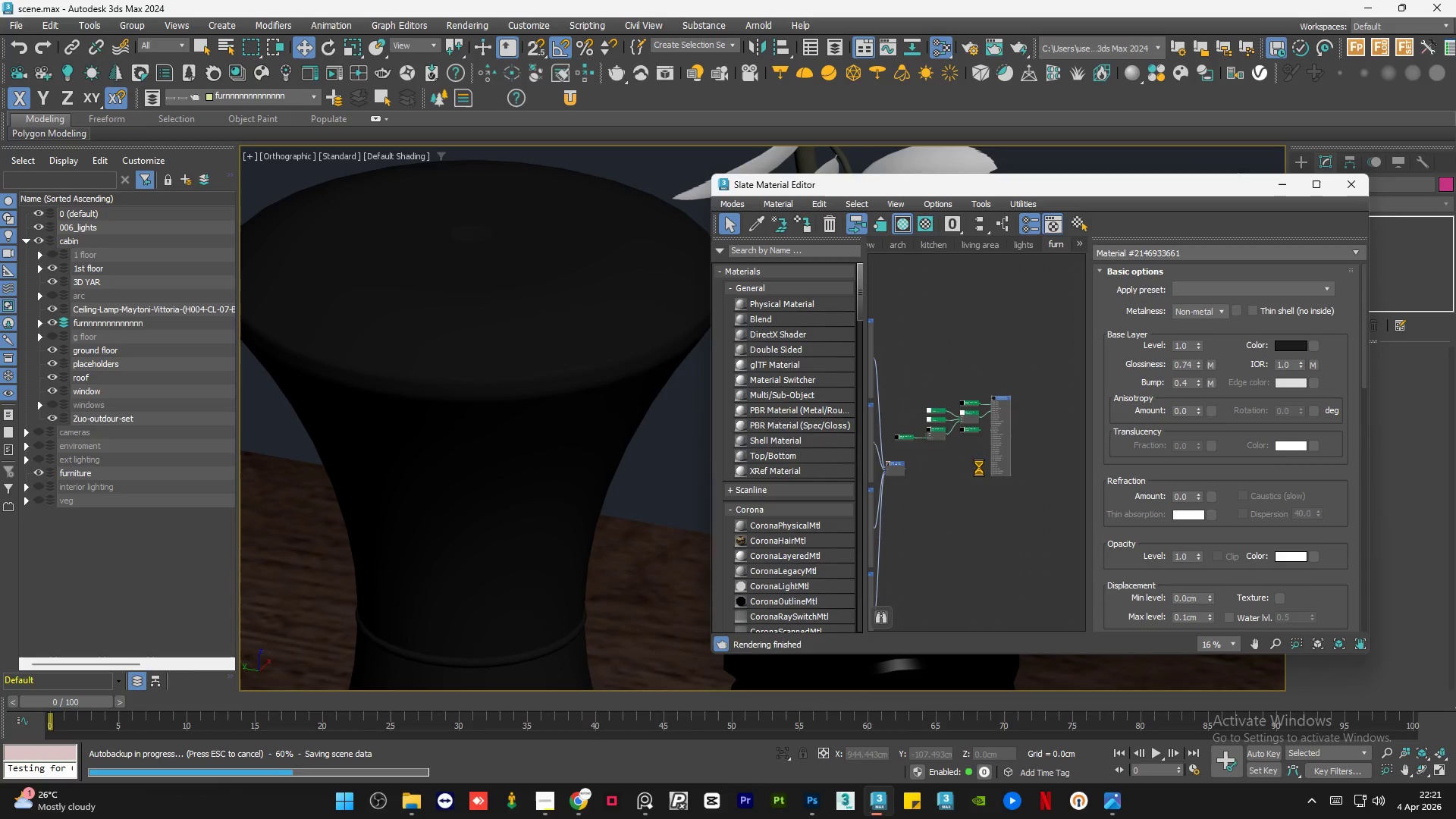 
scroll: coordinate [538, 391], scroll_direction: down, amount: 11.0
 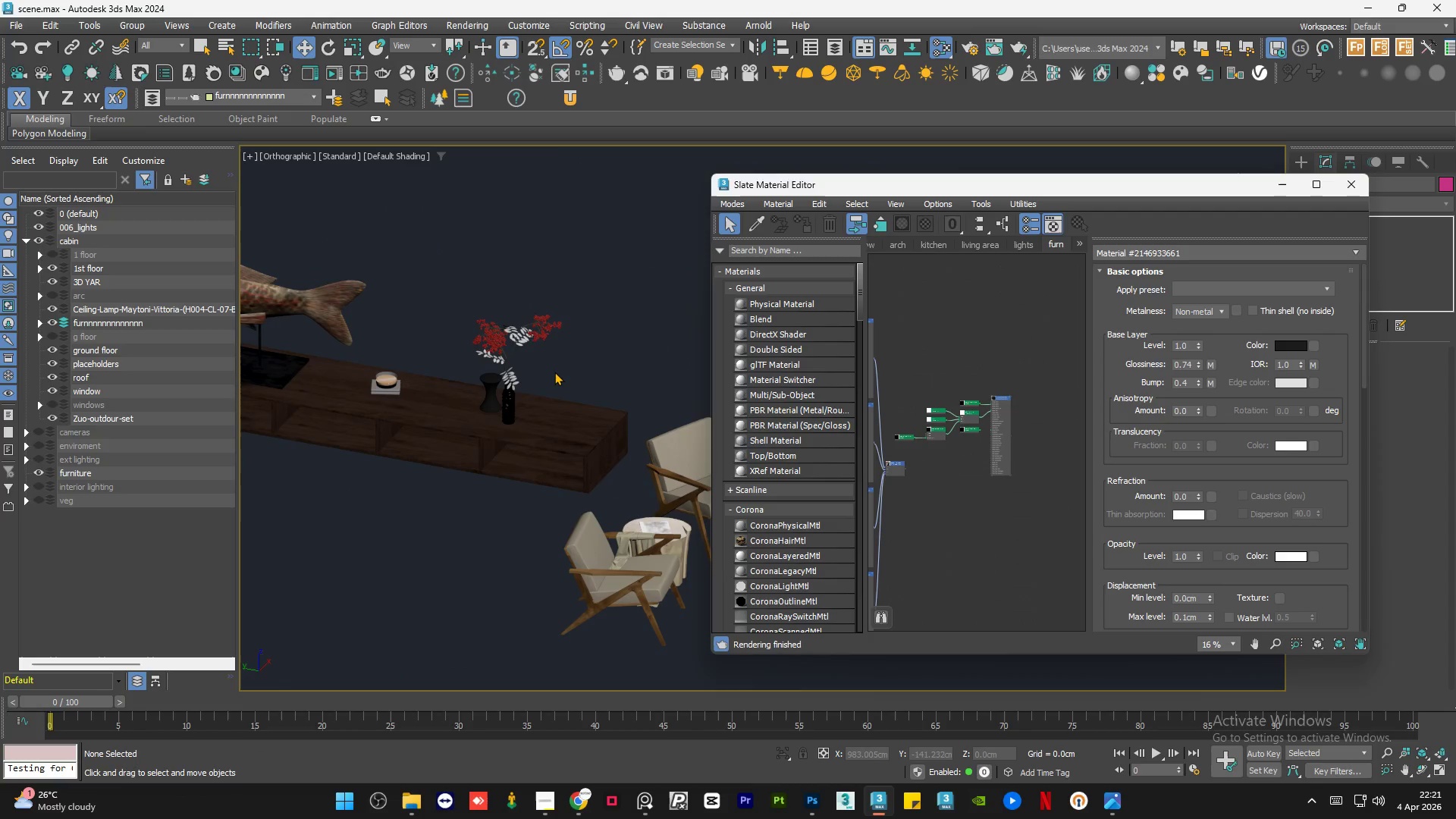 
double_click([554, 372])
 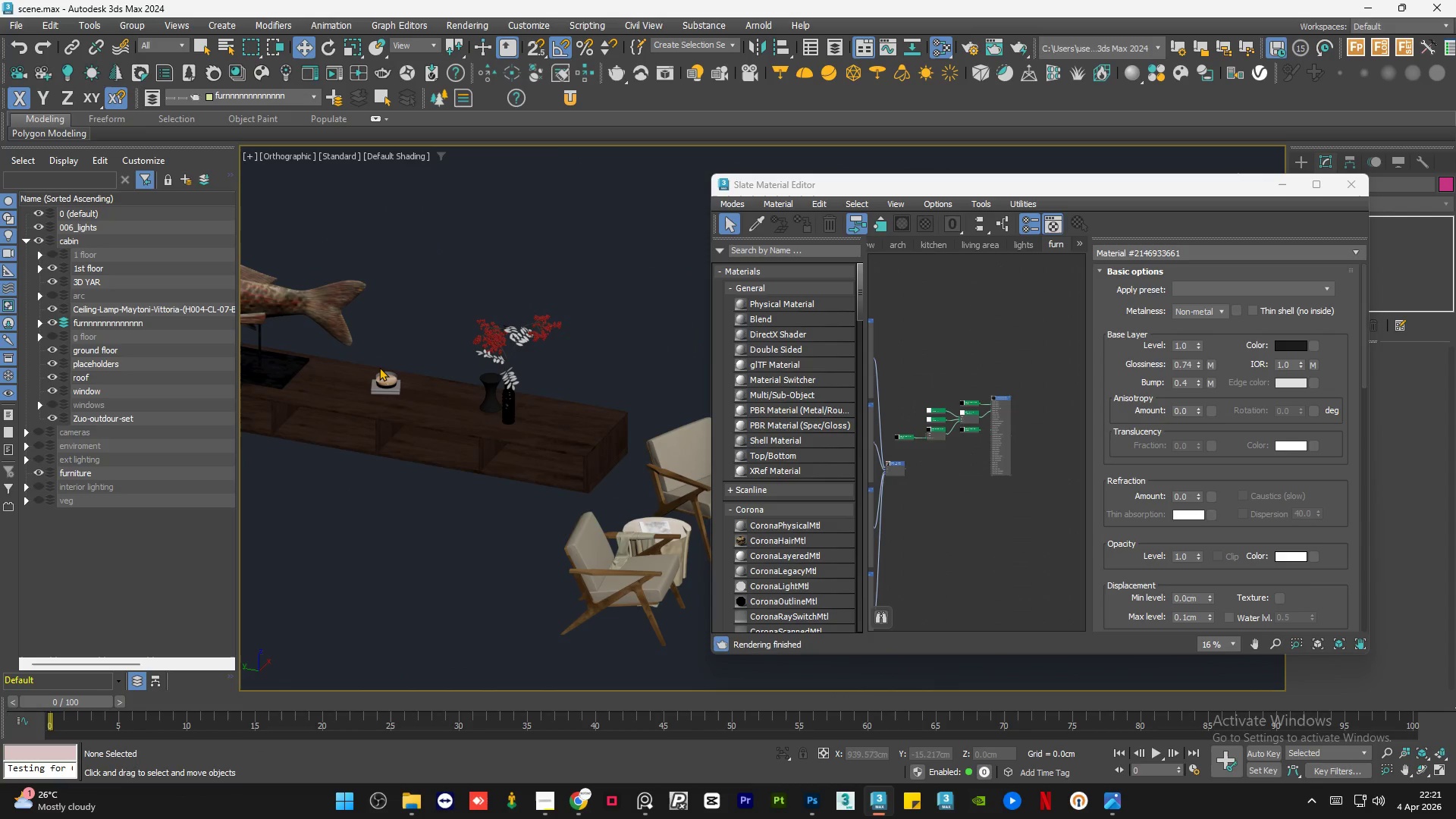 
scroll: coordinate [380, 381], scroll_direction: up, amount: 9.0
 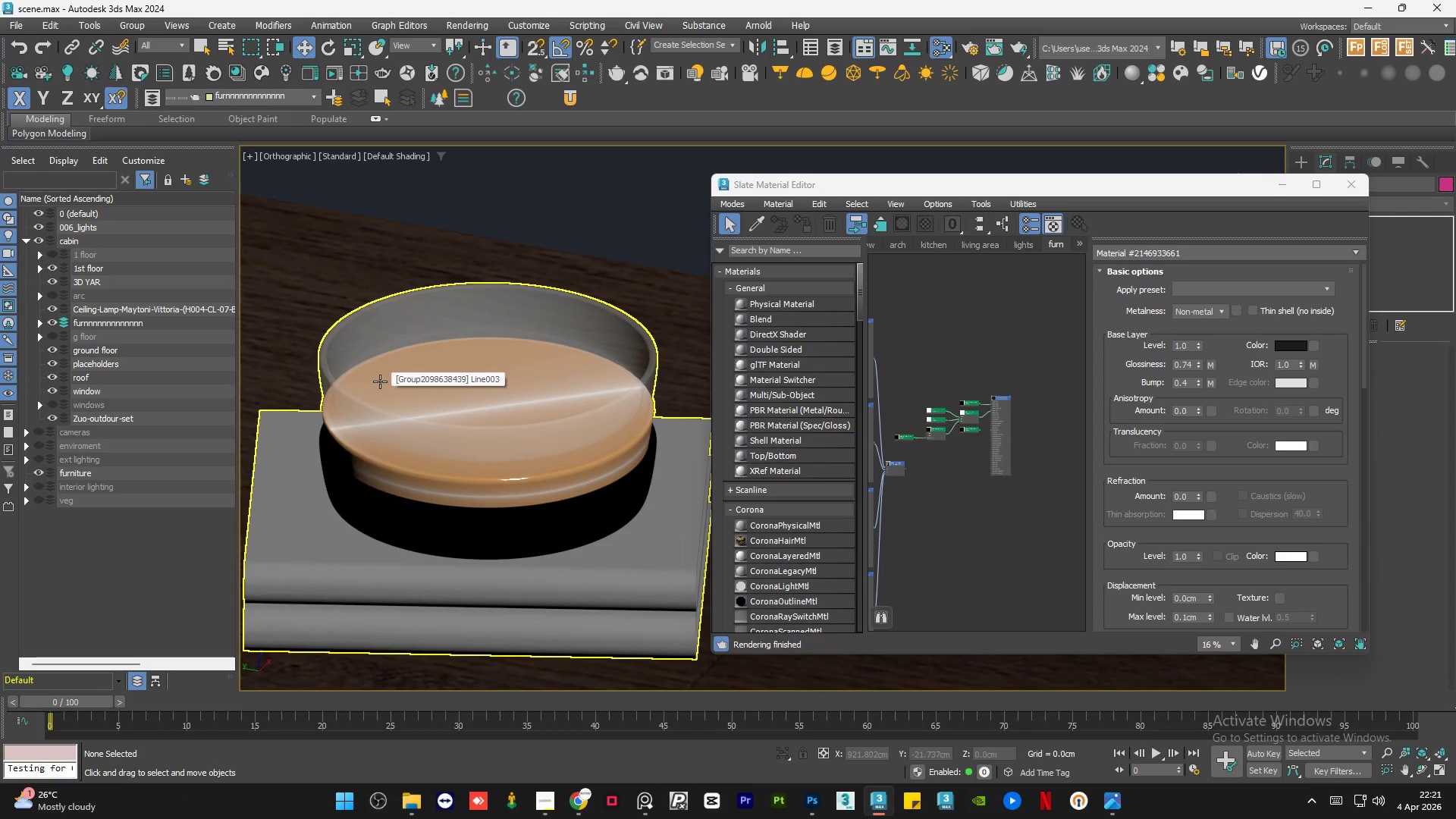 
scroll: coordinate [482, 387], scroll_direction: down, amount: 10.0
 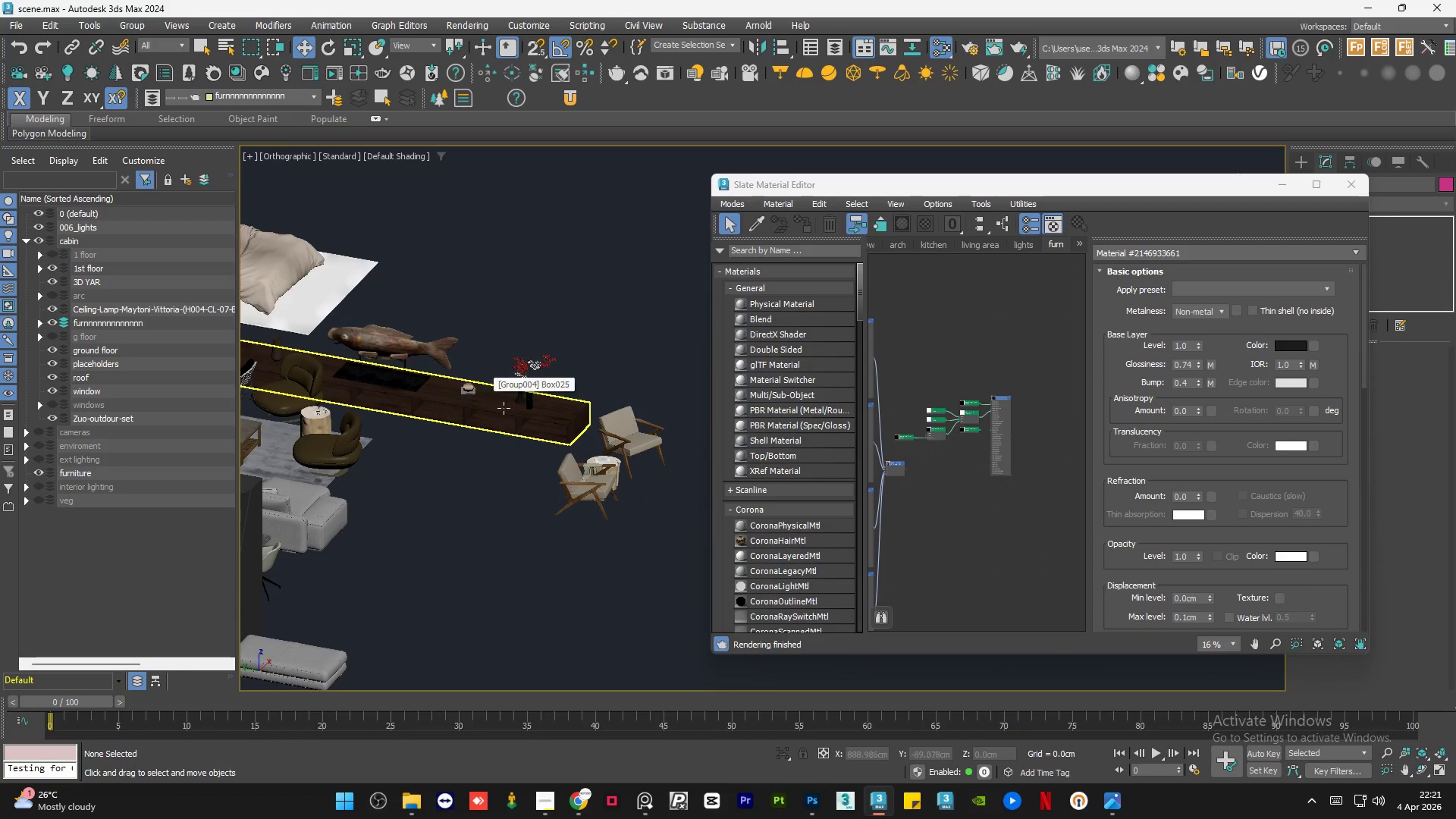 
hold_key(key=AltLeft, duration=1.11)
 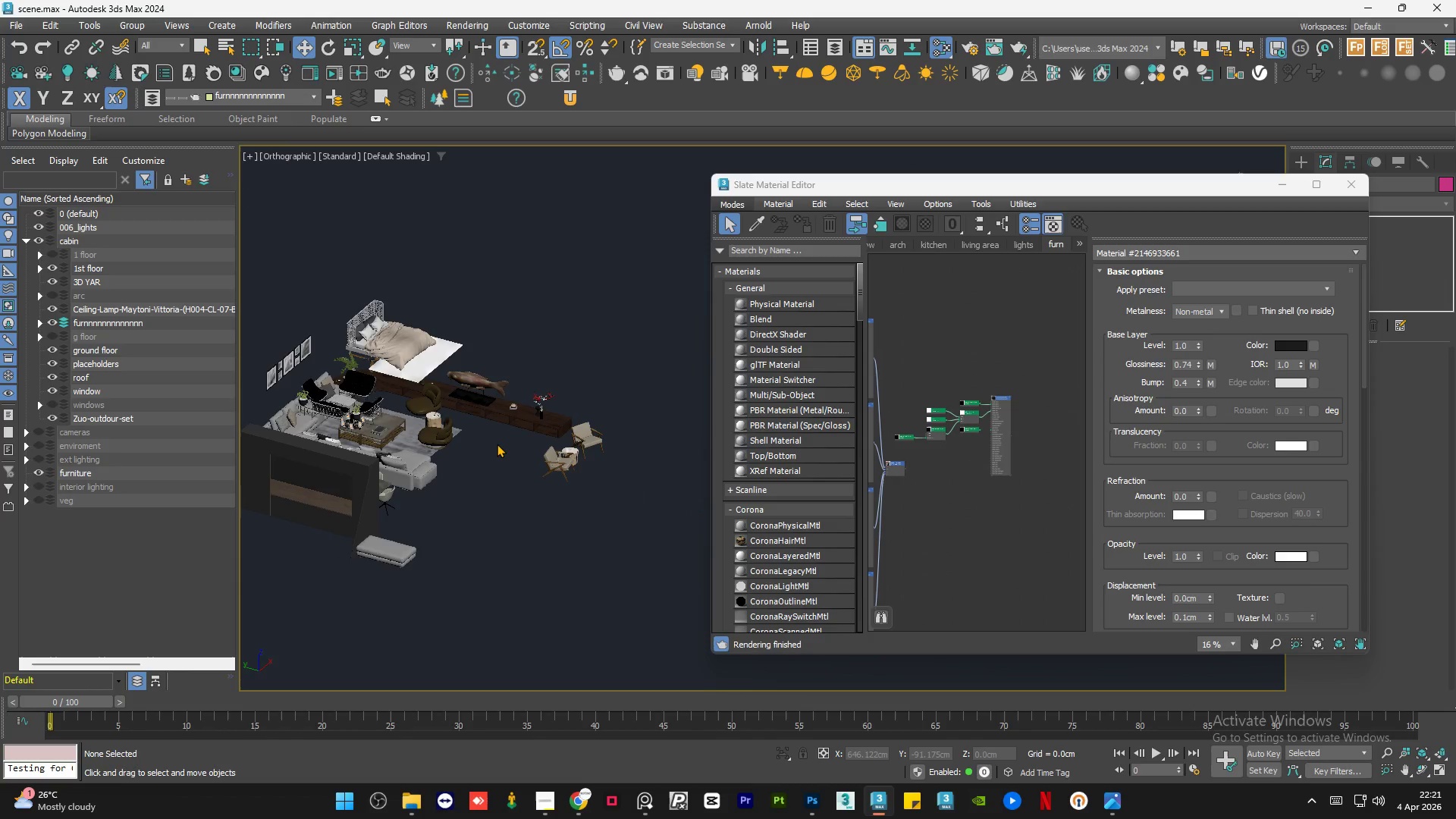 
scroll: coordinate [570, 418], scroll_direction: down, amount: 2.0
 